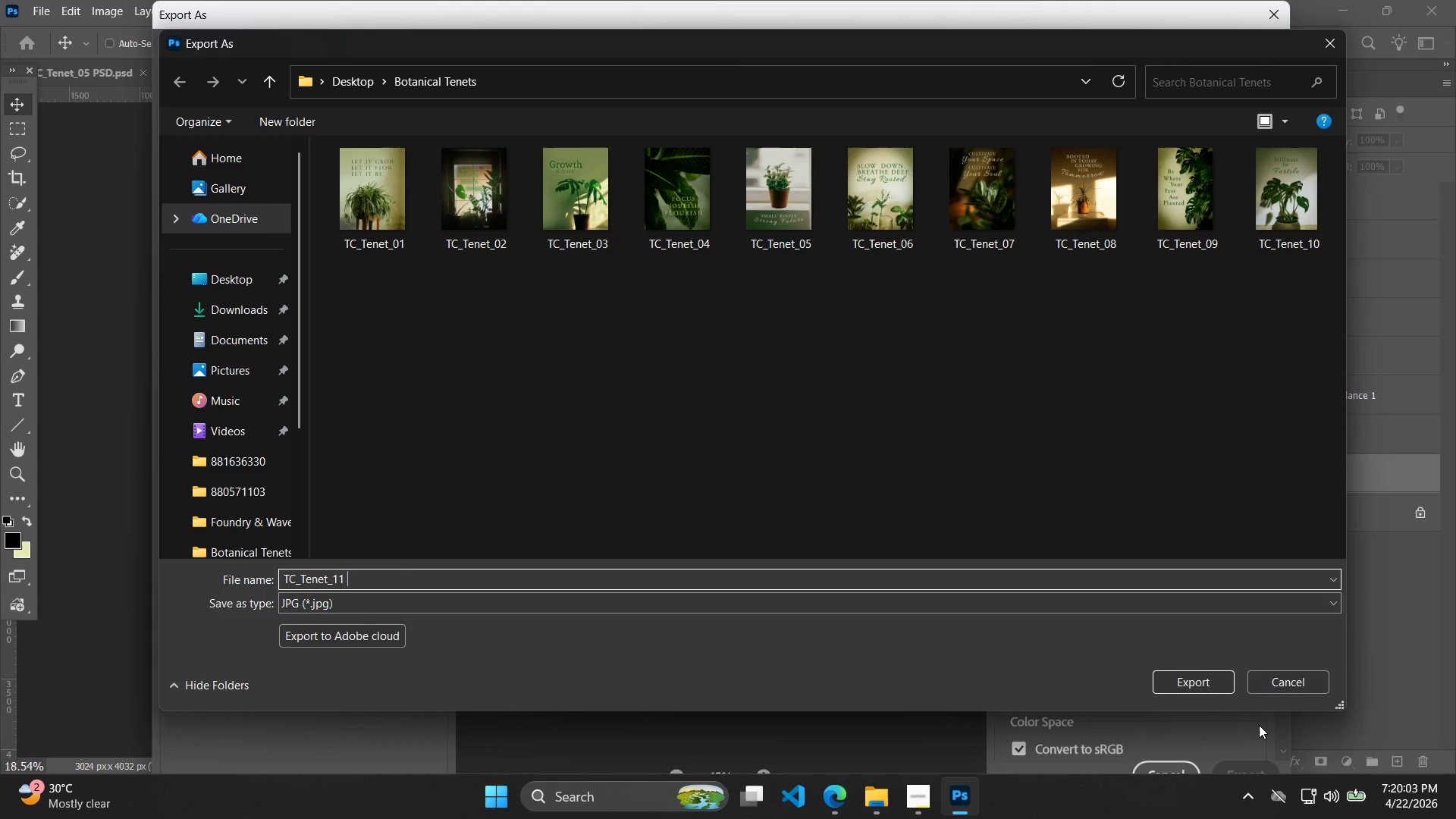 
left_click([1200, 674])
 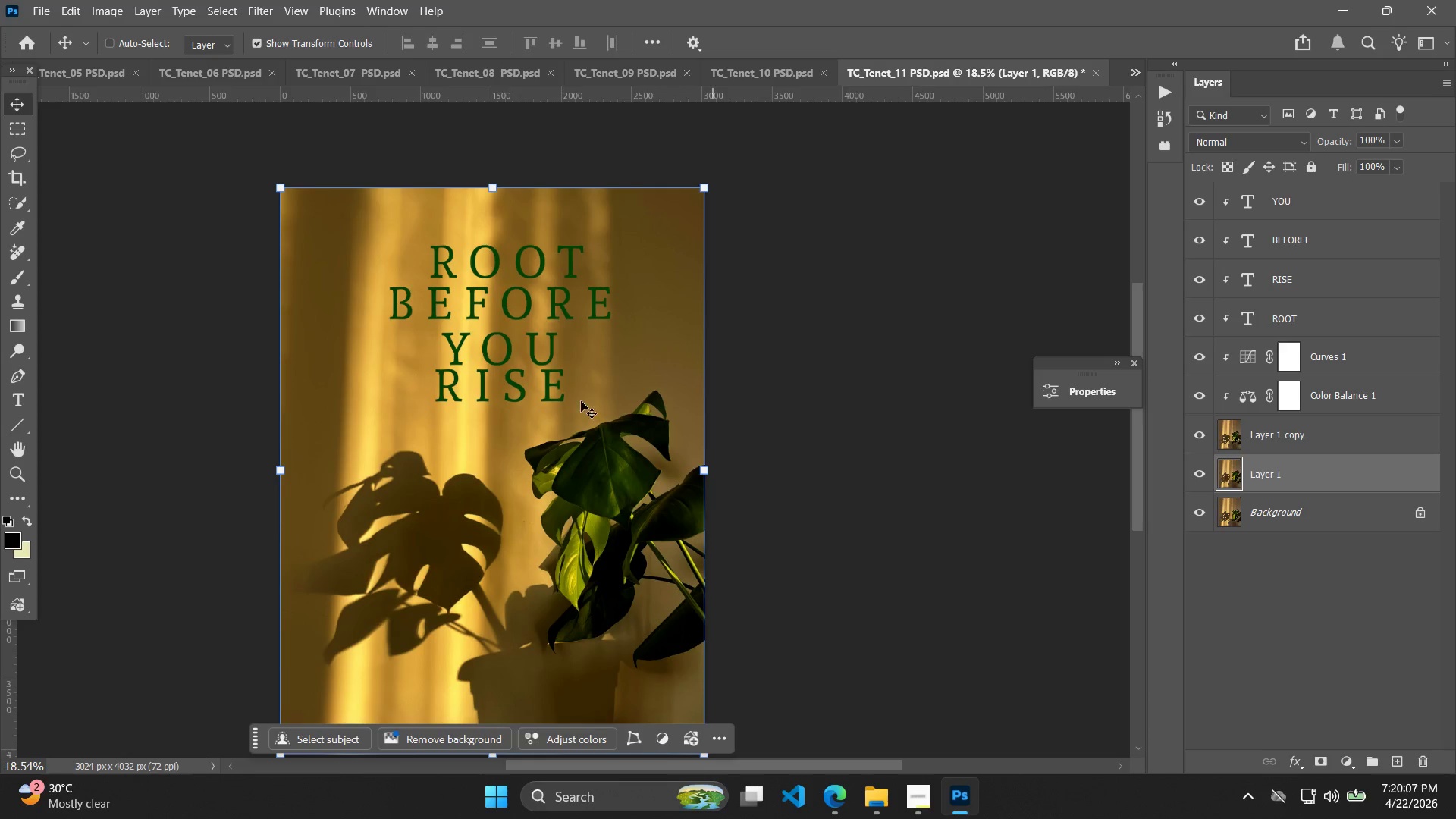 
double_click([95, 69])
 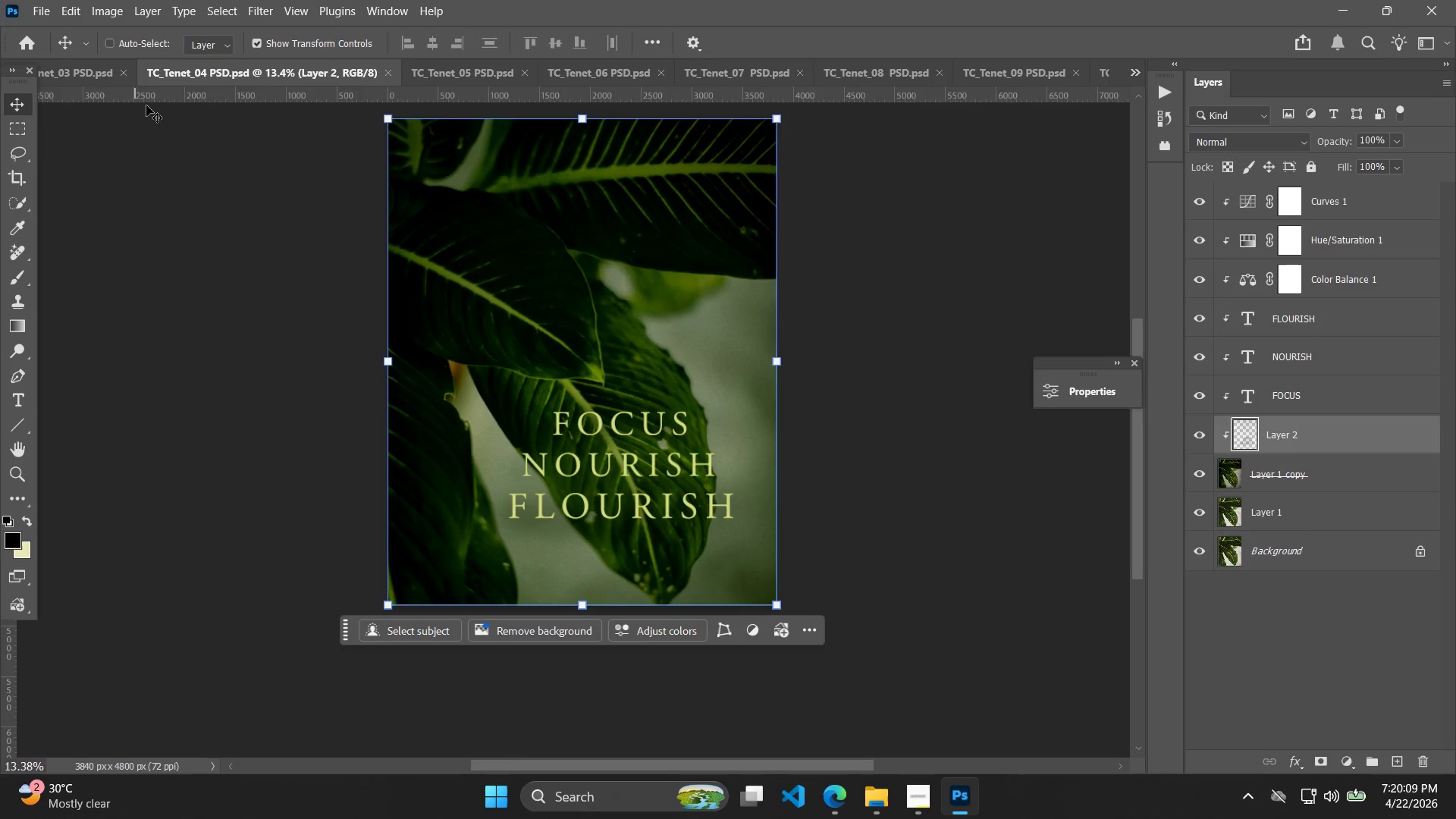 
key(Control+W)
 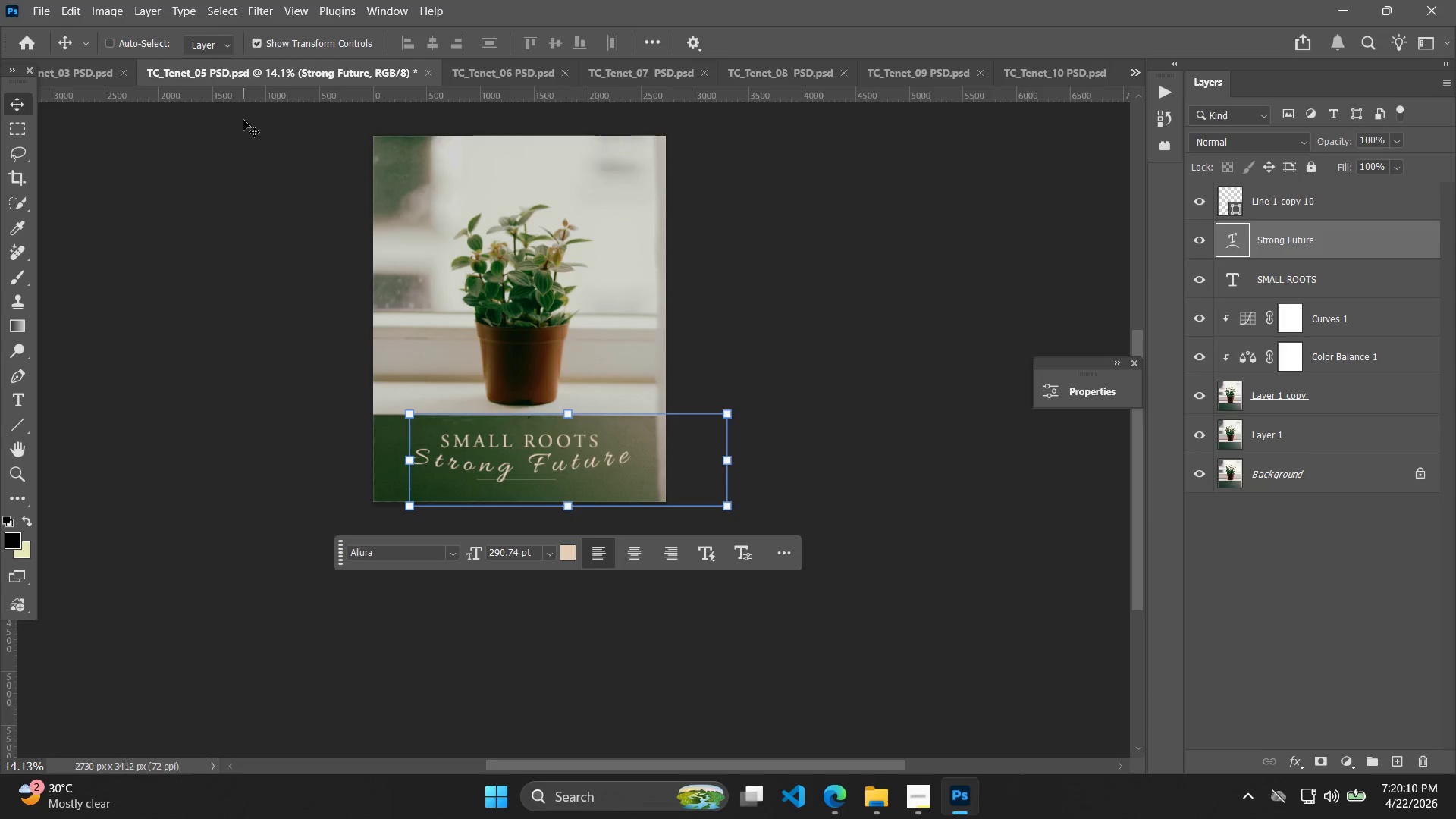 
left_click([183, 69])
 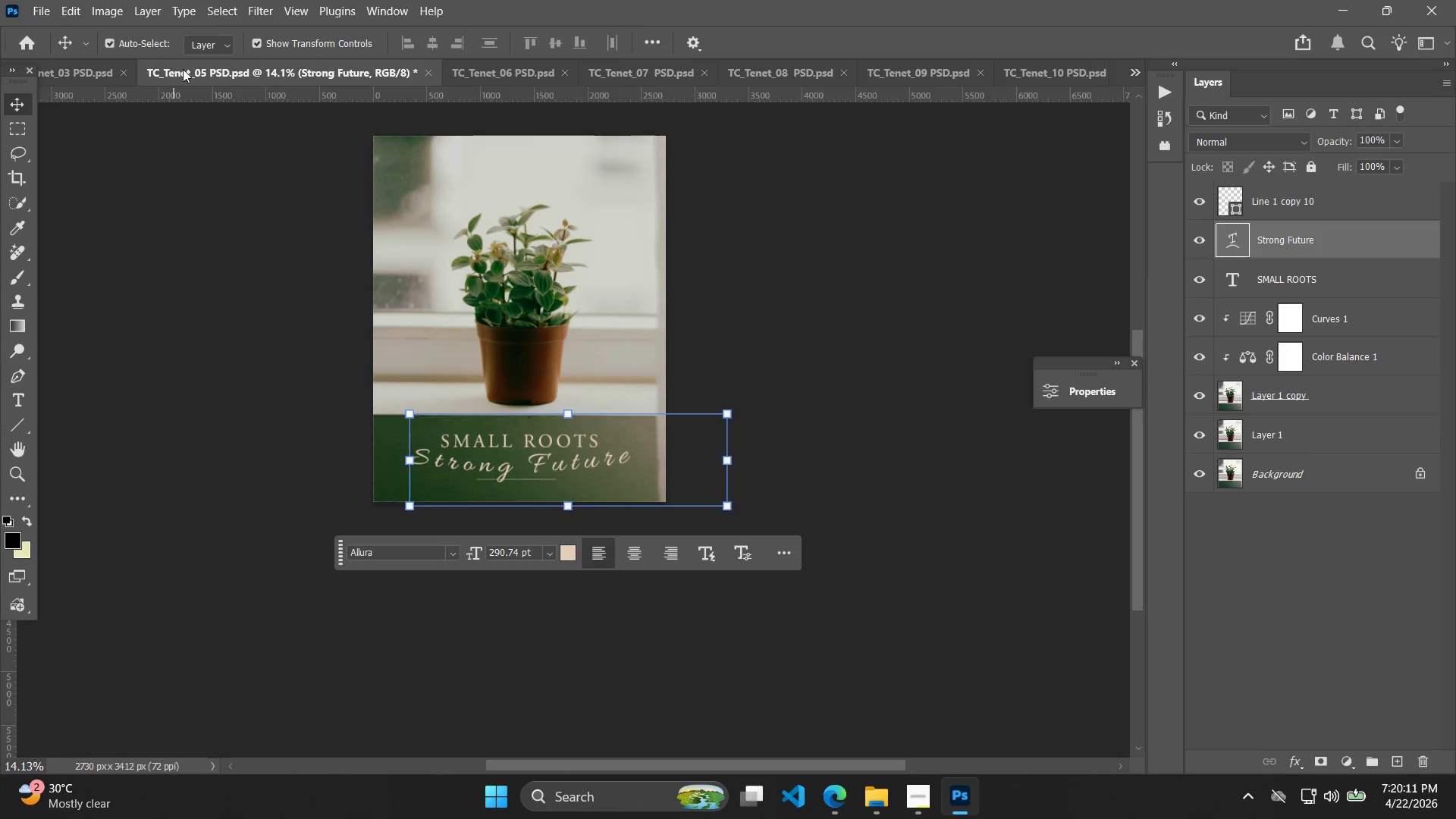 
key(Control+W)
 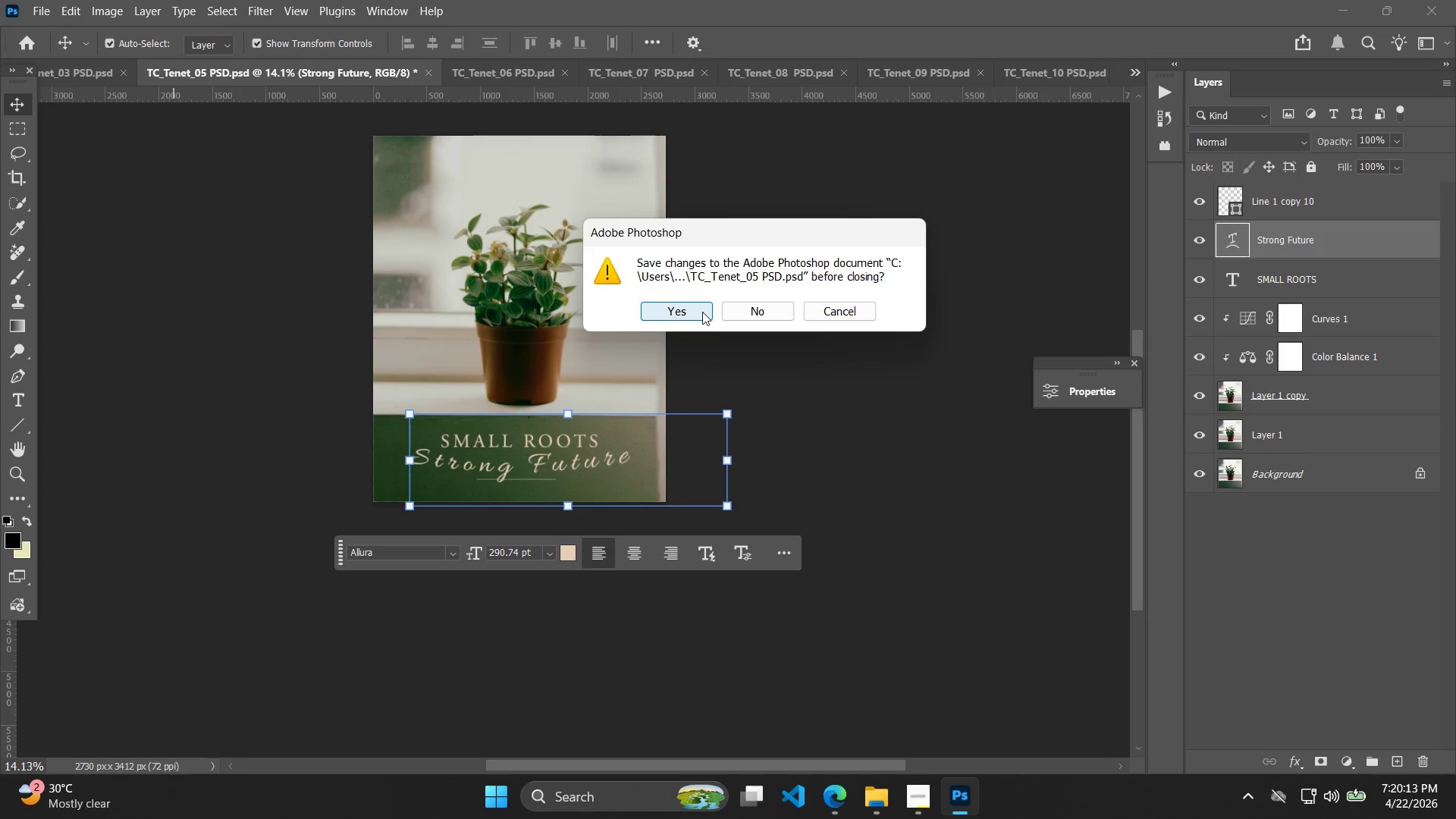 
left_click([702, 312])
 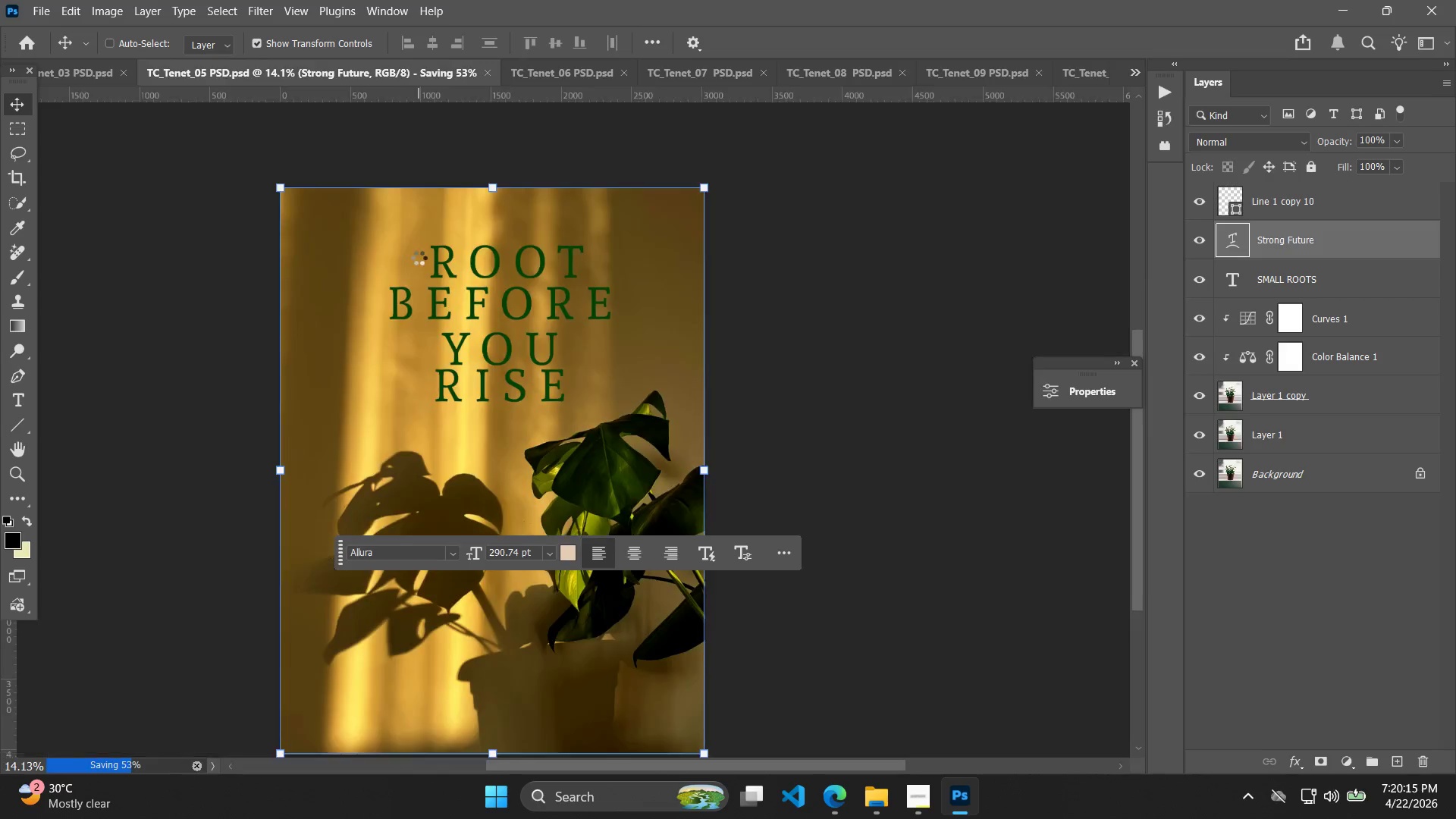 
key(Control+W)
 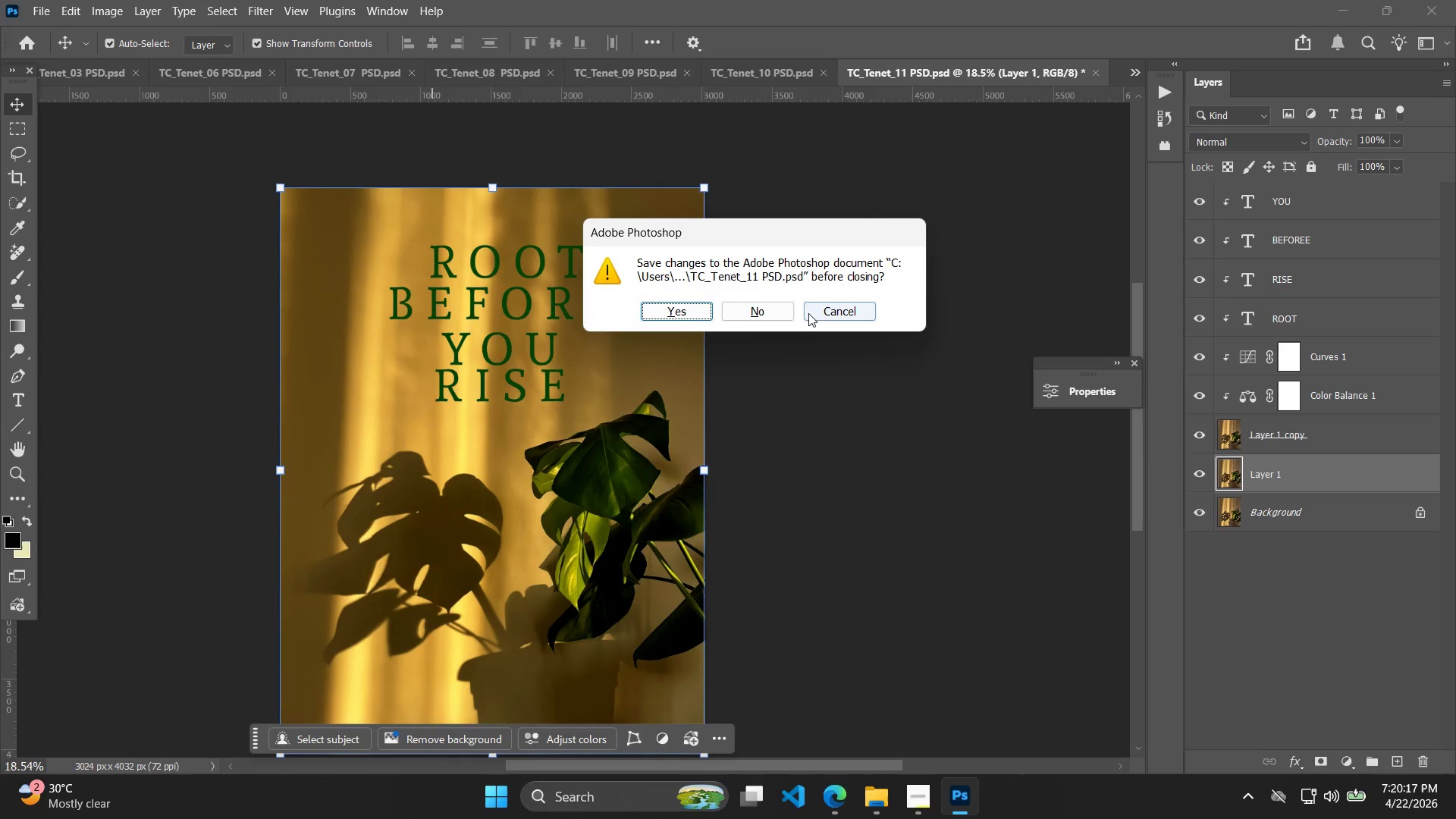 
left_click([679, 315])
 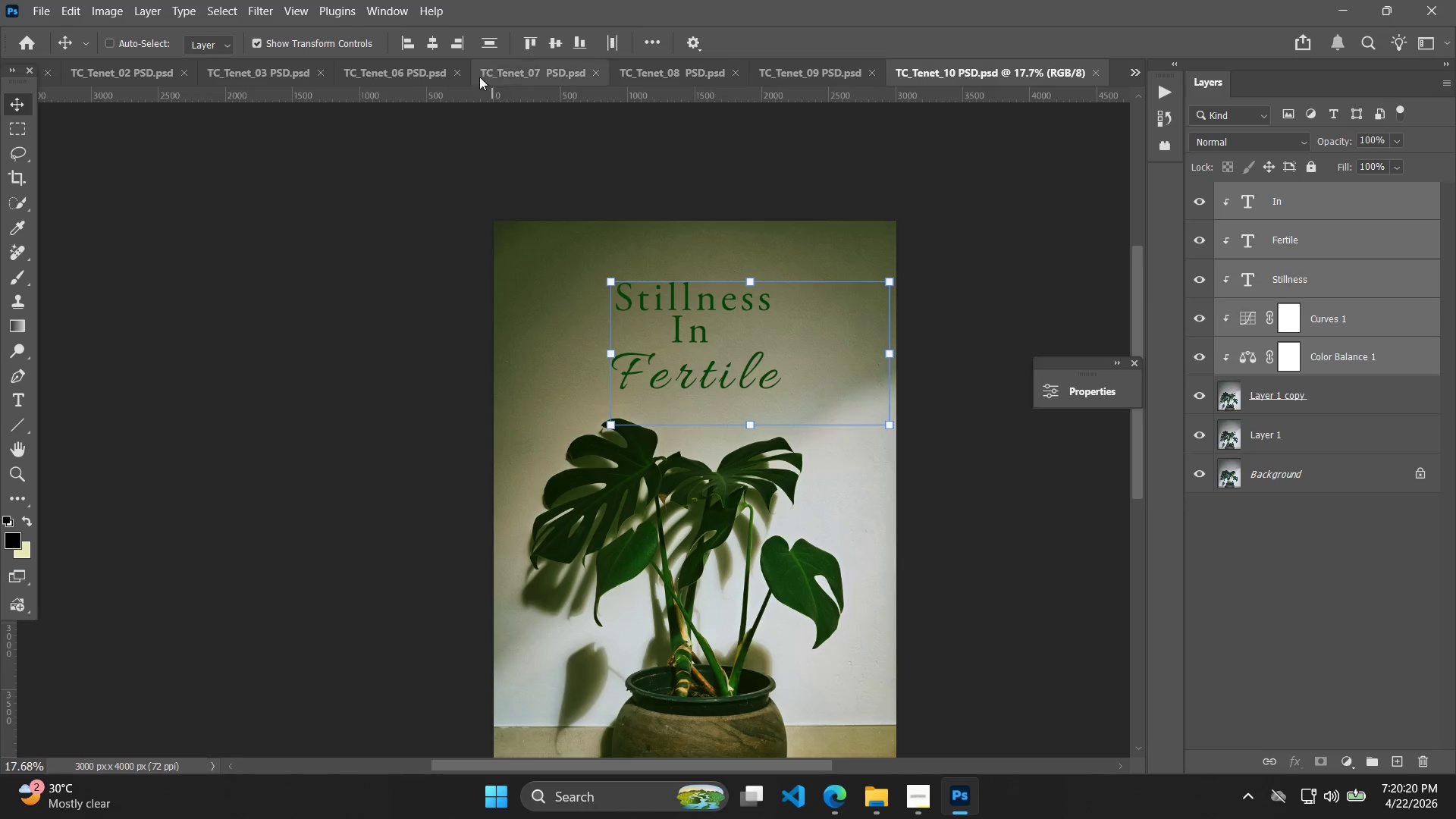 
left_click([179, 73])
 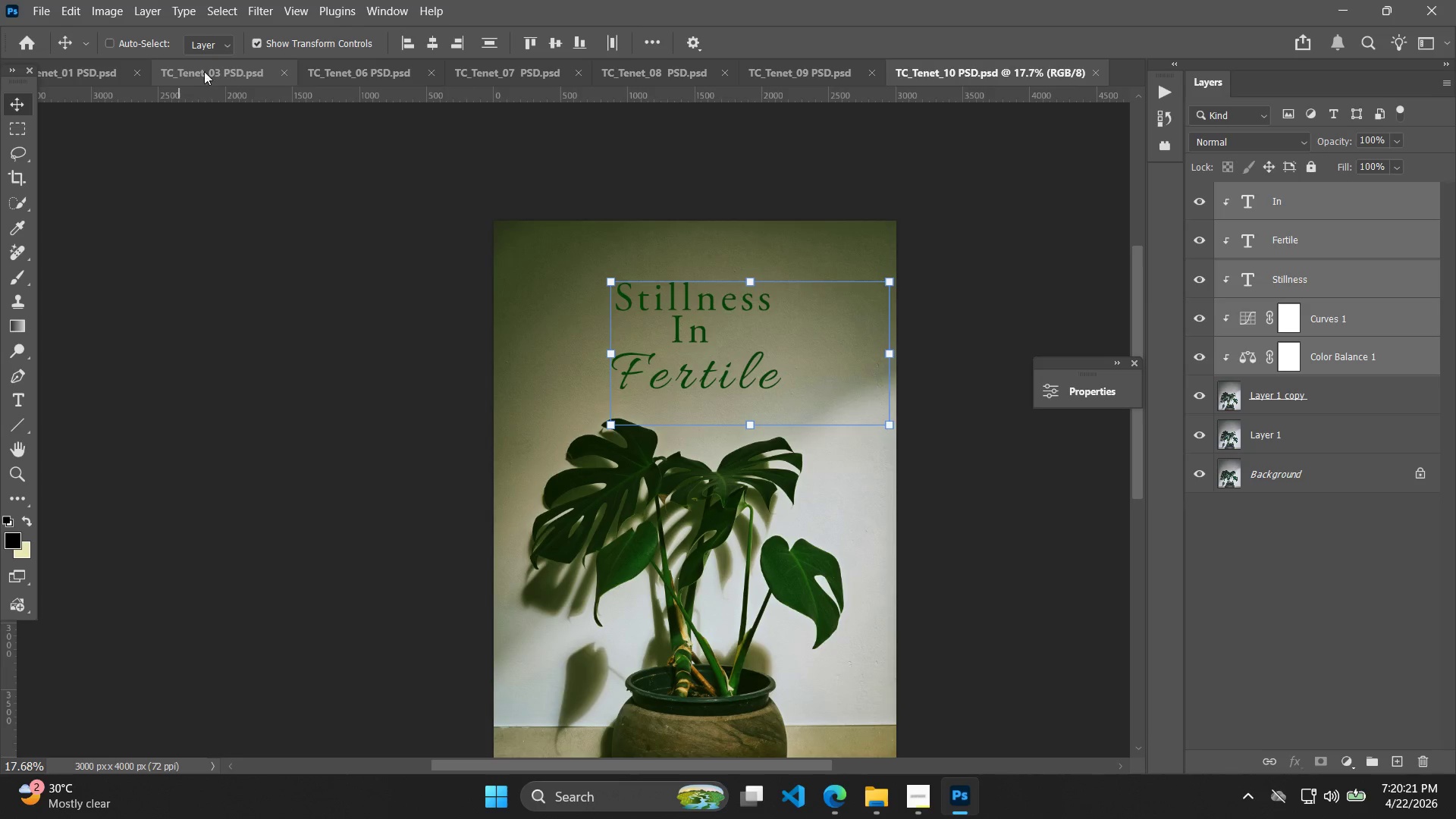 
key(Control+ControlLeft)
 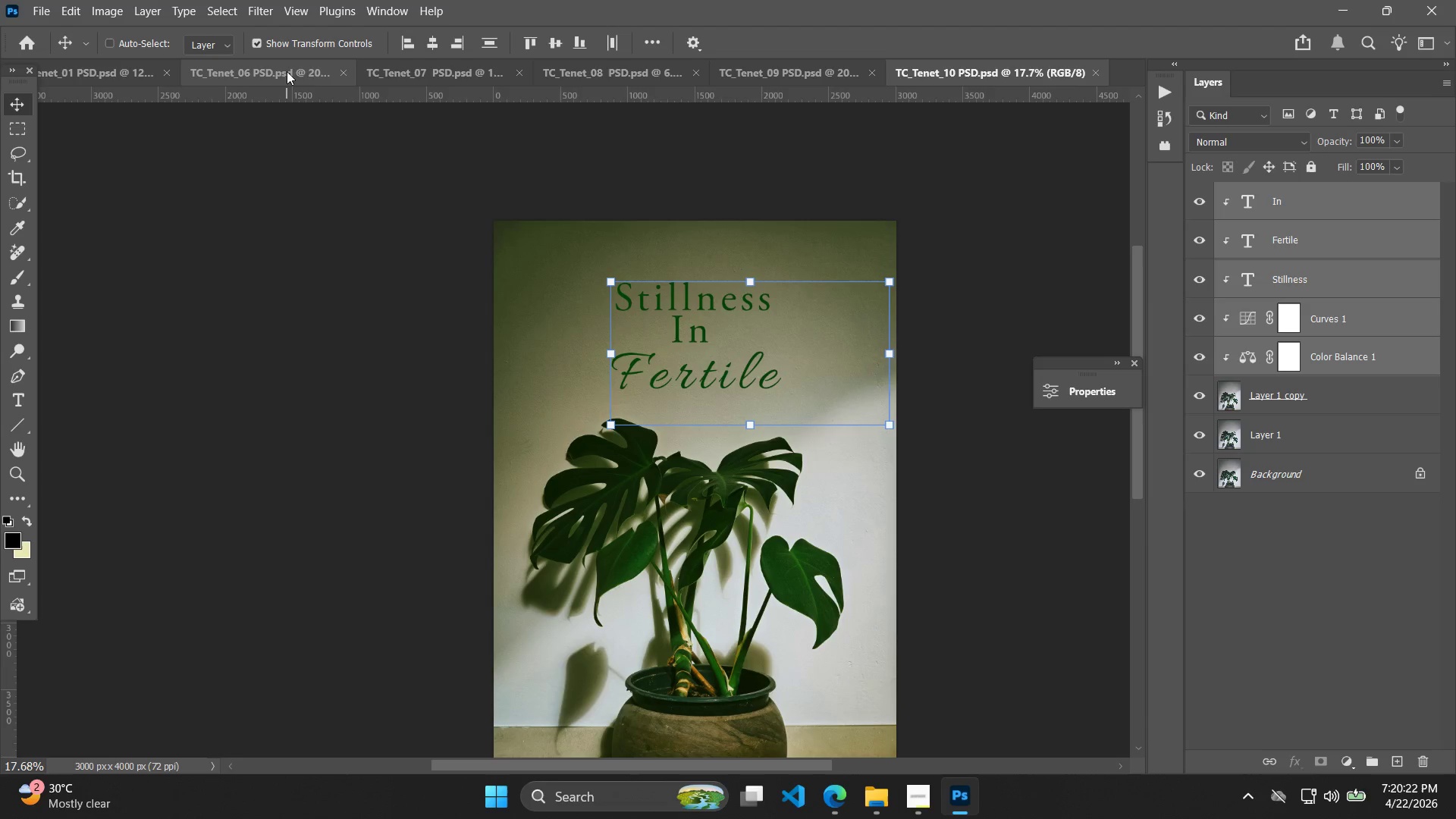 
left_click([347, 71])
 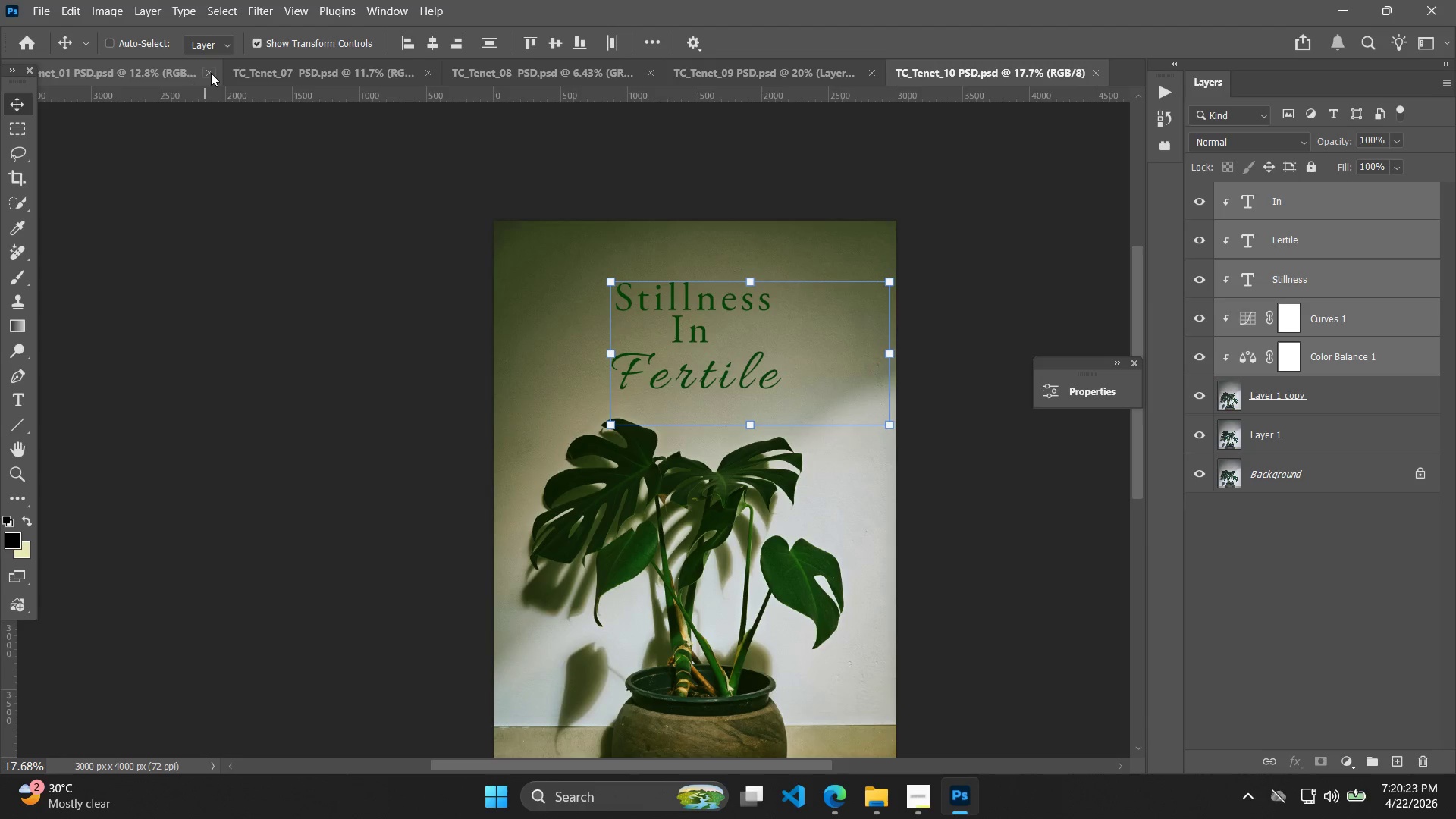 
left_click([209, 73])
 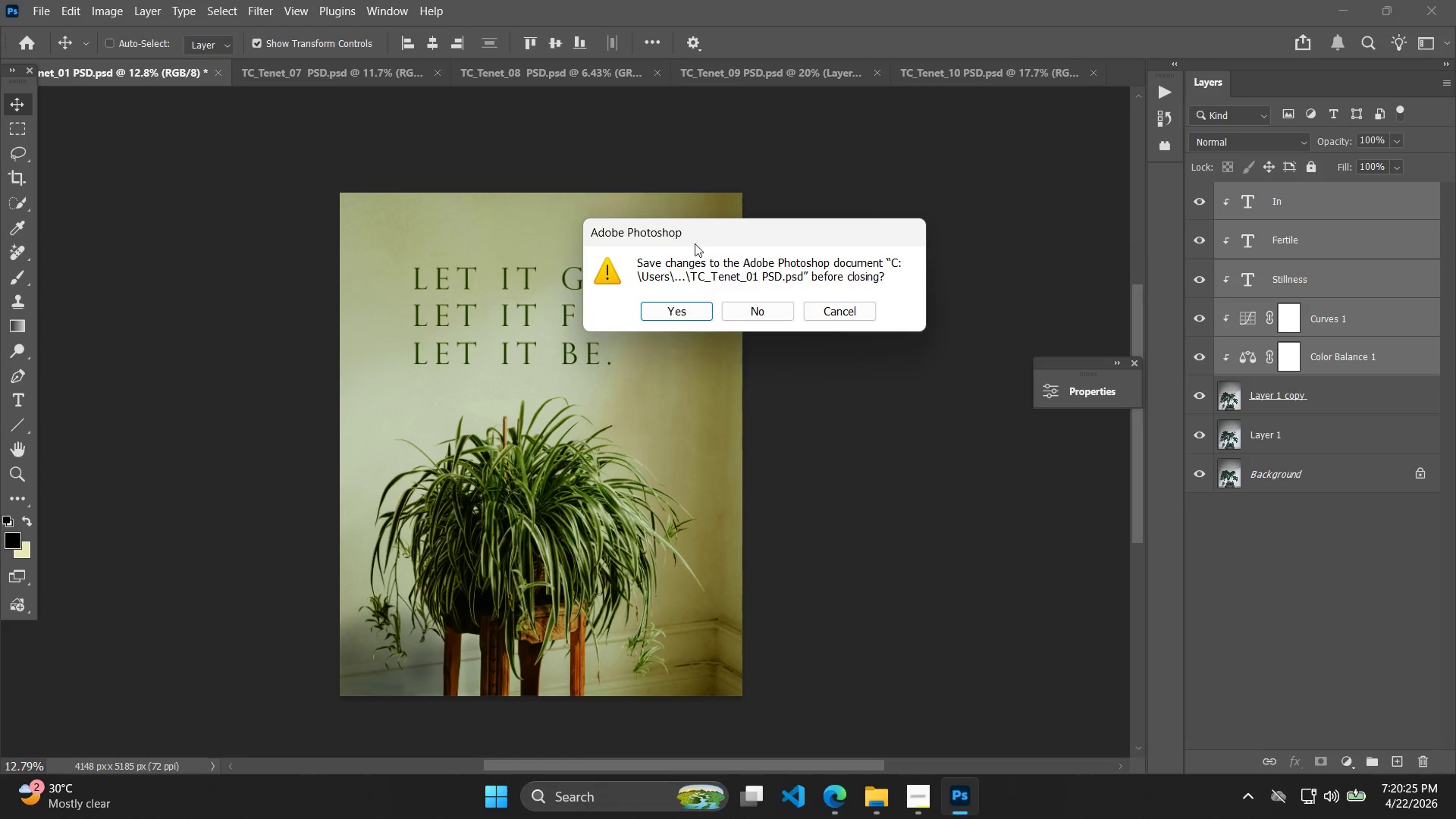 
left_click([664, 308])
 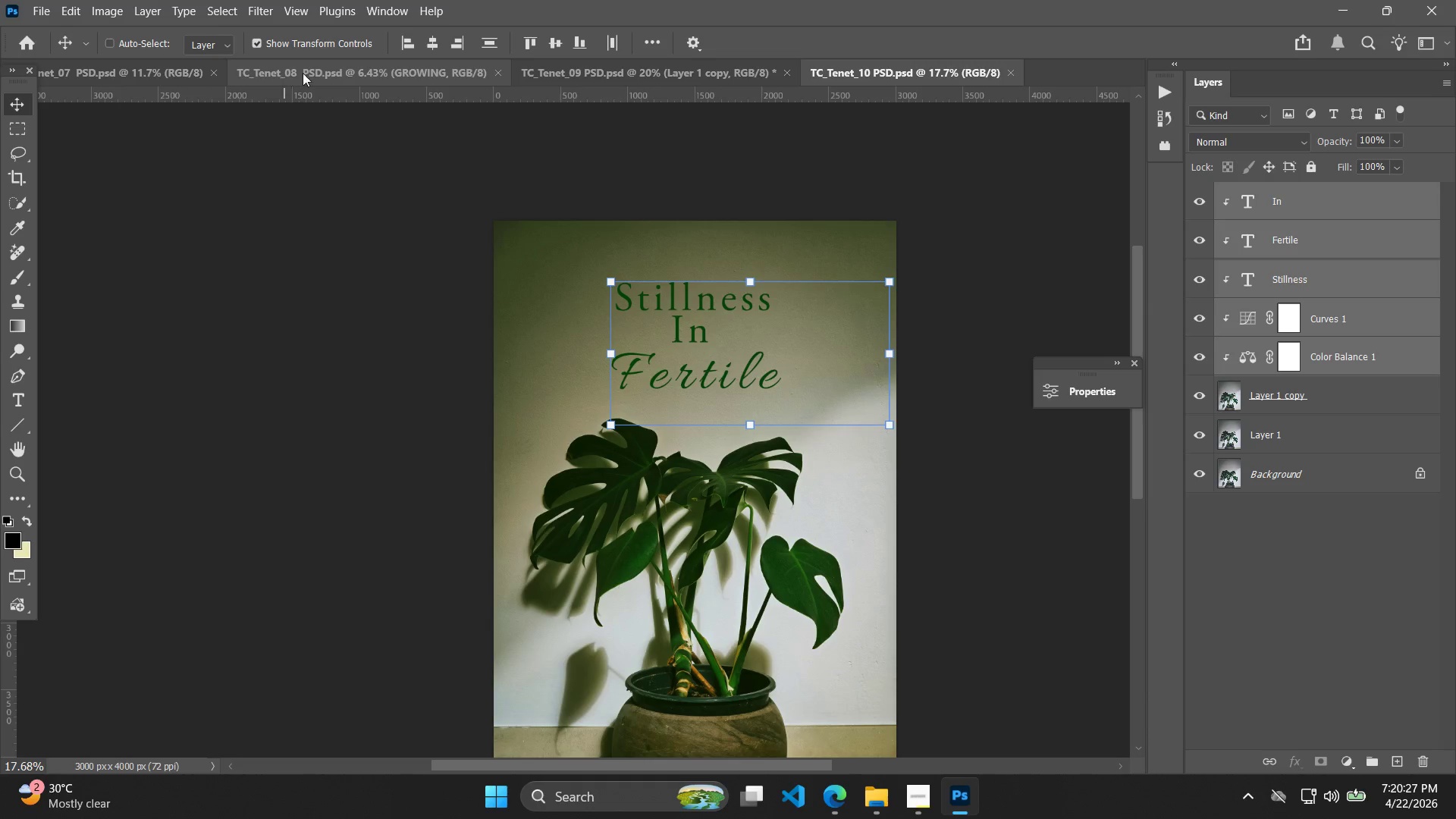 
left_click([499, 77])
 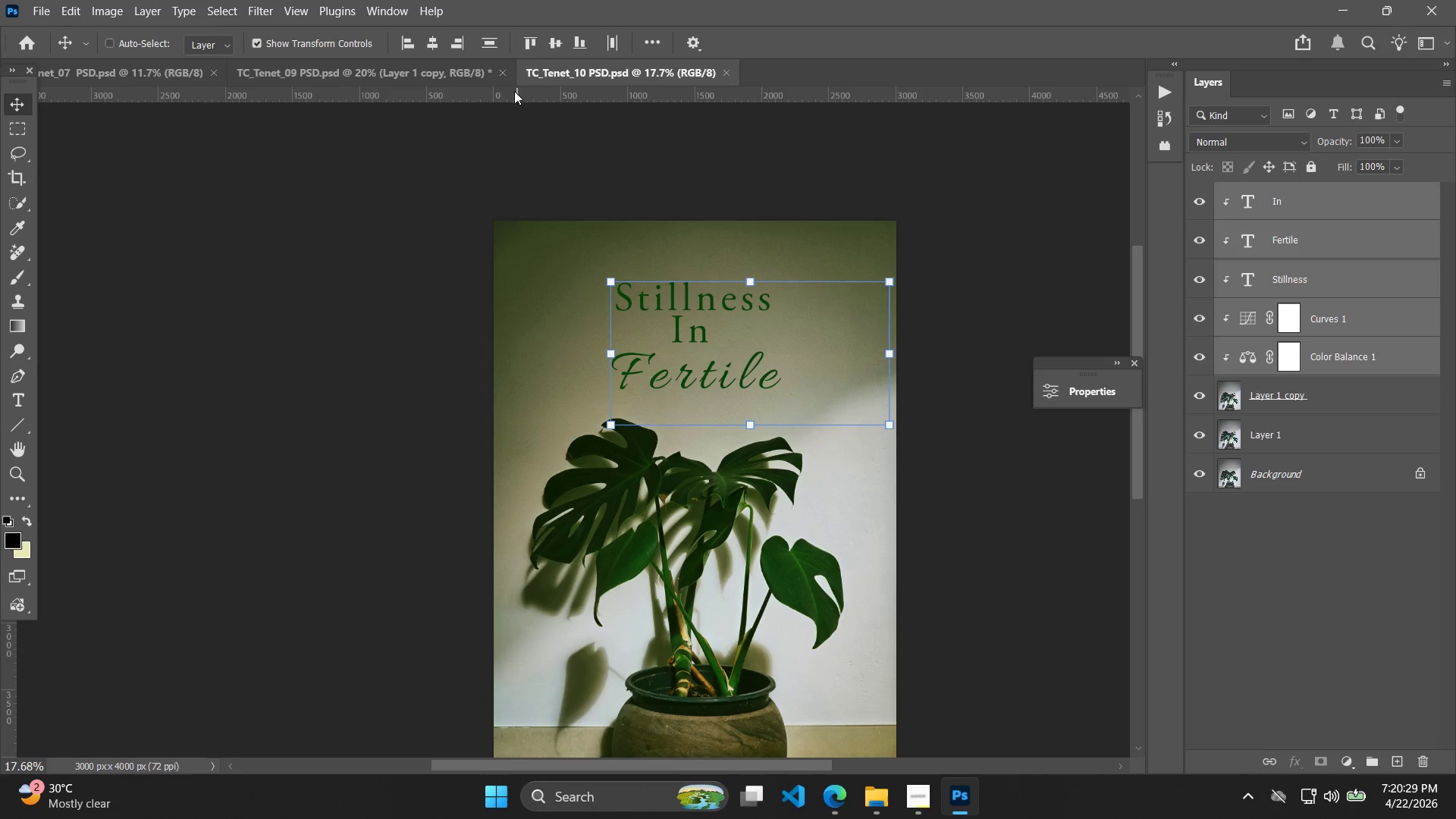 
left_click([507, 73])
 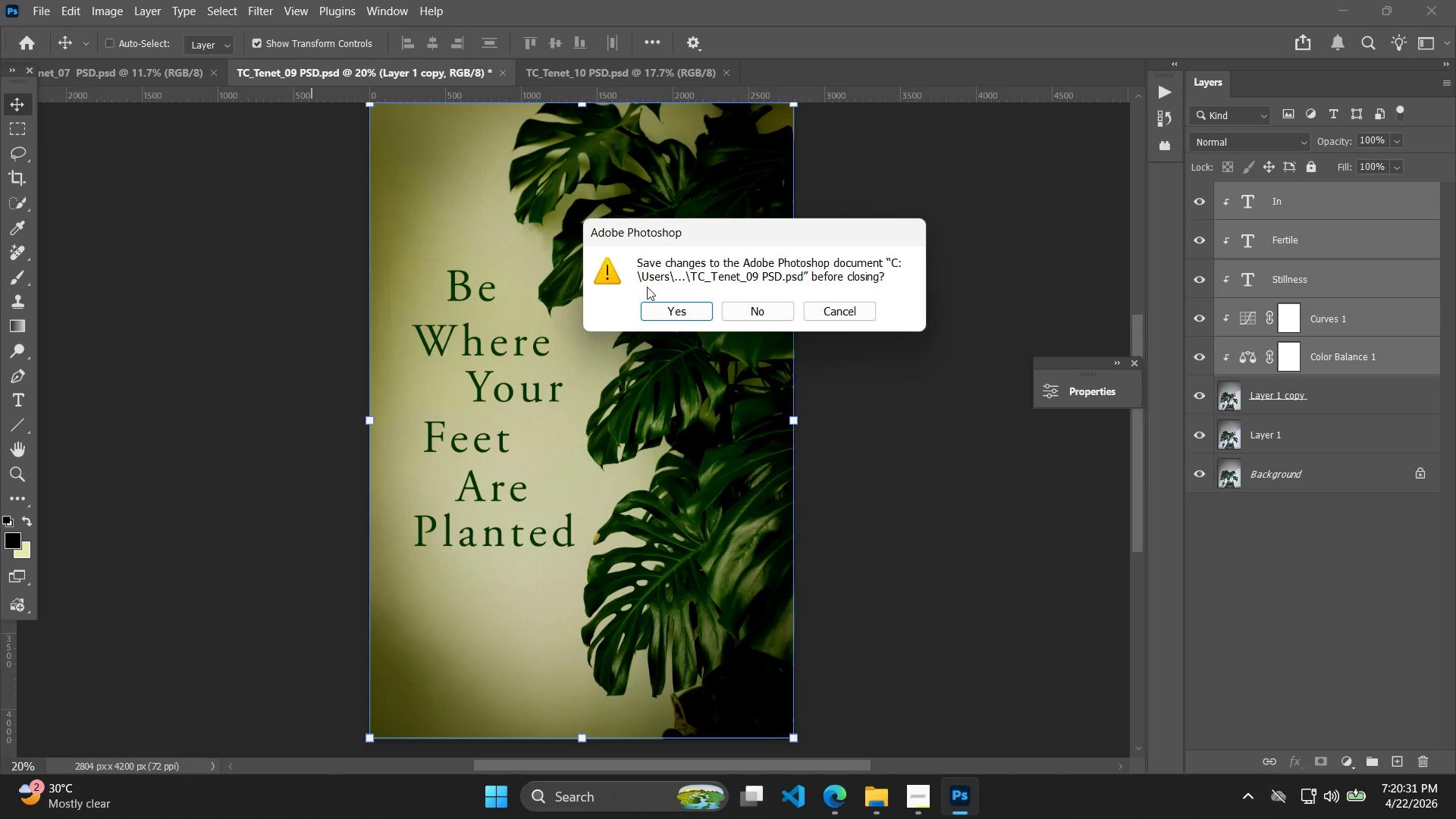 
double_click([681, 317])
 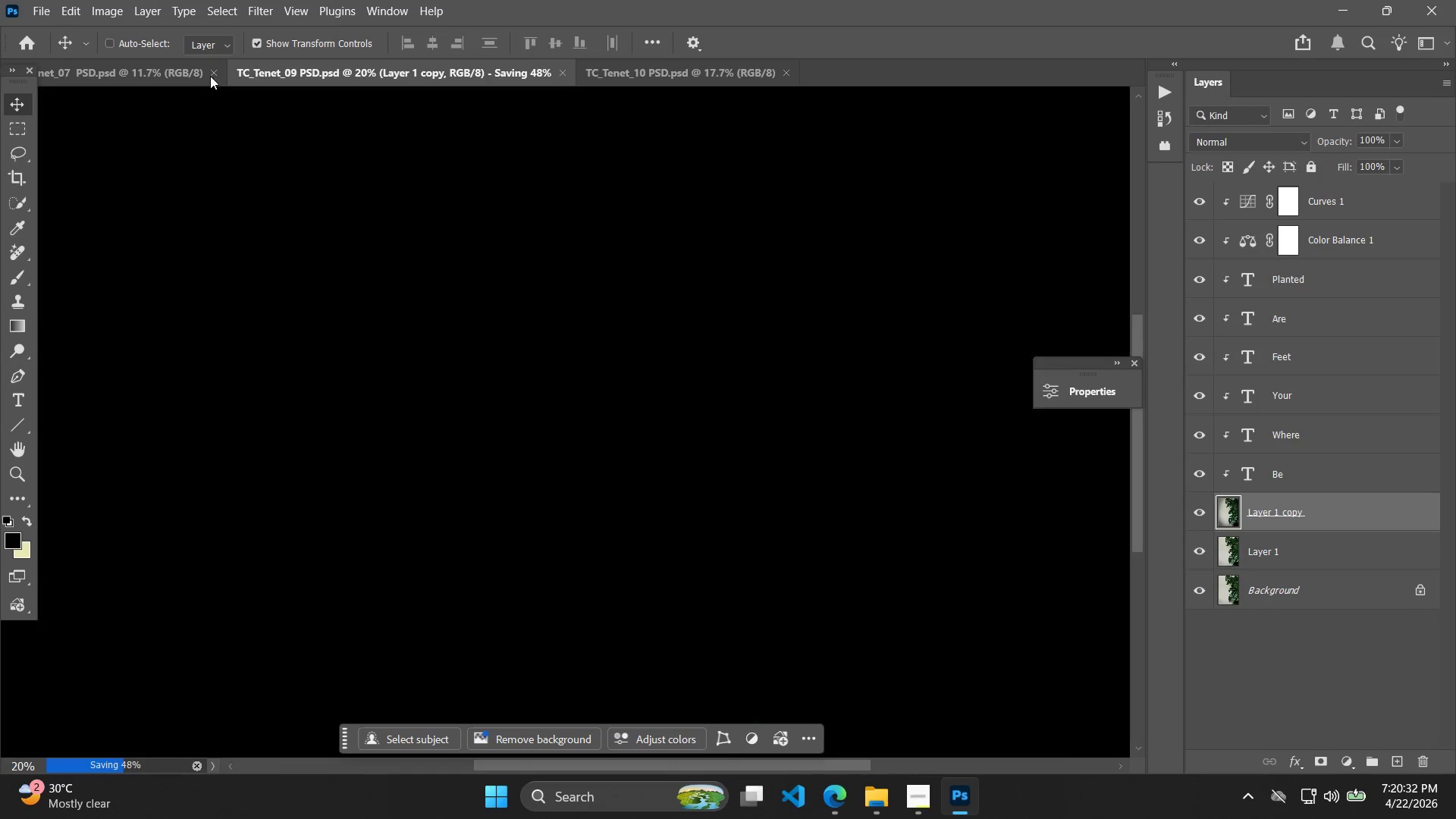 
left_click([198, 76])
 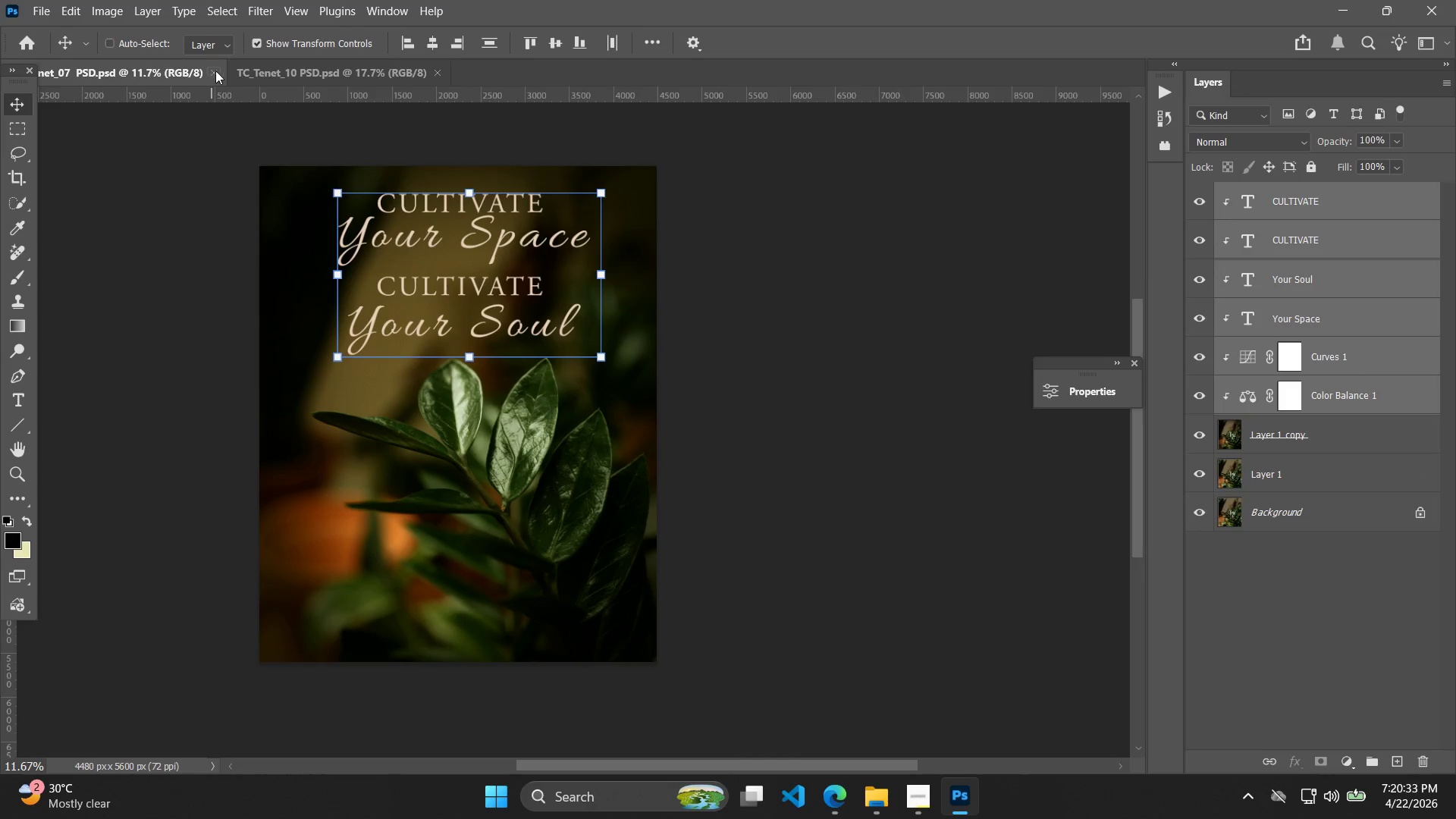 
left_click([268, 63])
 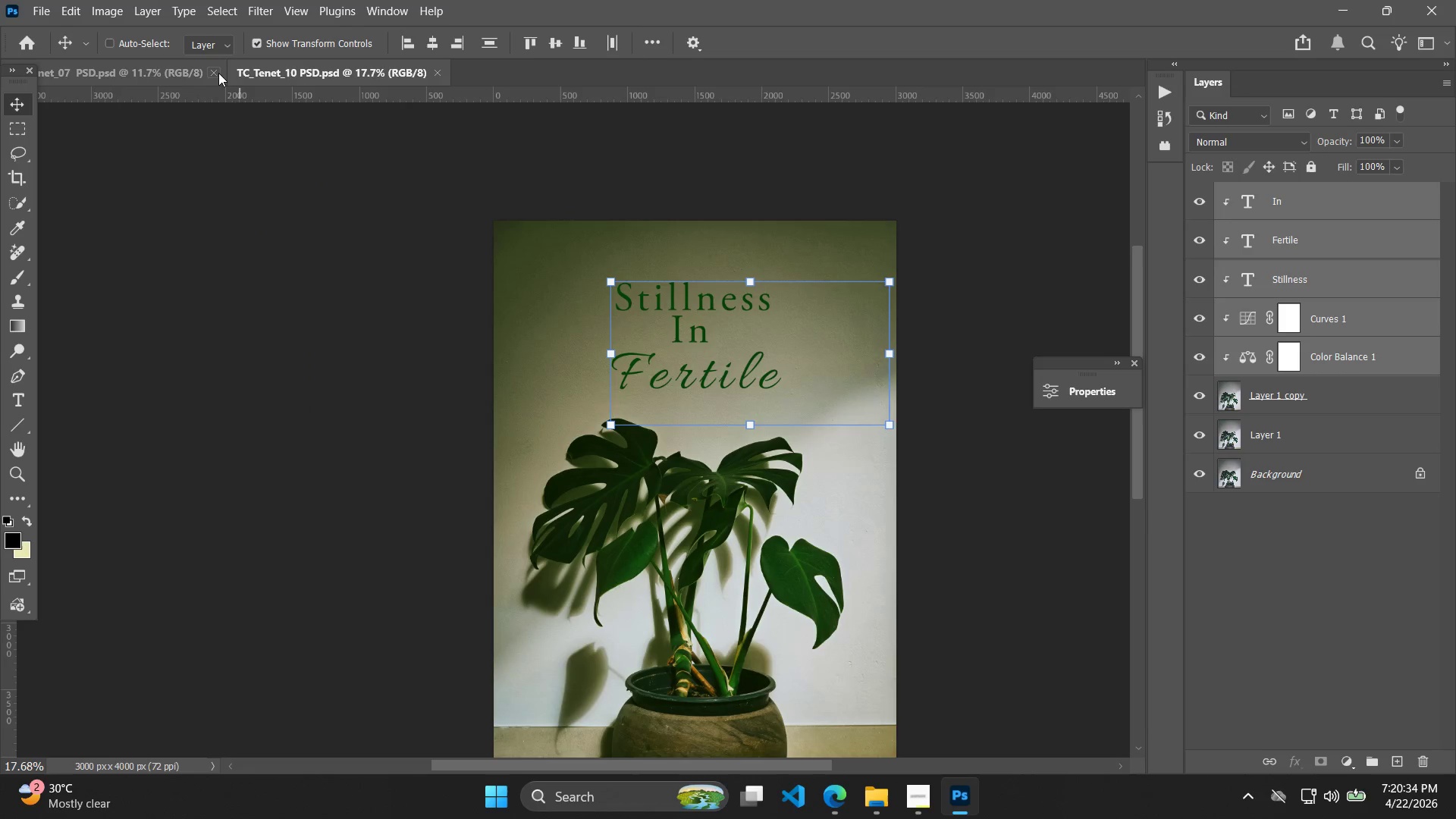 
left_click([216, 73])
 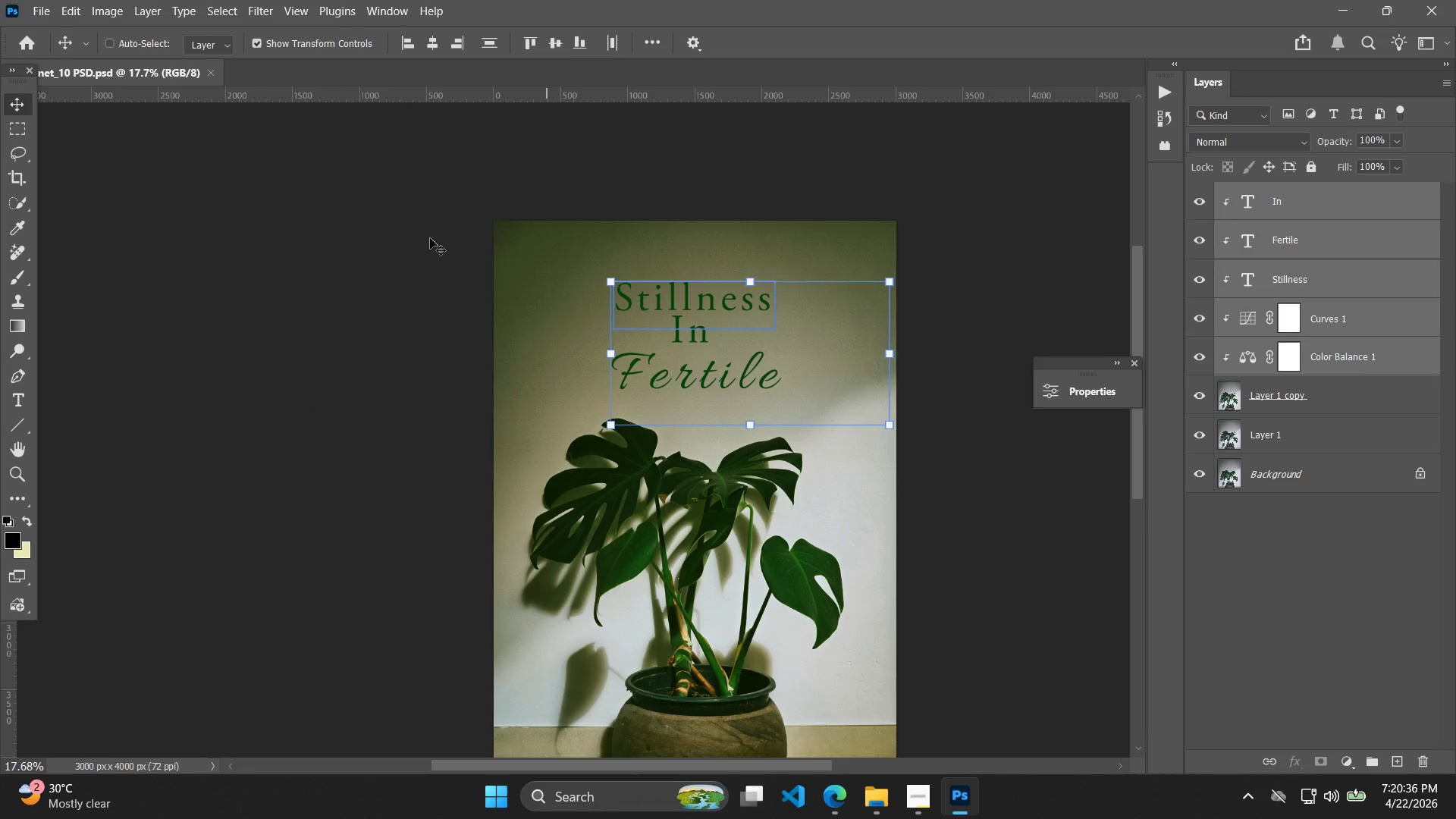 
left_click([36, 5])
 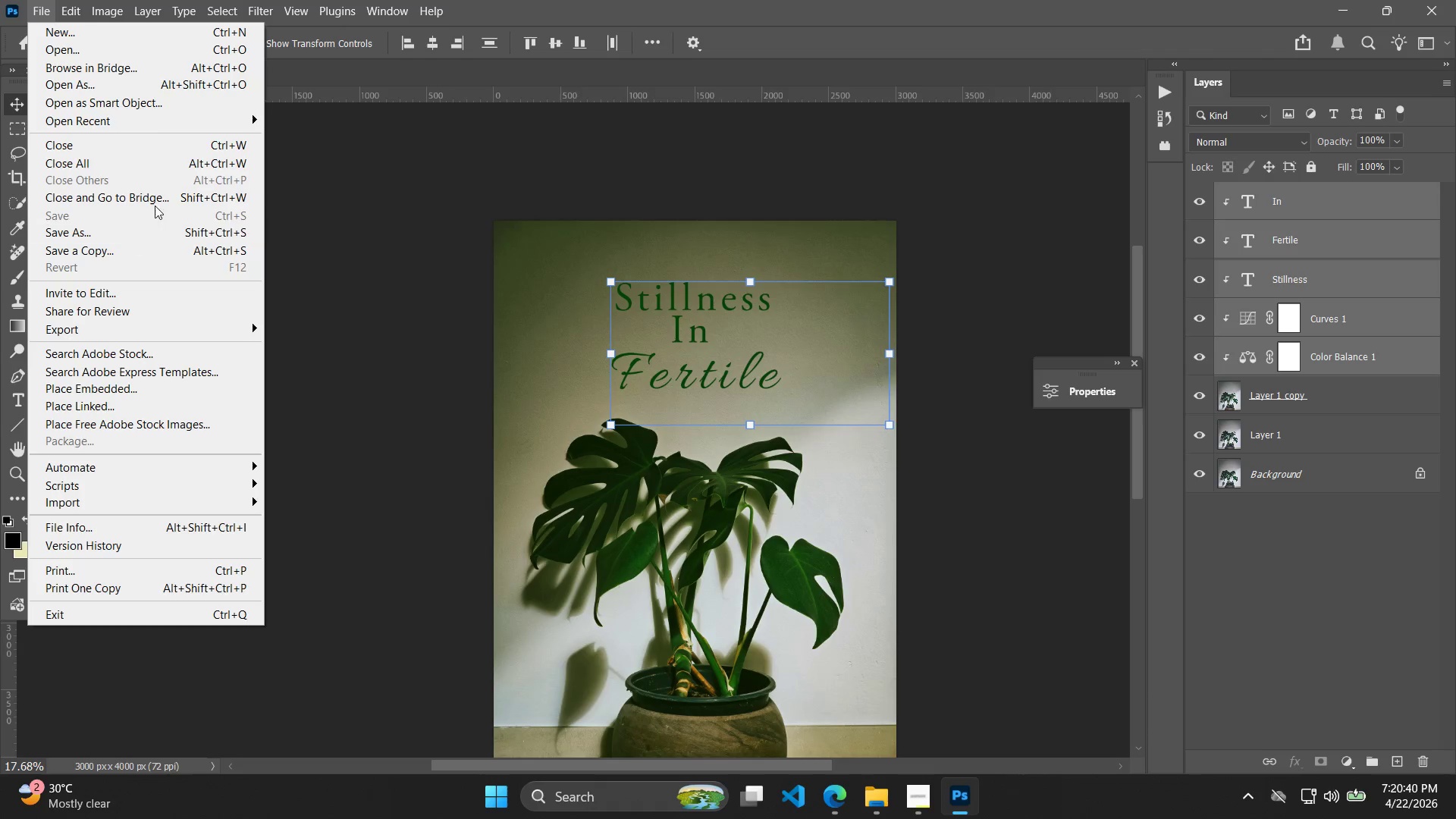 
left_click([148, 57])
 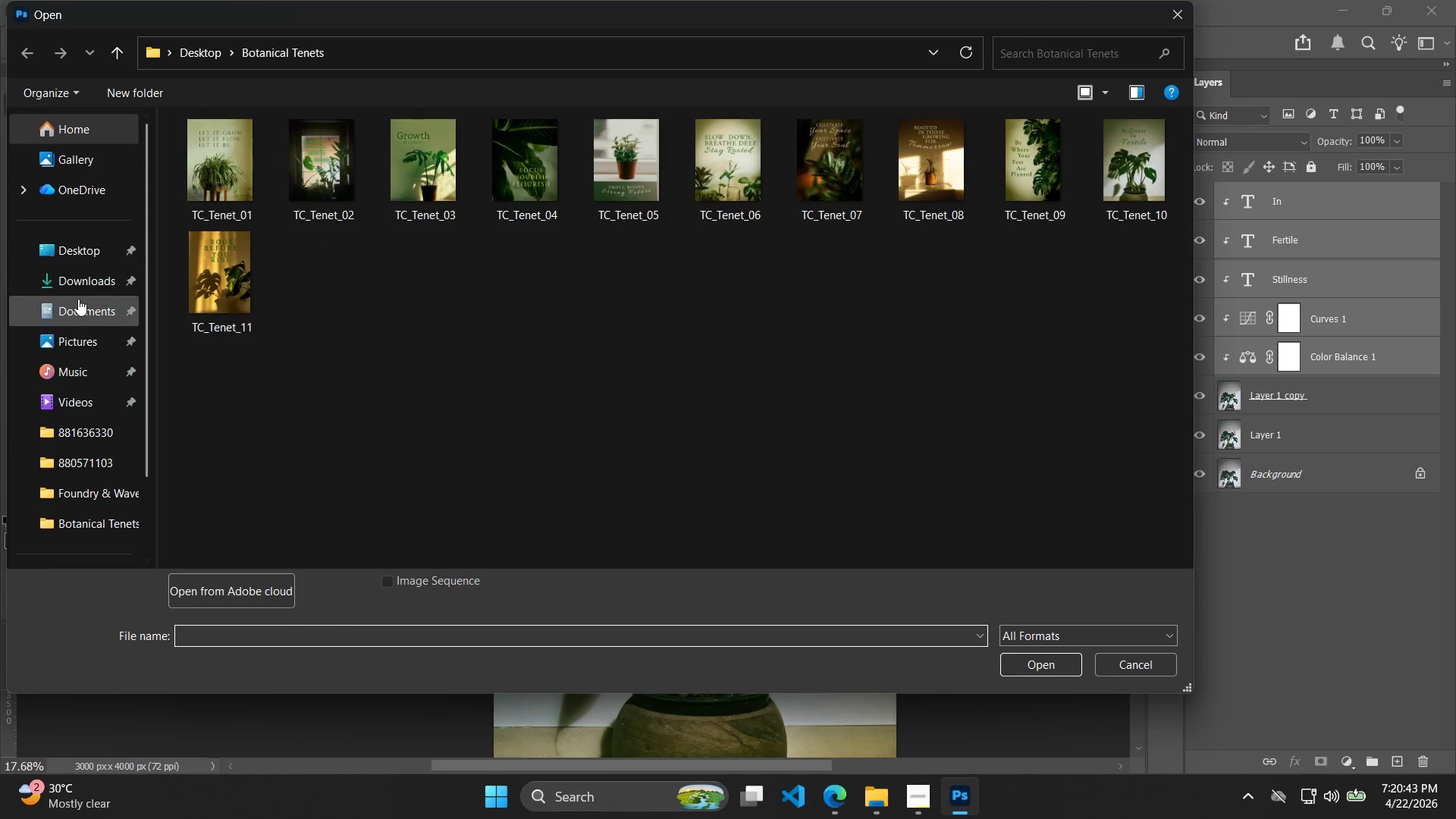 
double_click([80, 281])
 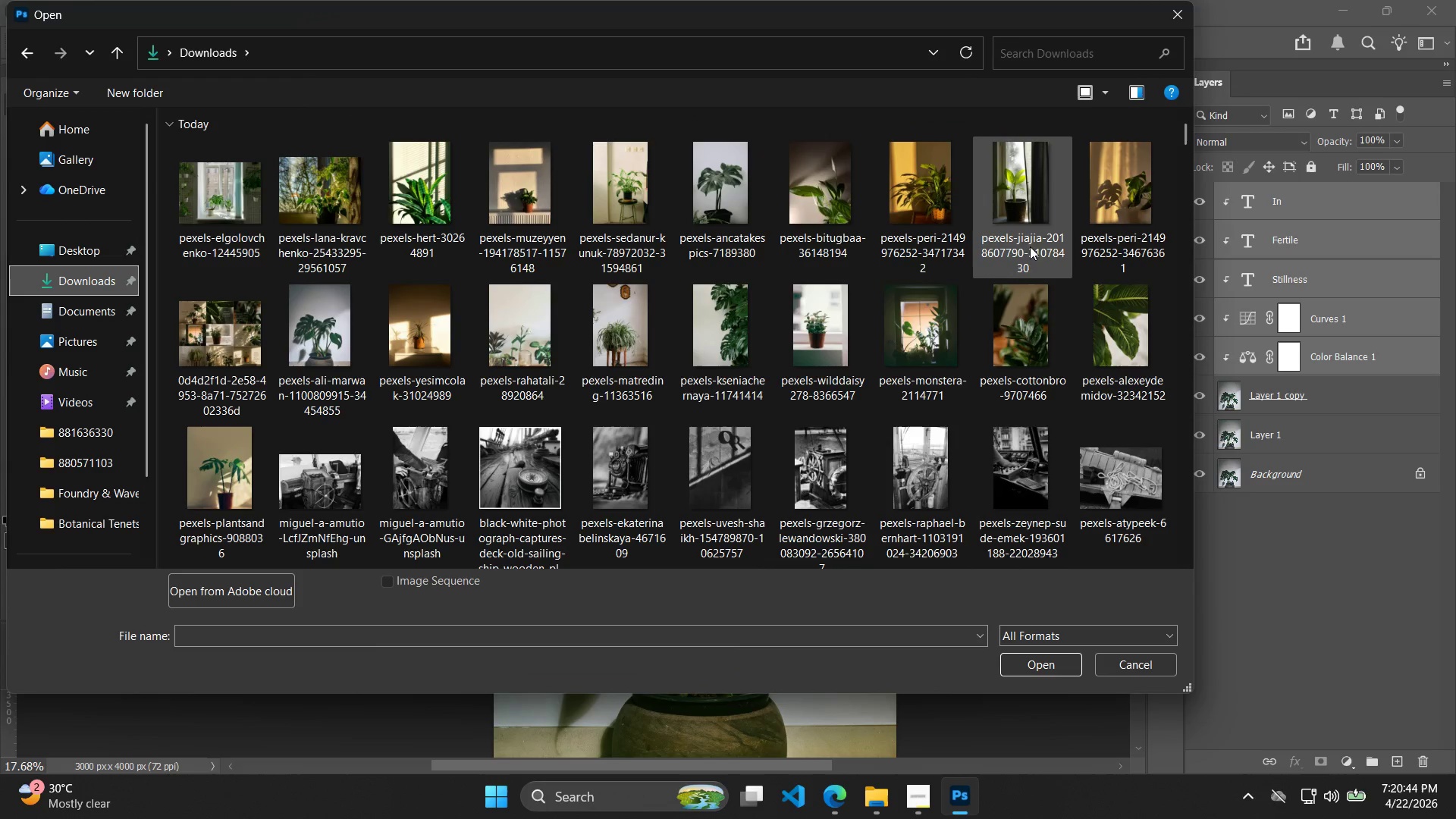 
double_click([1016, 239])
 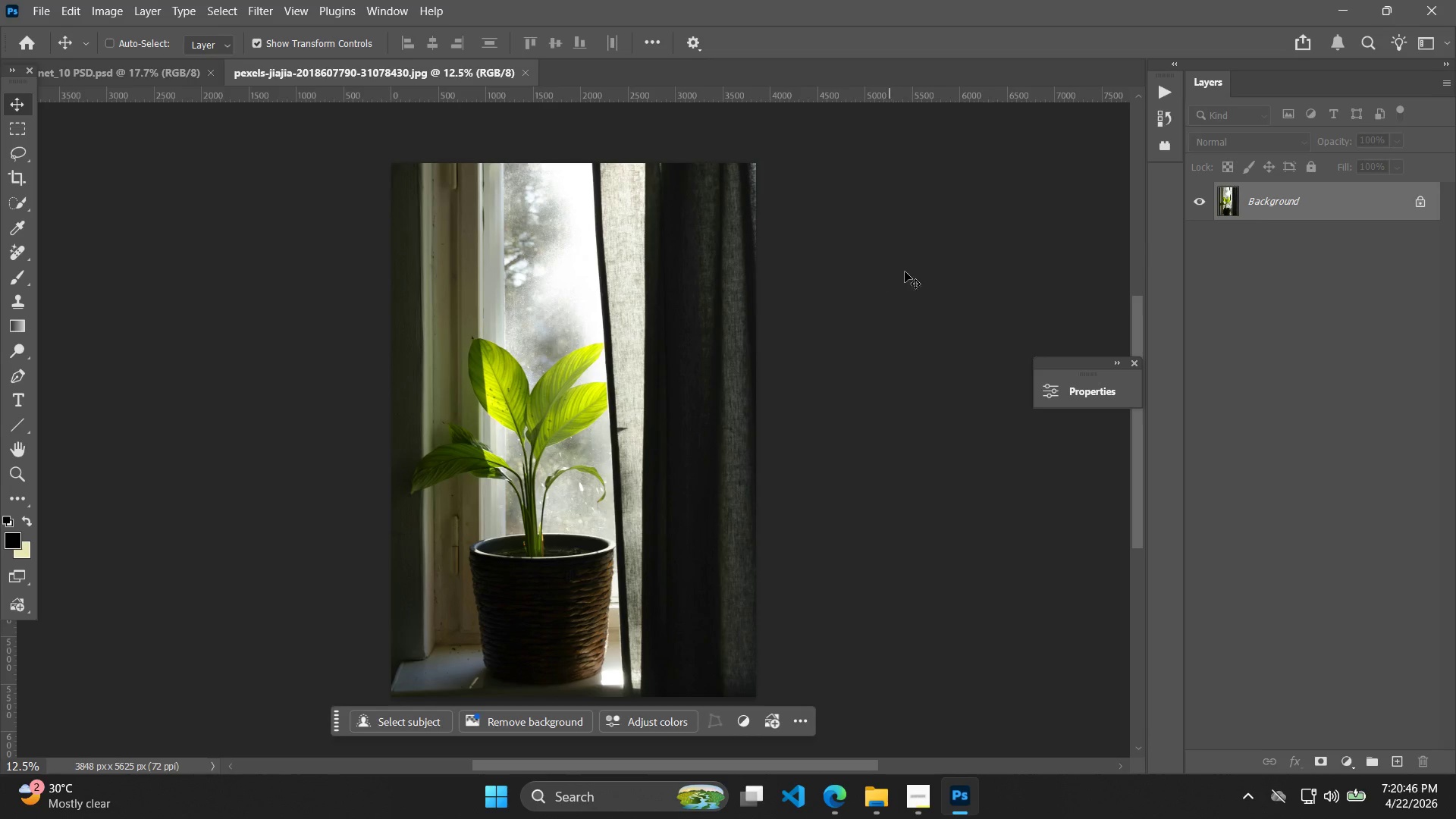 
key(Control+J)
 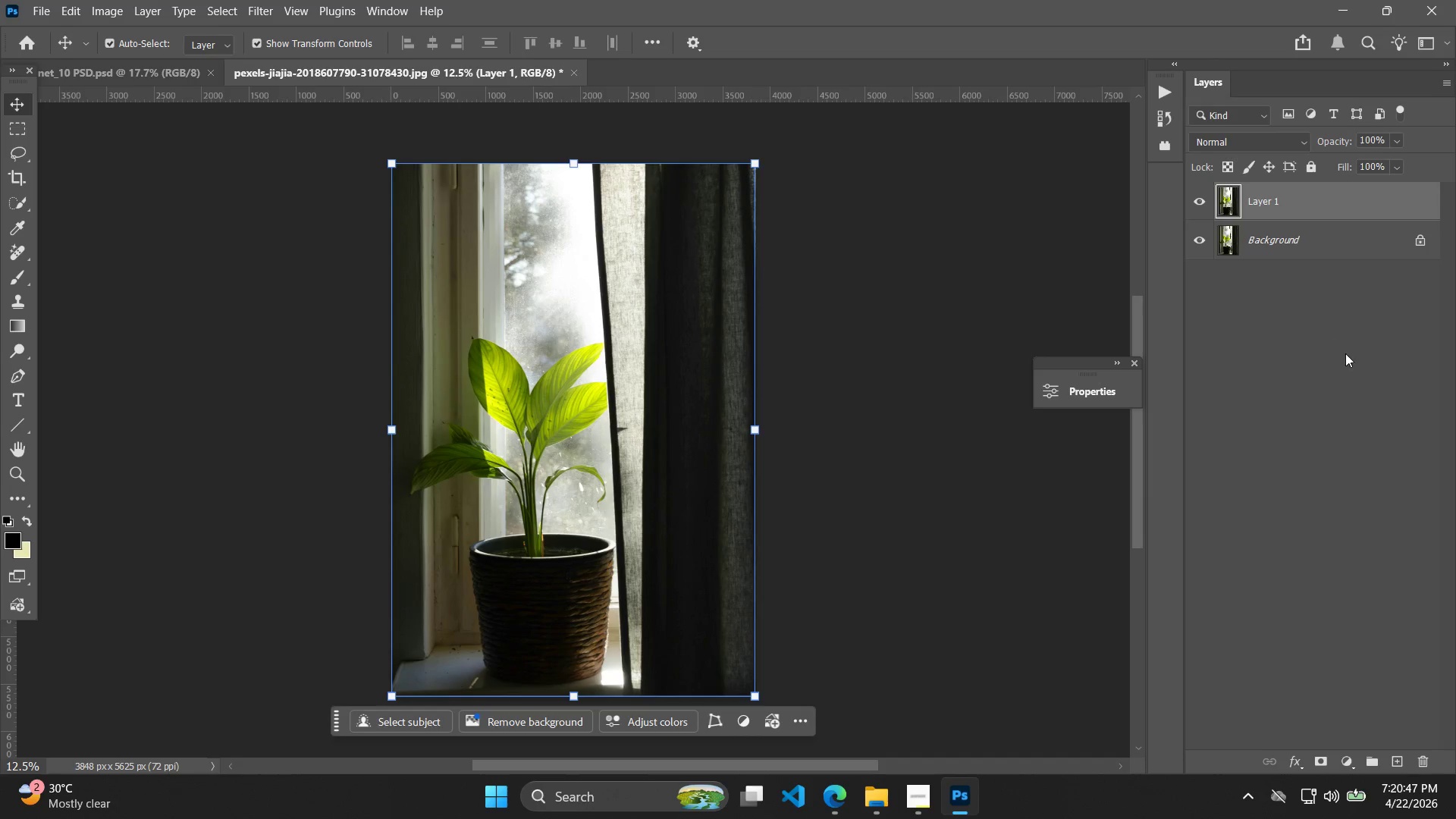 
key(Control+J)
 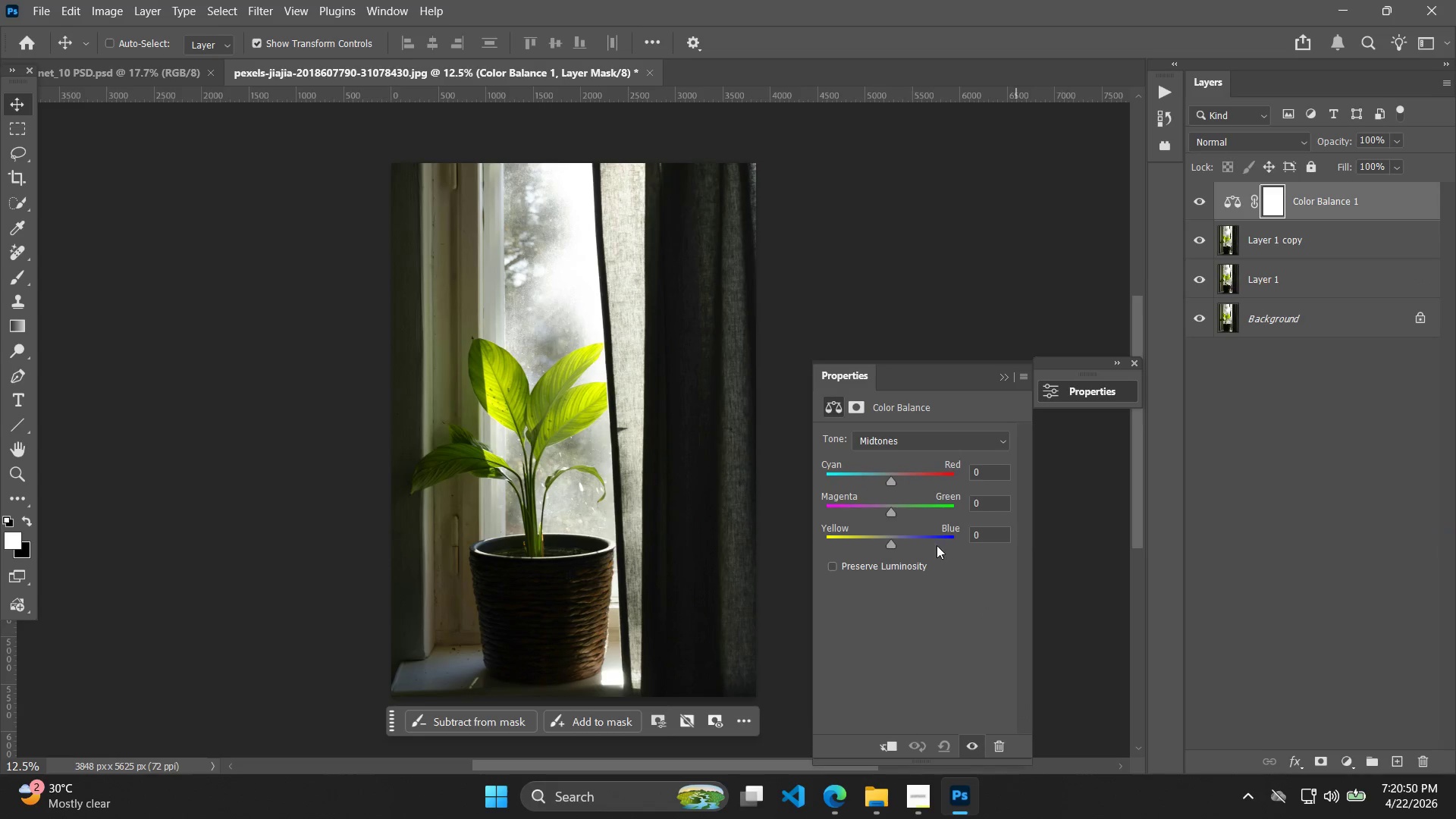 
double_click([878, 538])
 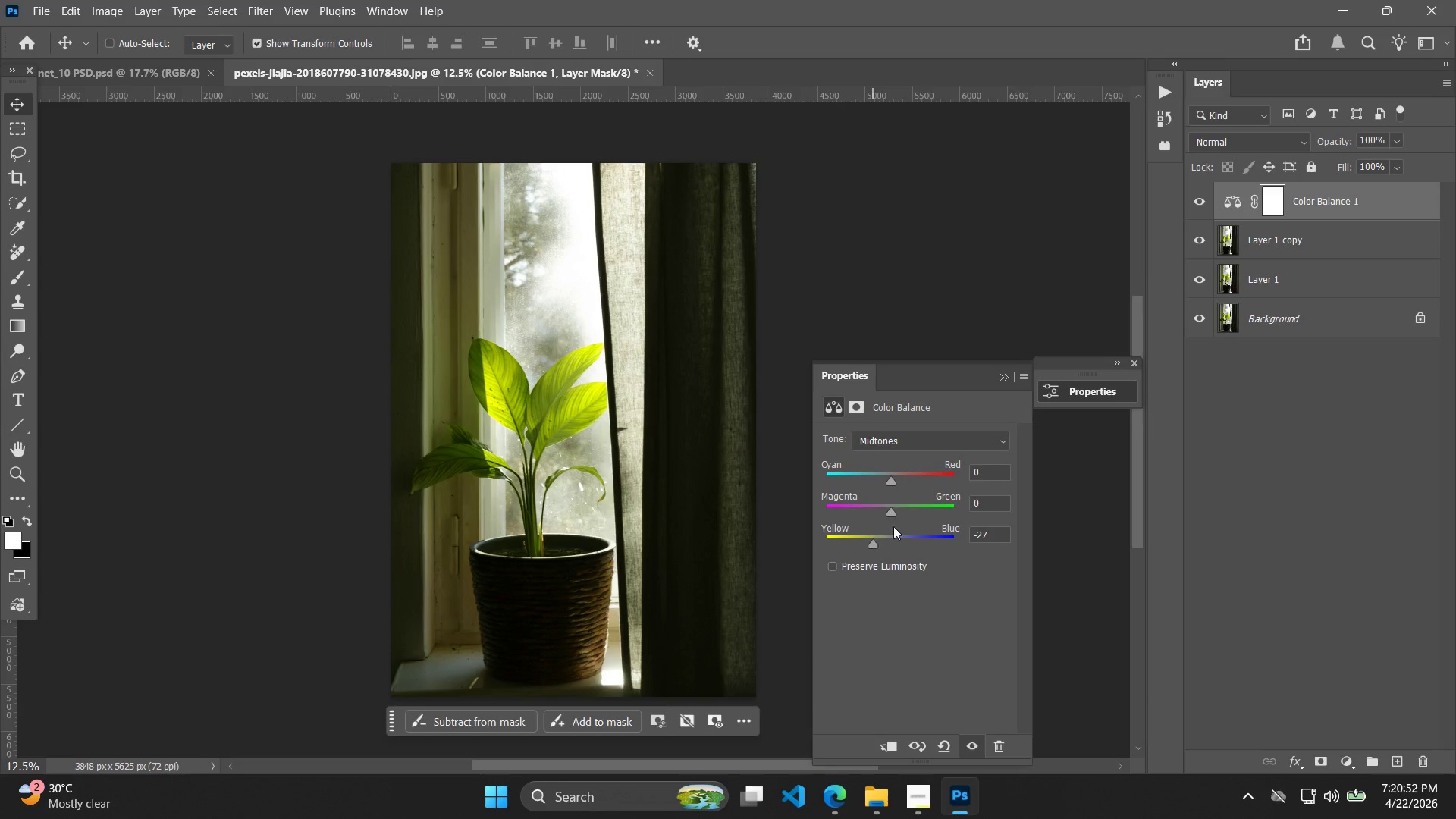 
left_click([949, 450])
 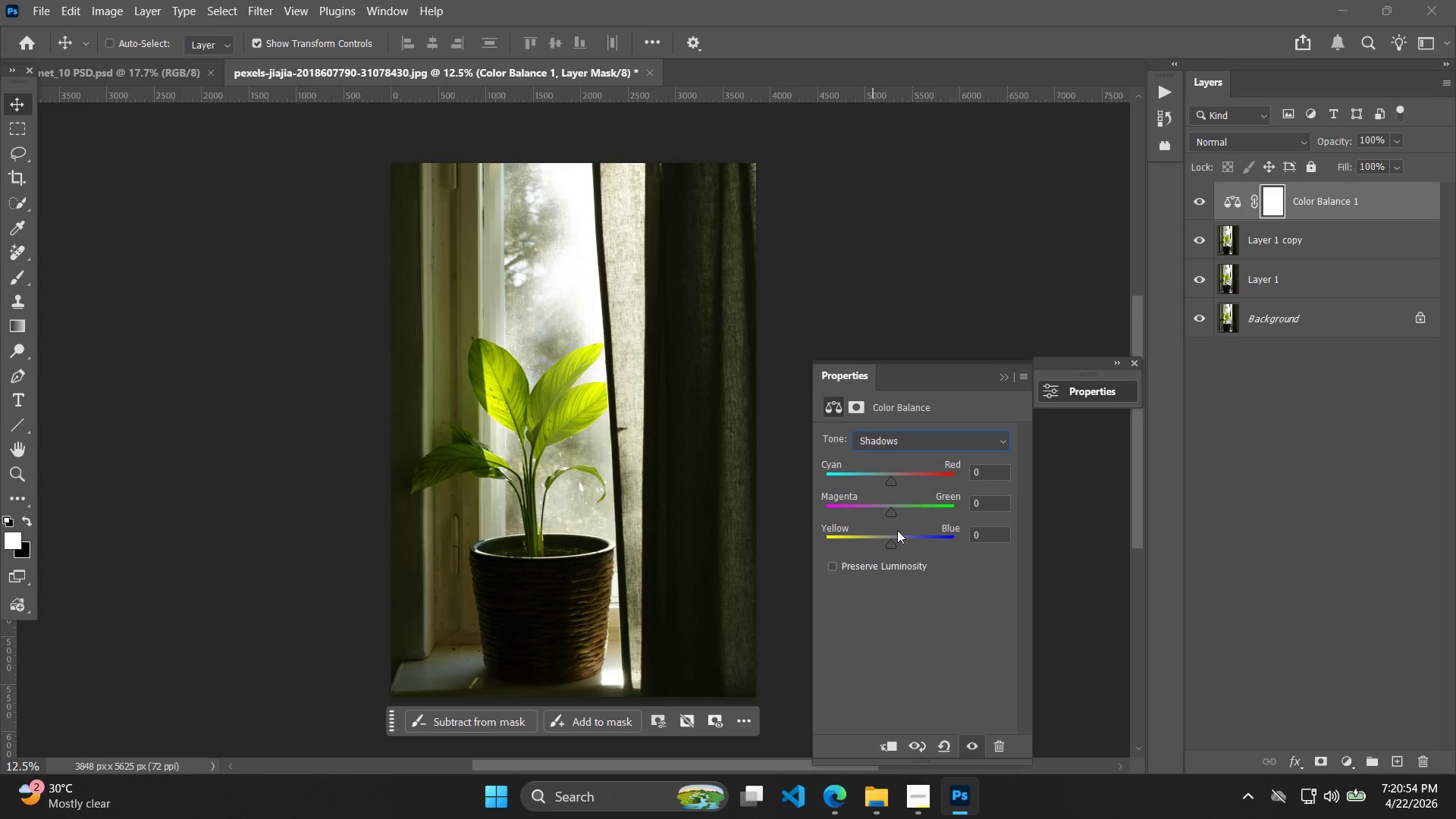 
left_click([872, 535])
 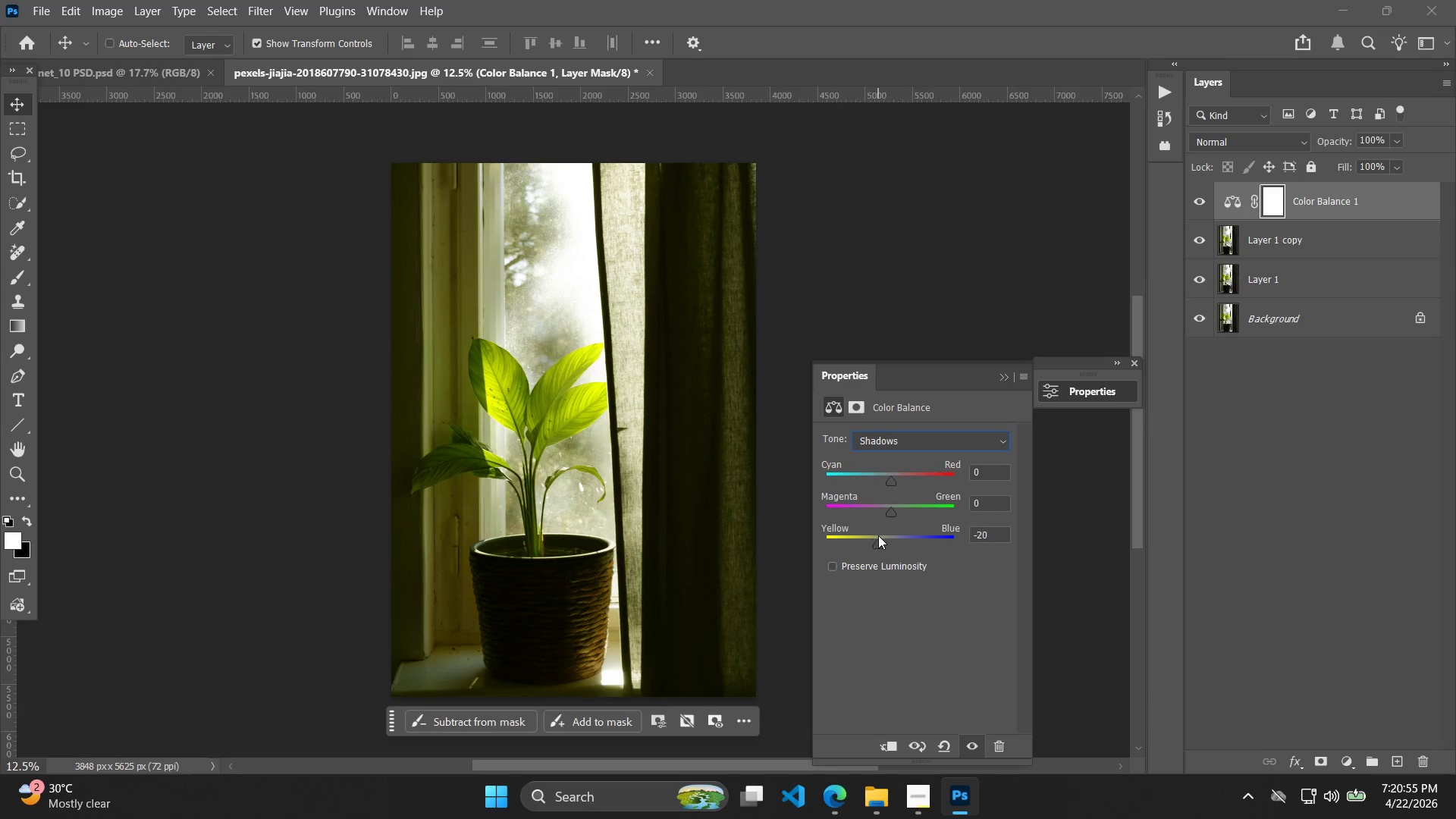 
triple_click([884, 535])
 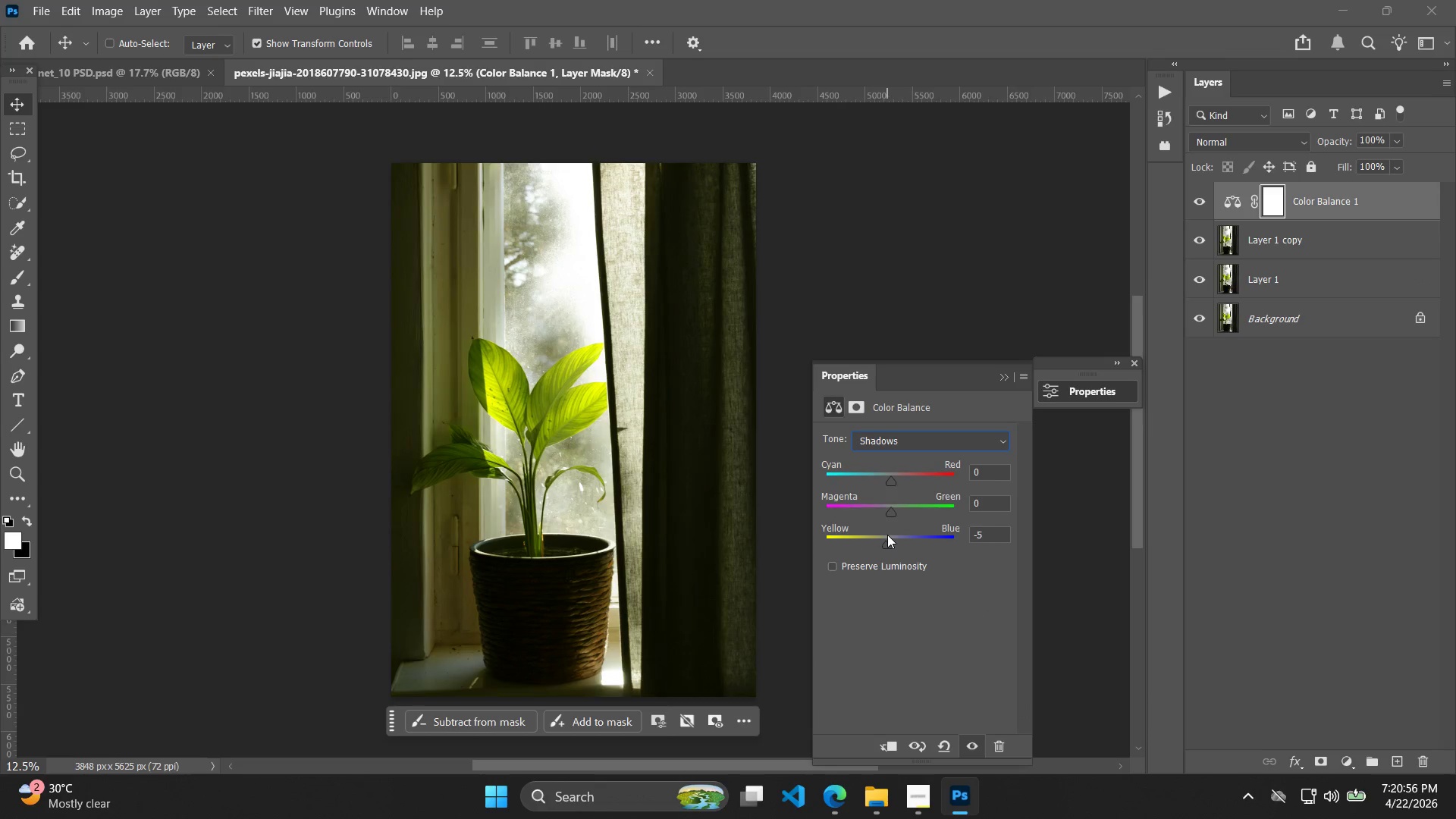 
double_click([887, 535])
 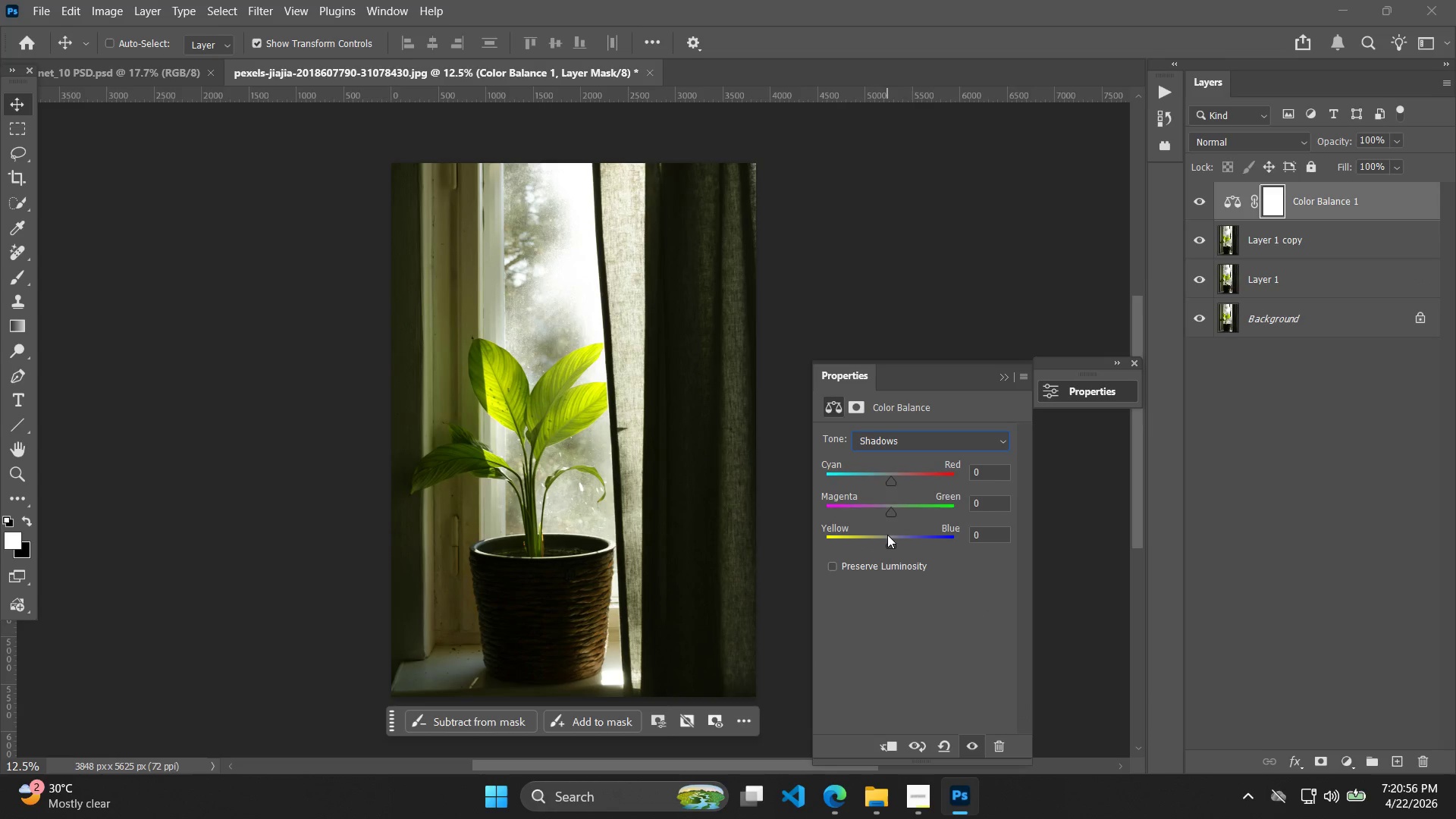 
triple_click([887, 535])
 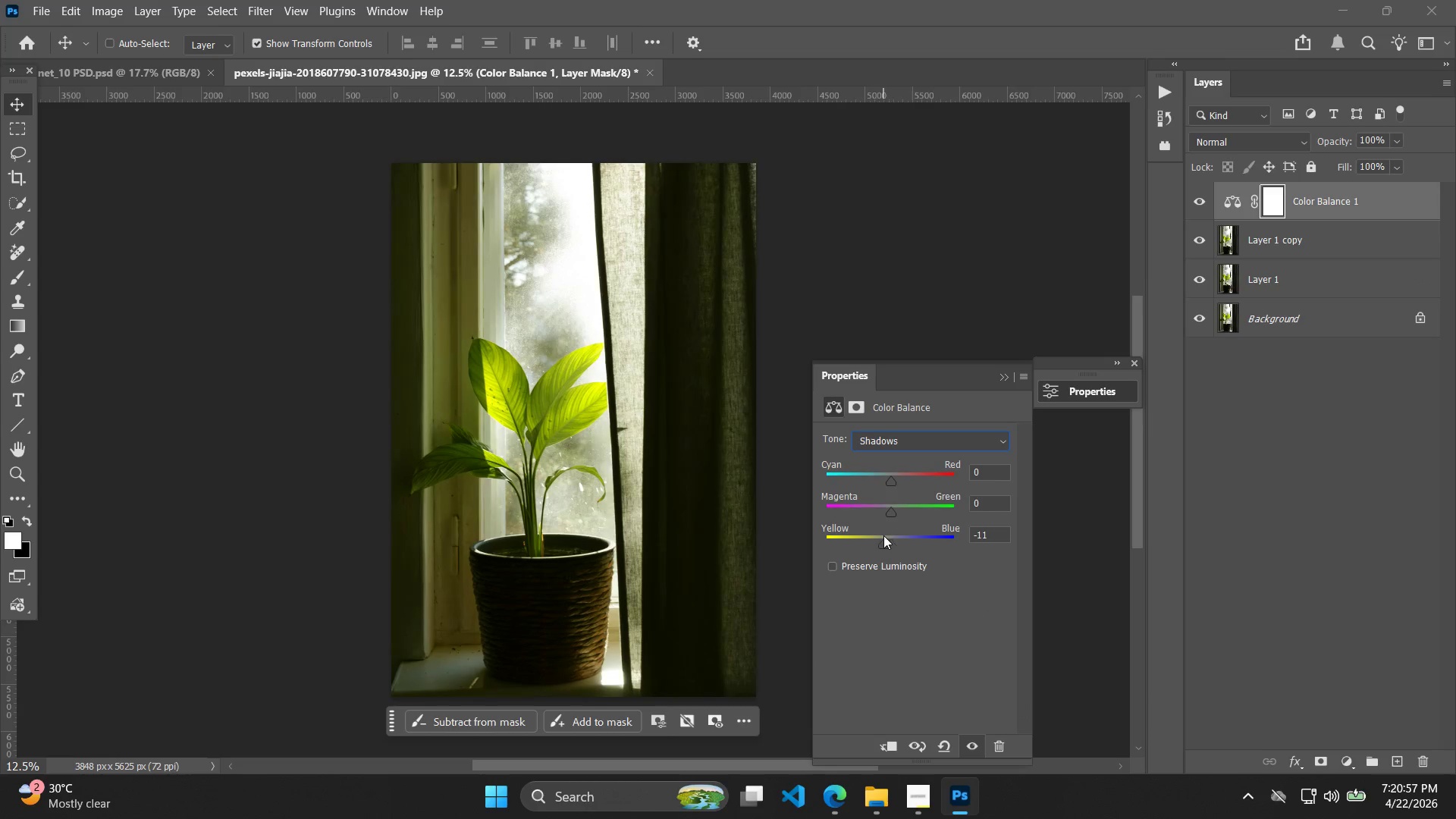 
double_click([883, 536])
 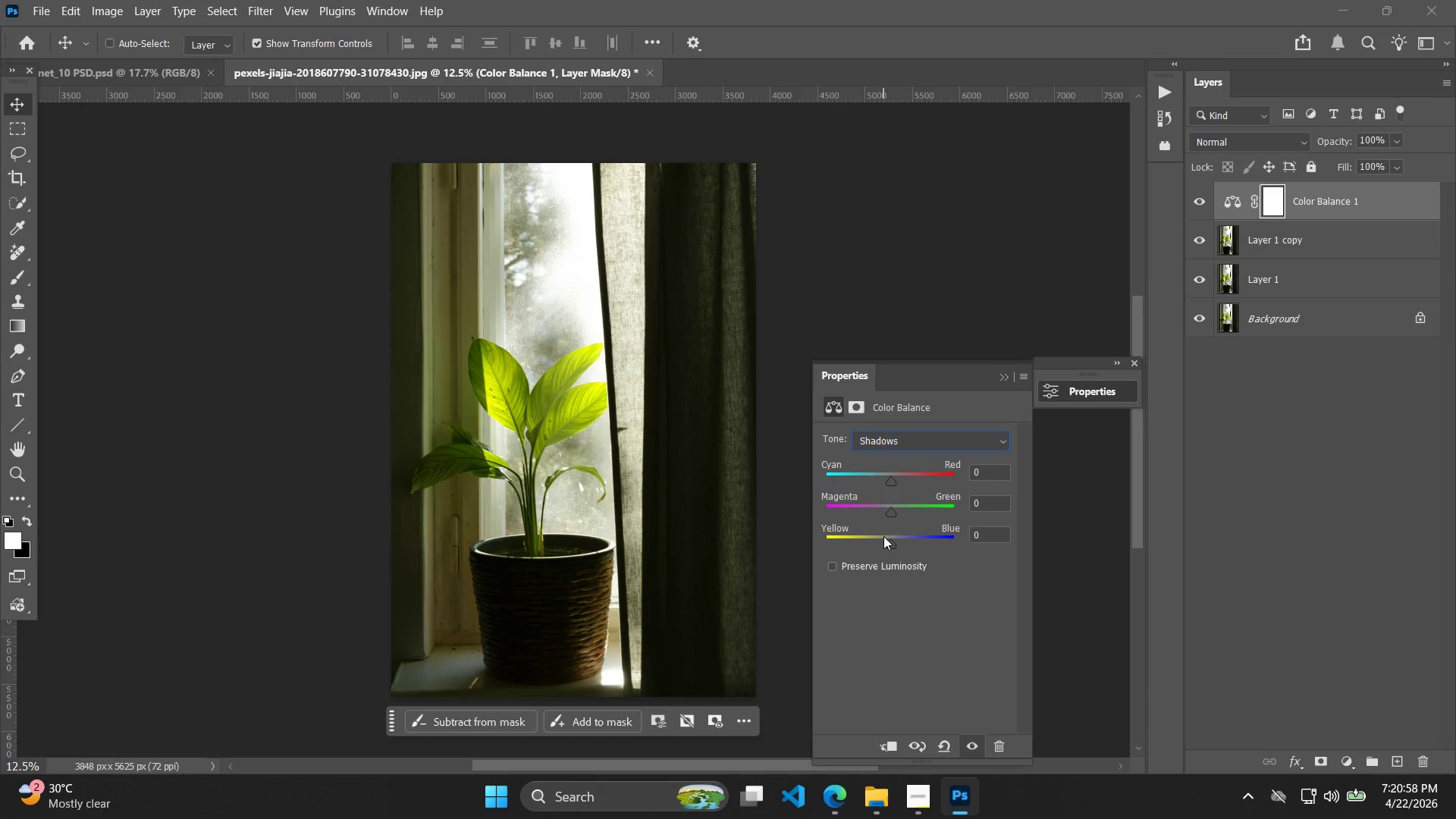 
triple_click([883, 536])
 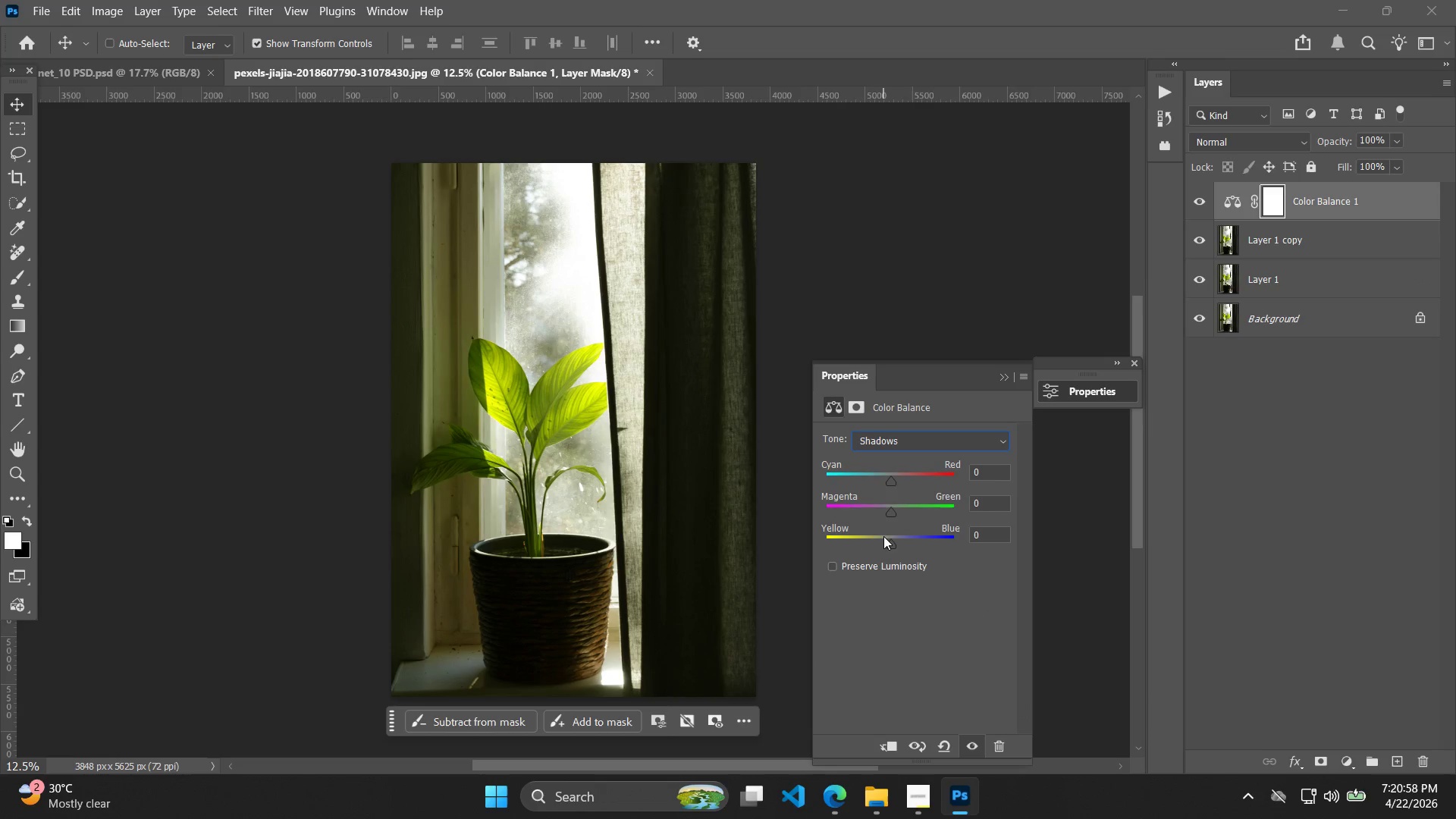 
triple_click([881, 536])
 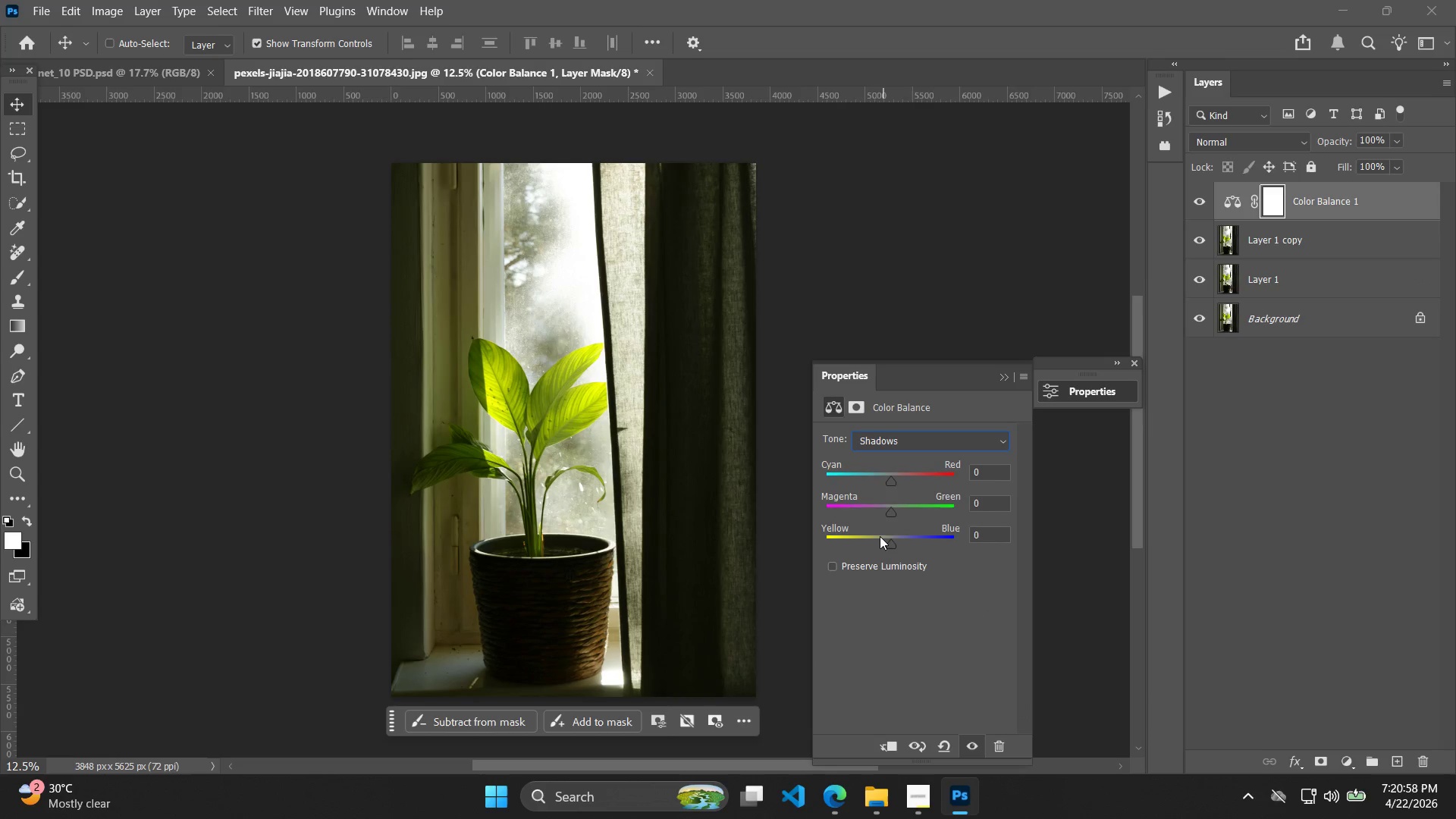 
triple_click([877, 536])
 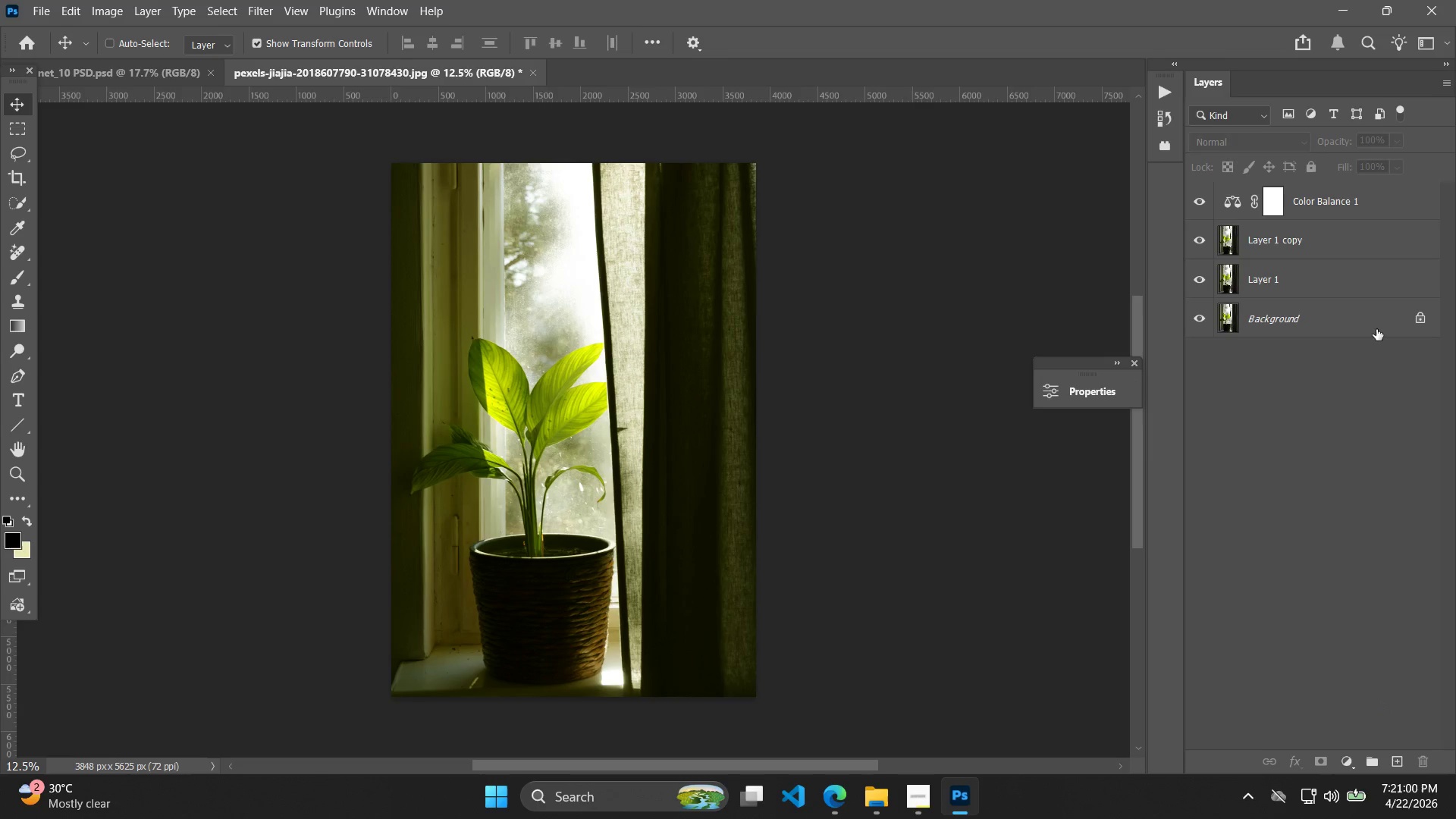 
left_click([1366, 211])
 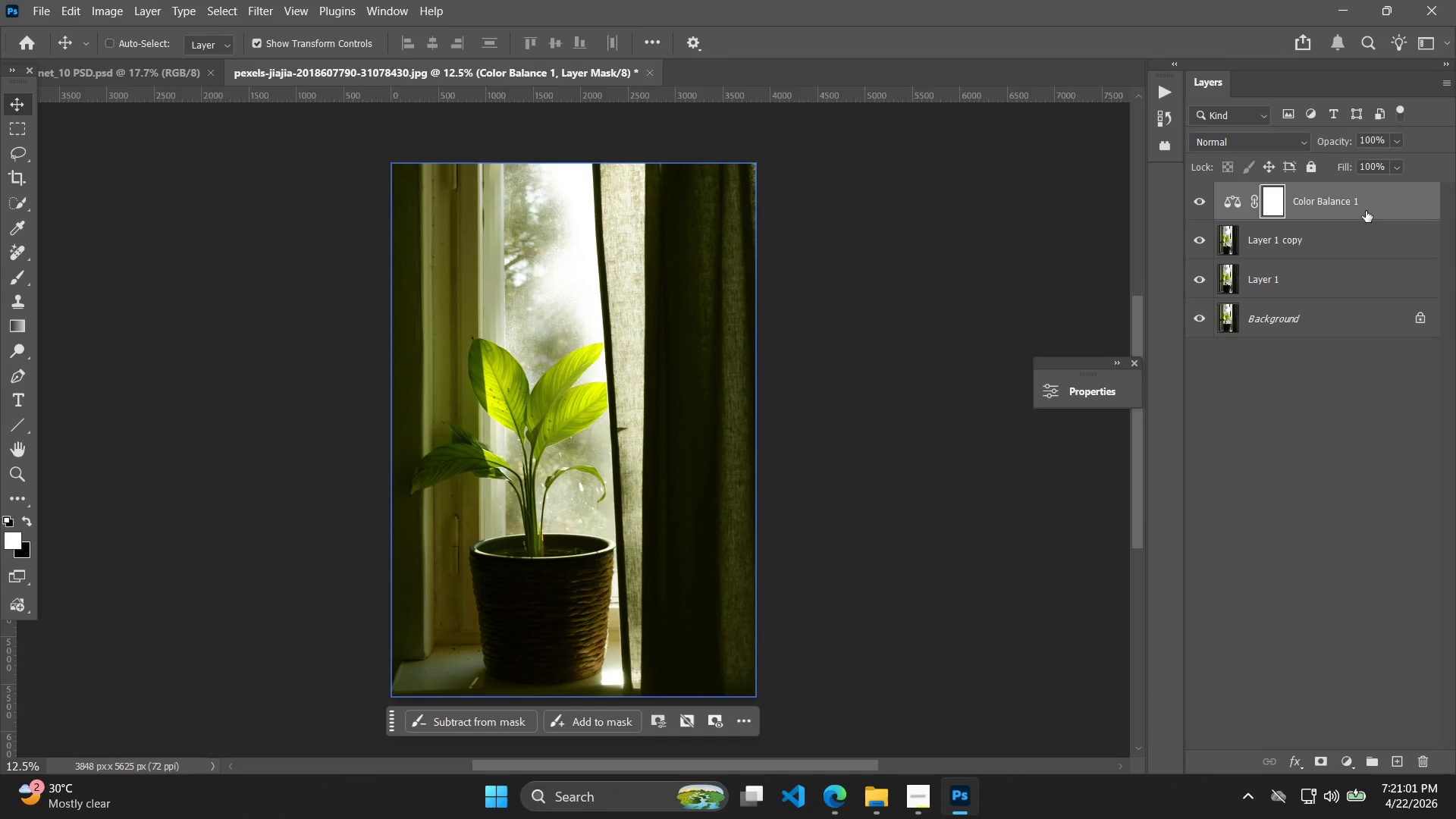 
key(Control+Shift+G)
 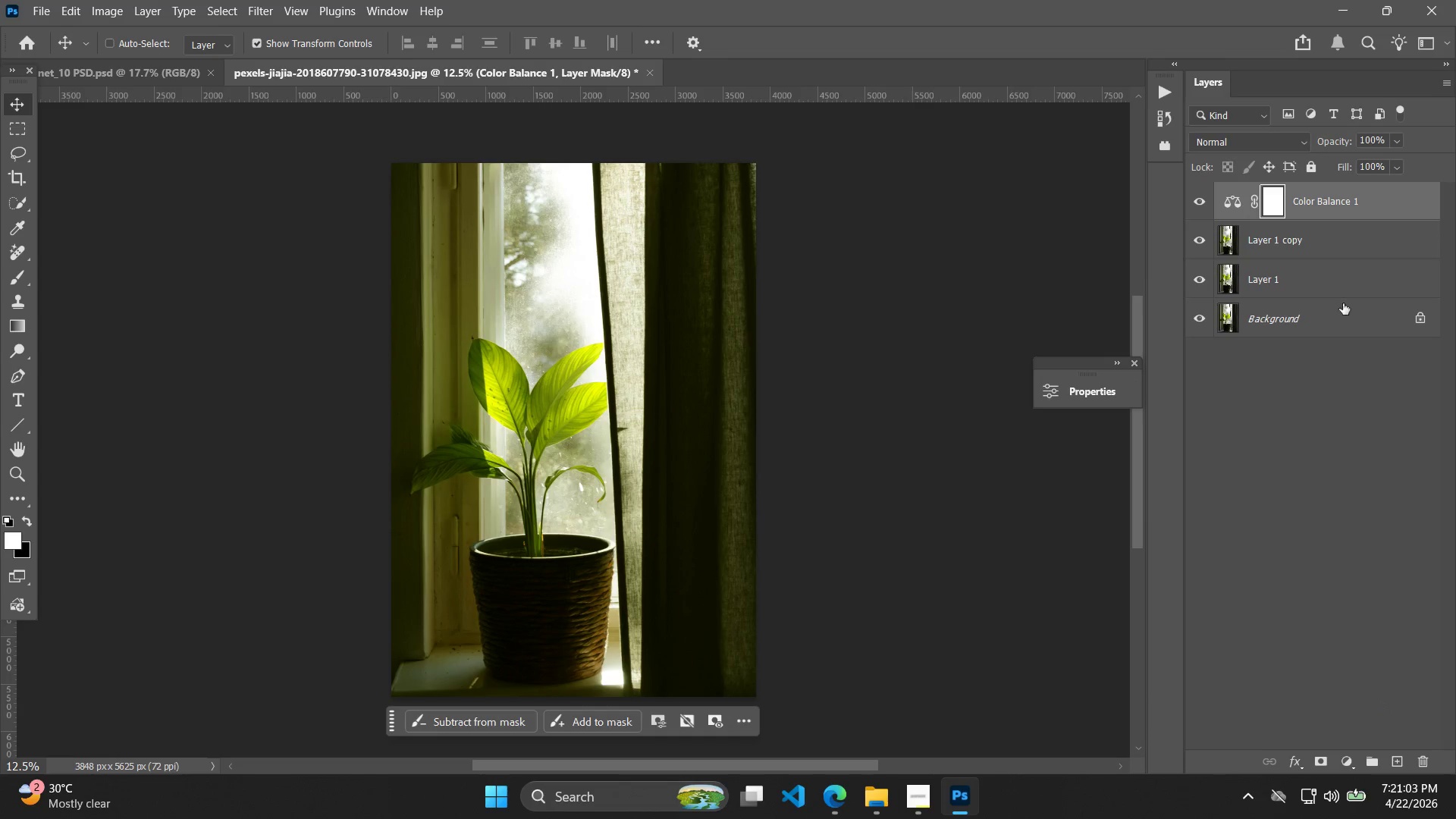 
right_click([1329, 206])
 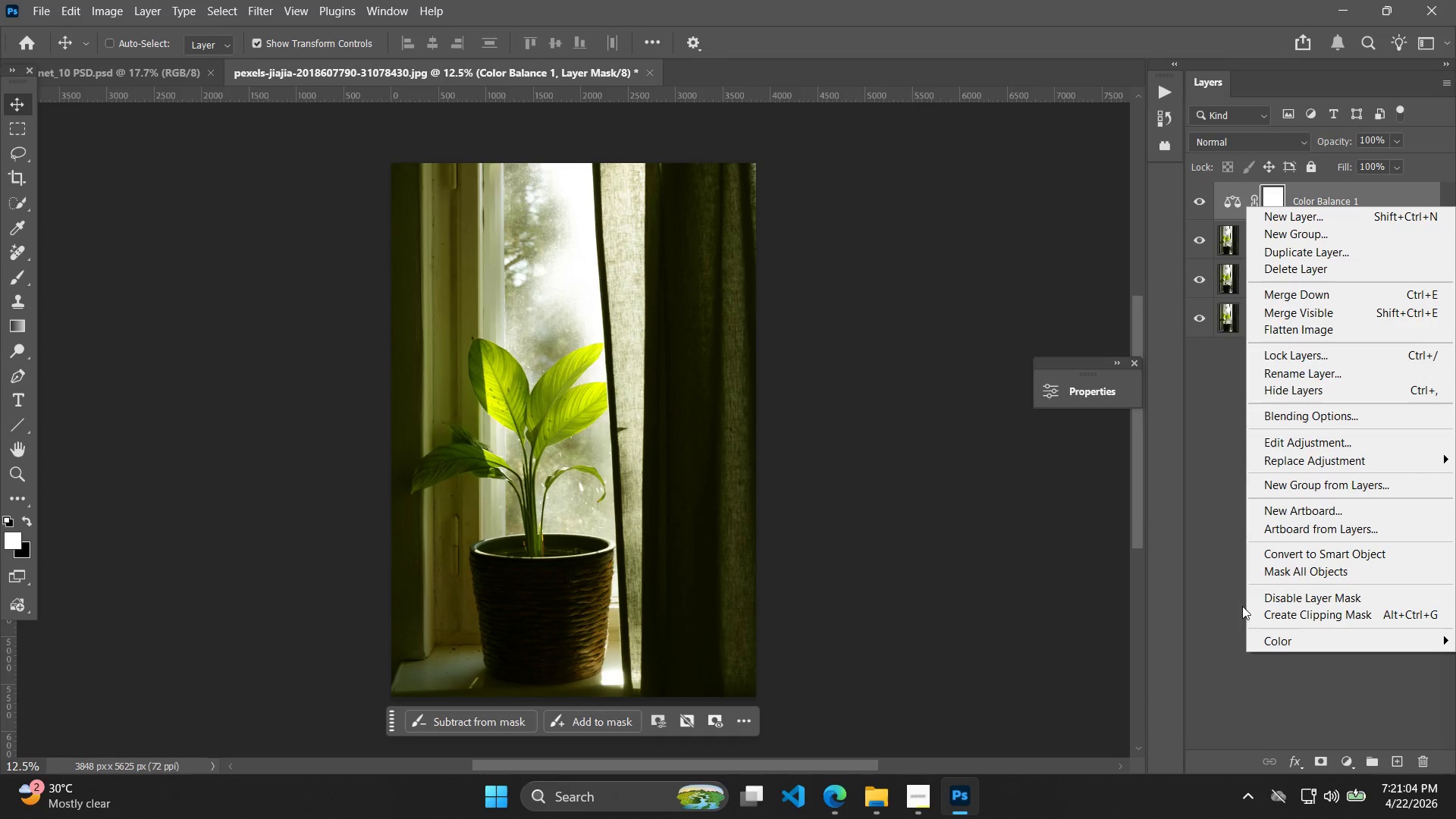 
left_click([1230, 588])
 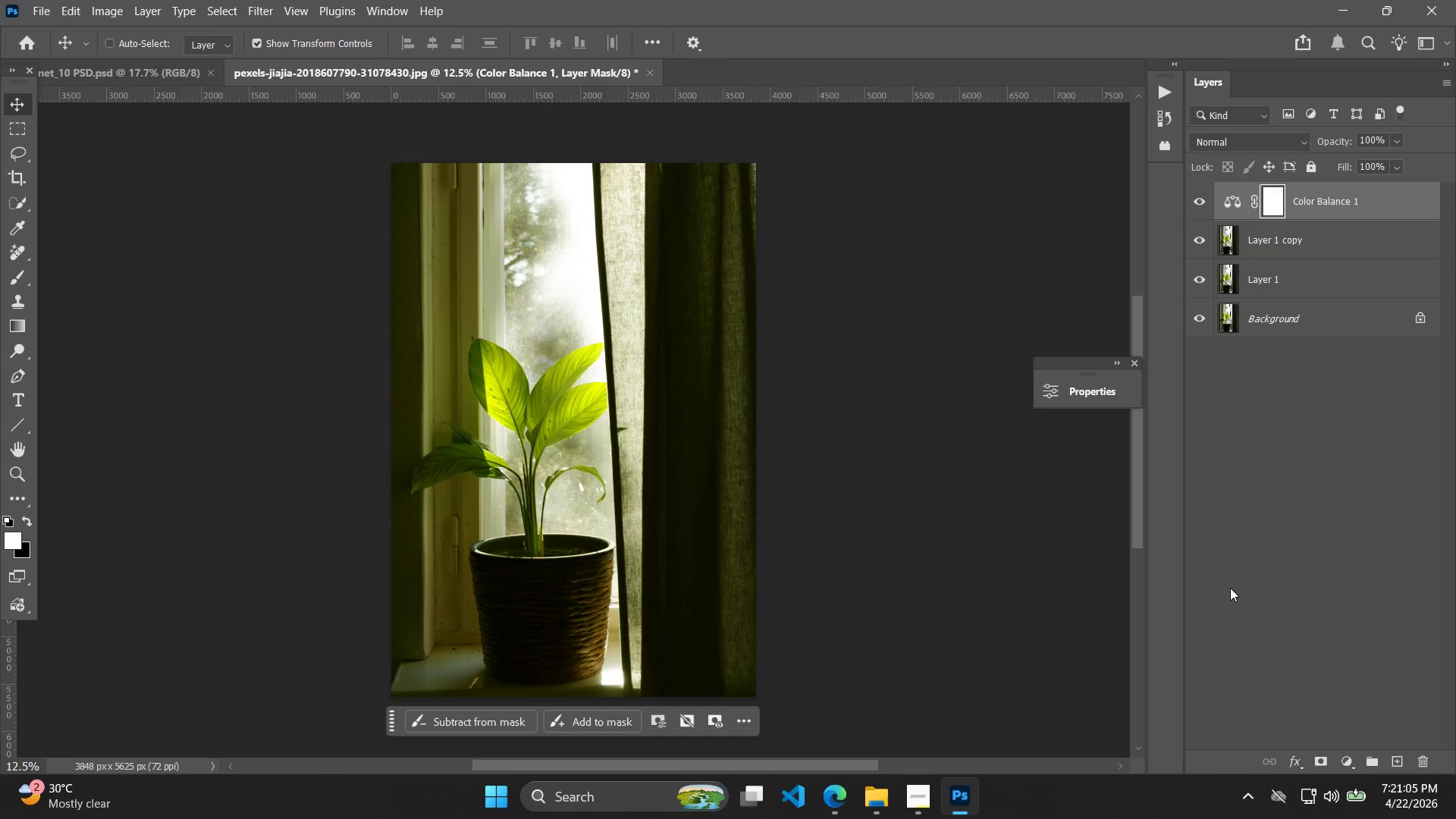 
key(Alt+Control+D)
 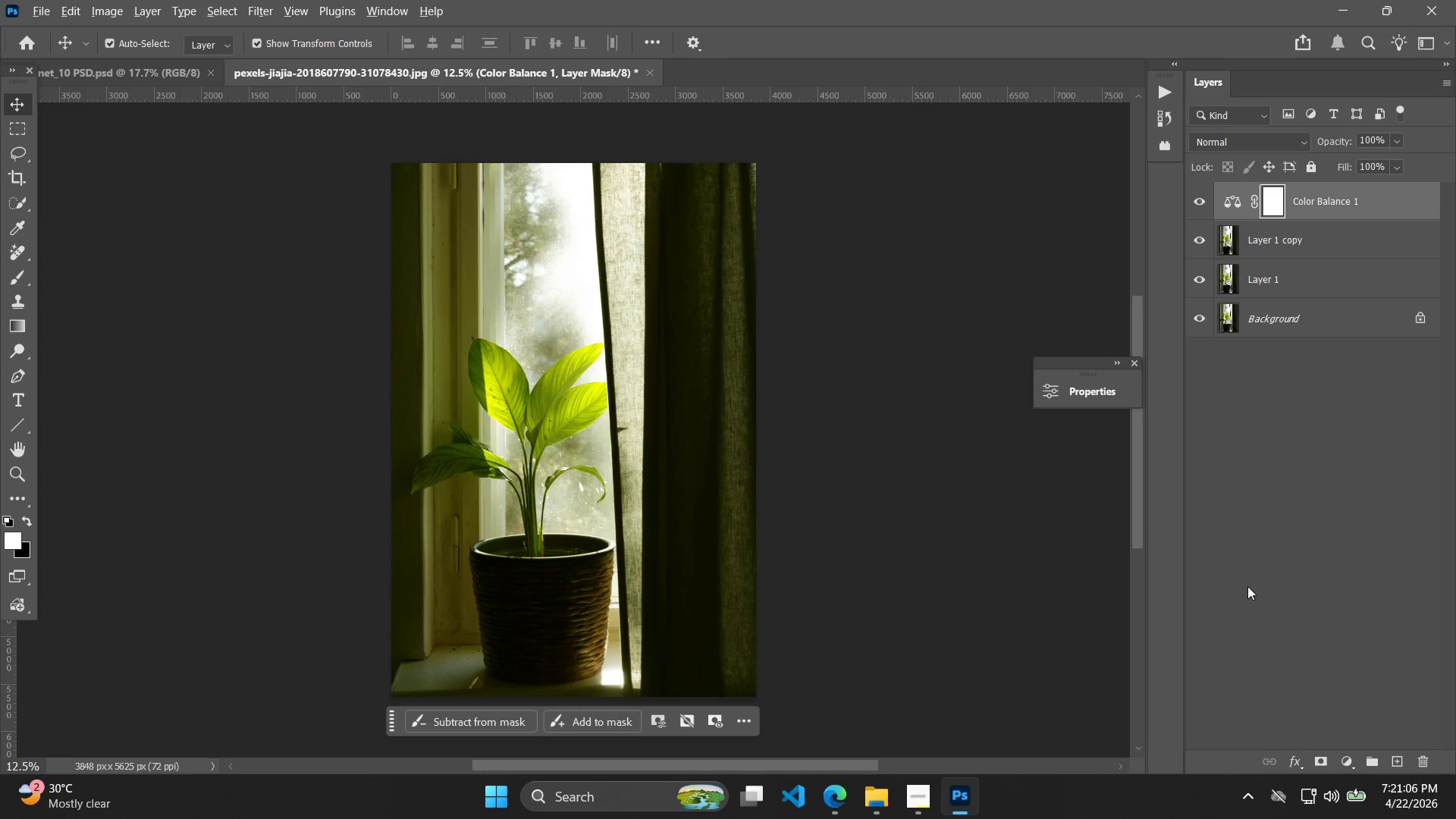 
key(Alt+Control+F)
 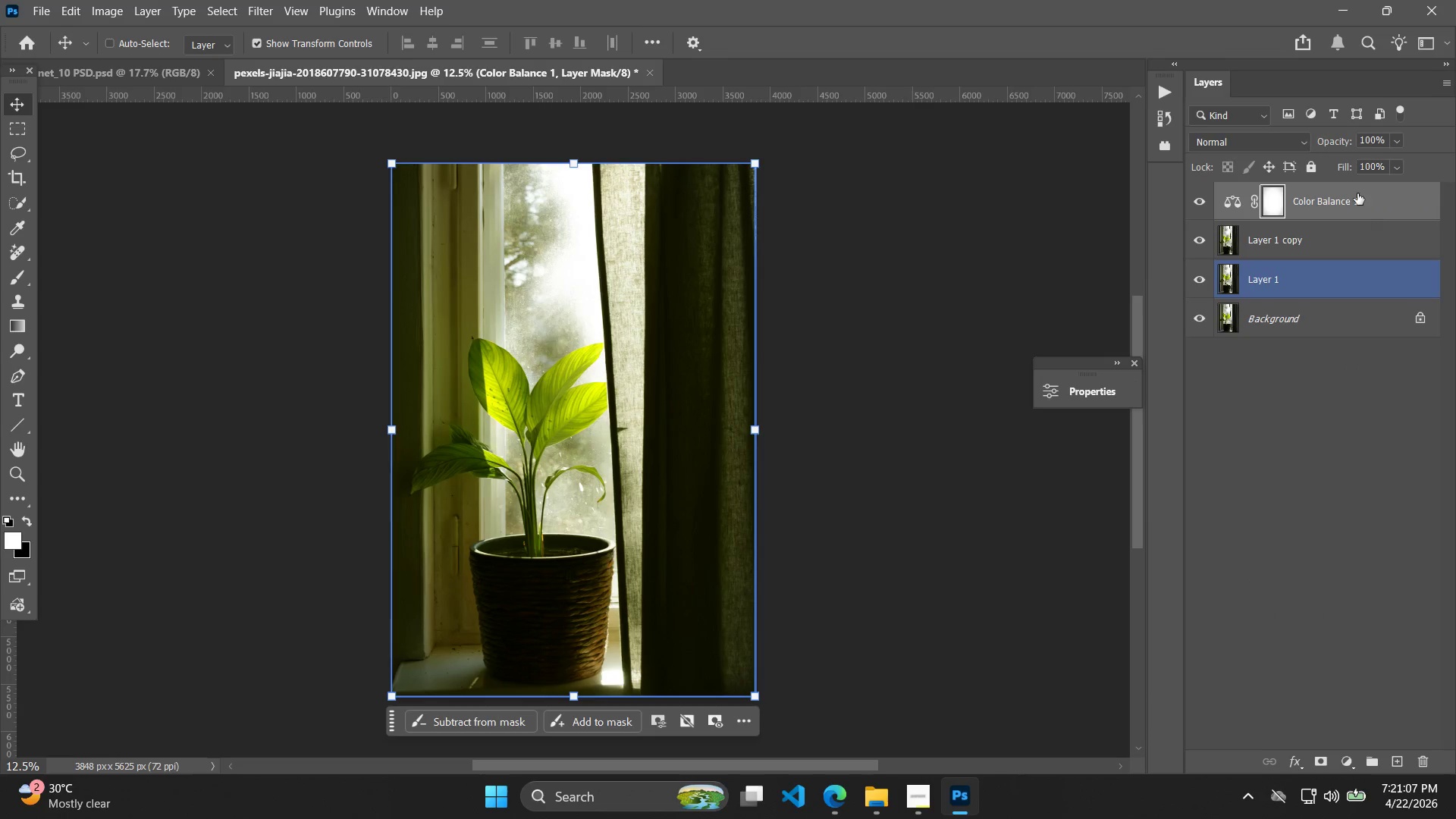 
left_click([1357, 193])
 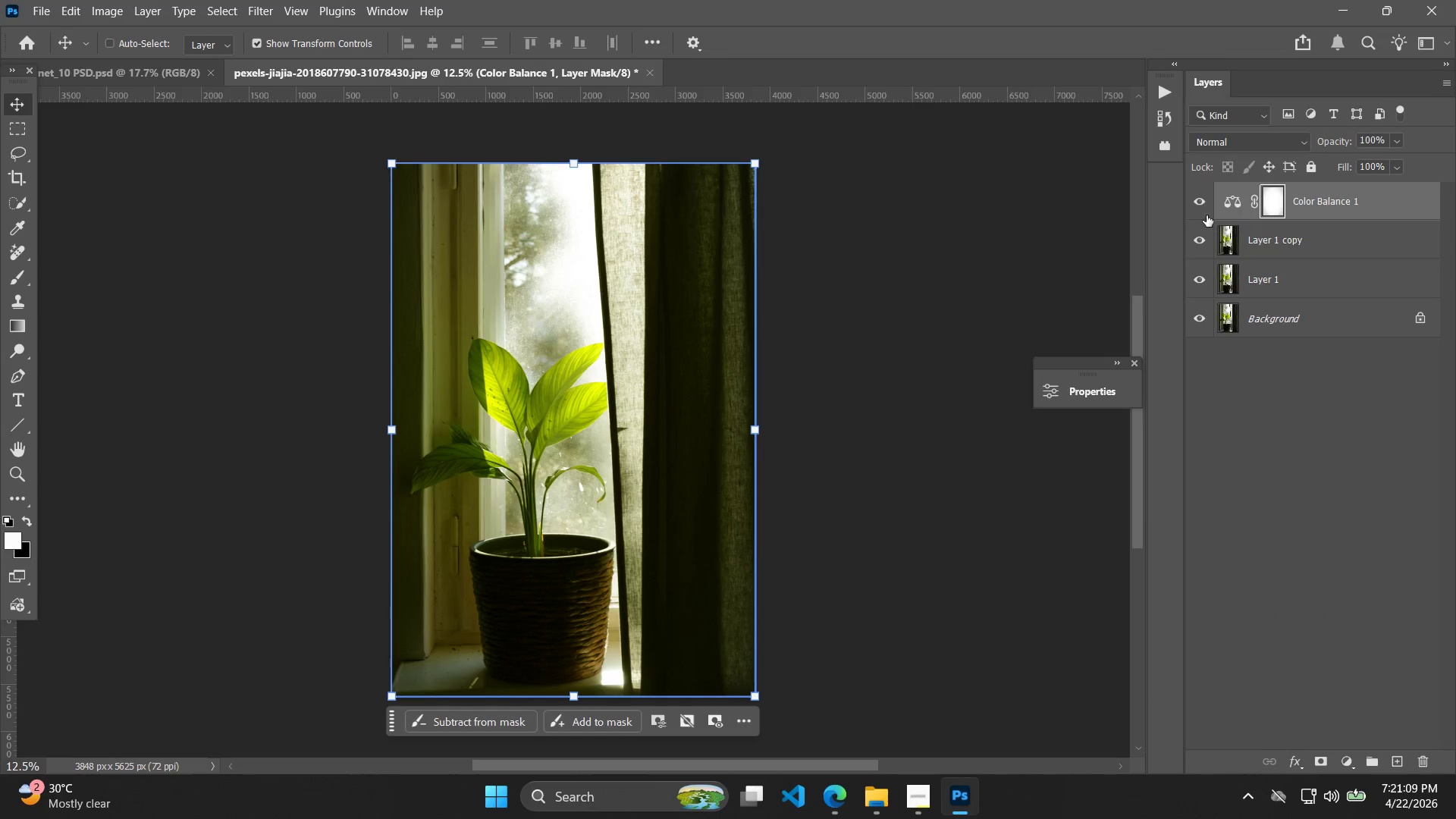 
double_click([1200, 211])
 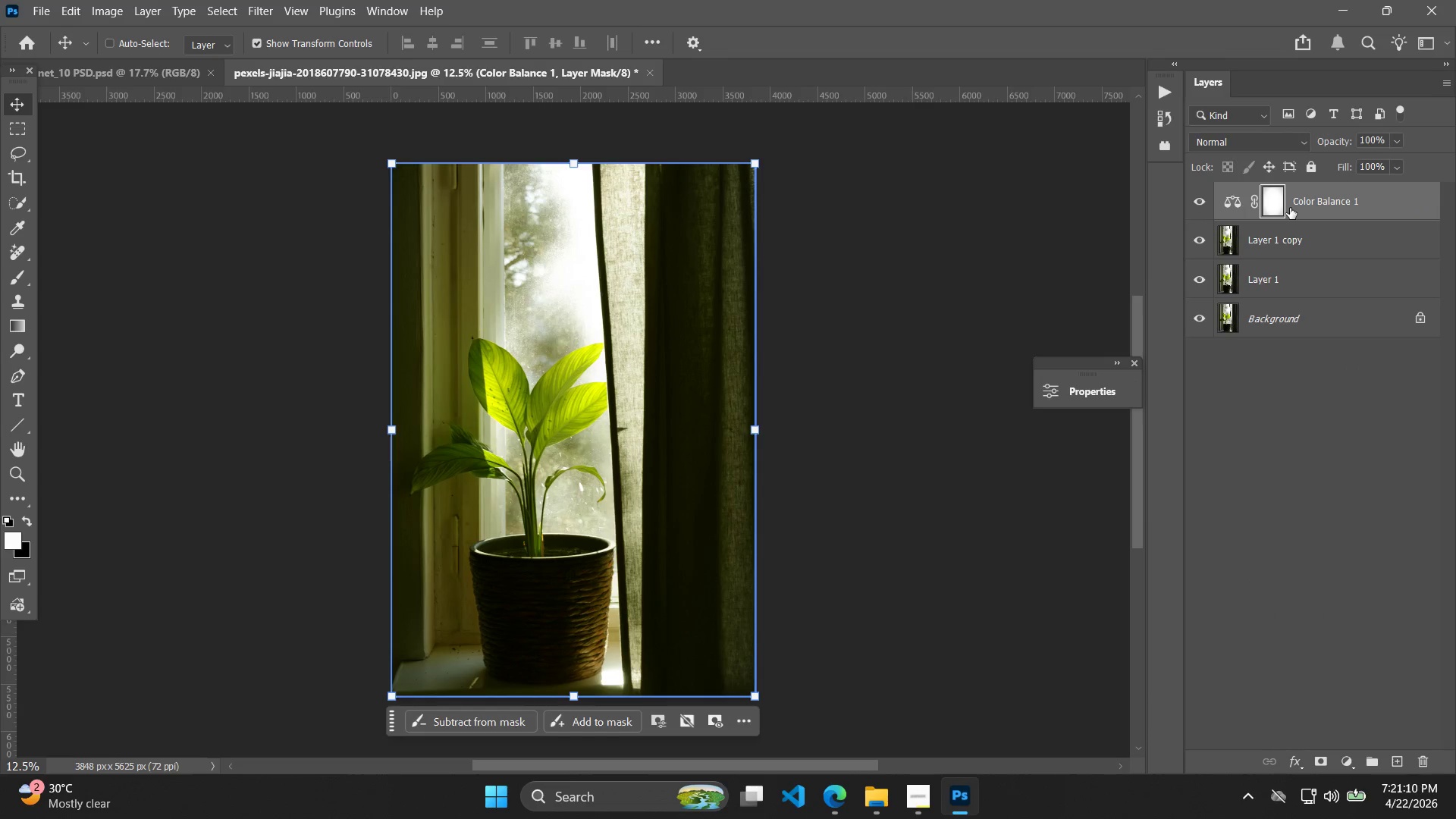 
hold_key(key=ControlLeft, duration=0.31)
 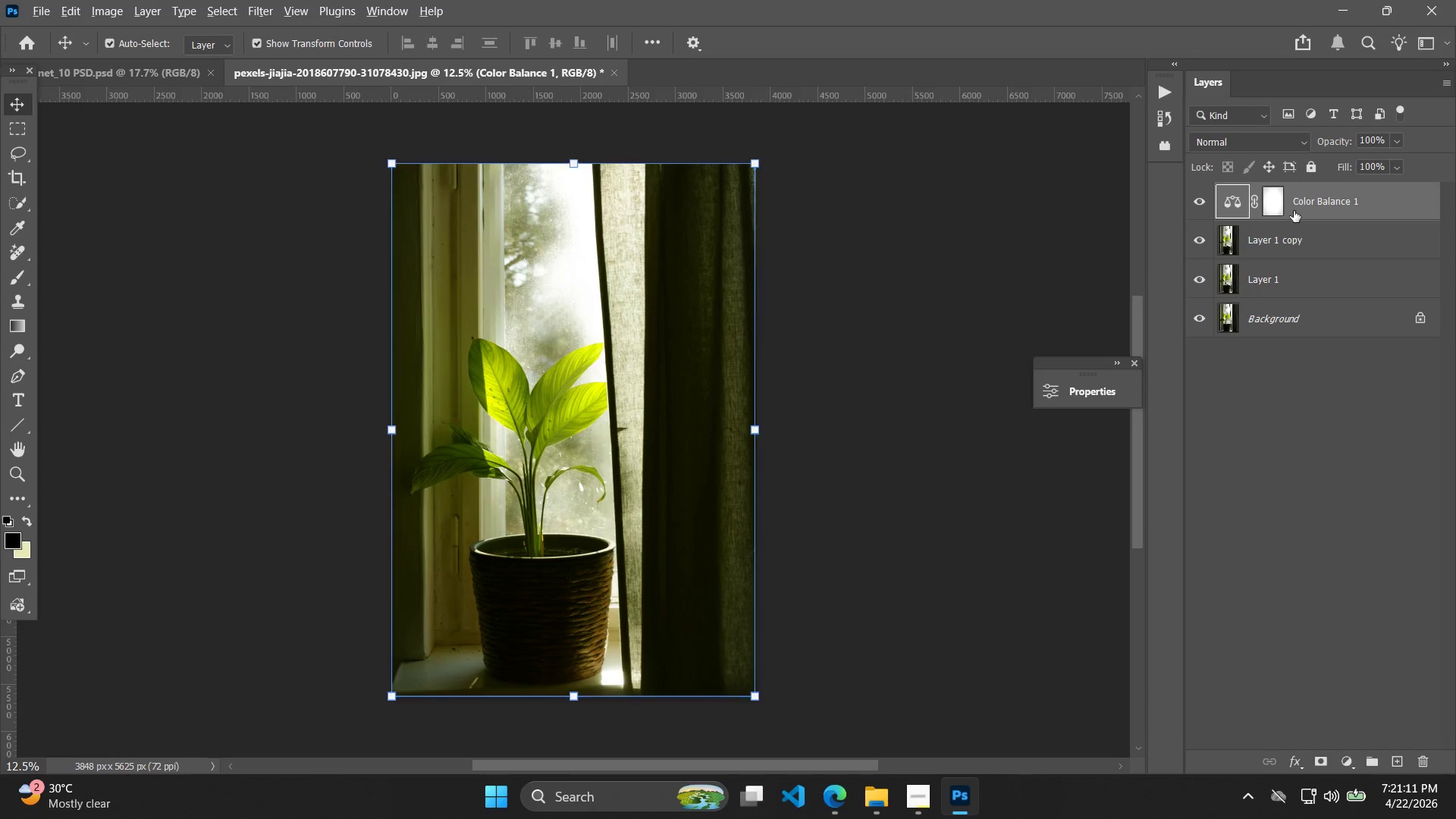 
left_click([1294, 211])
 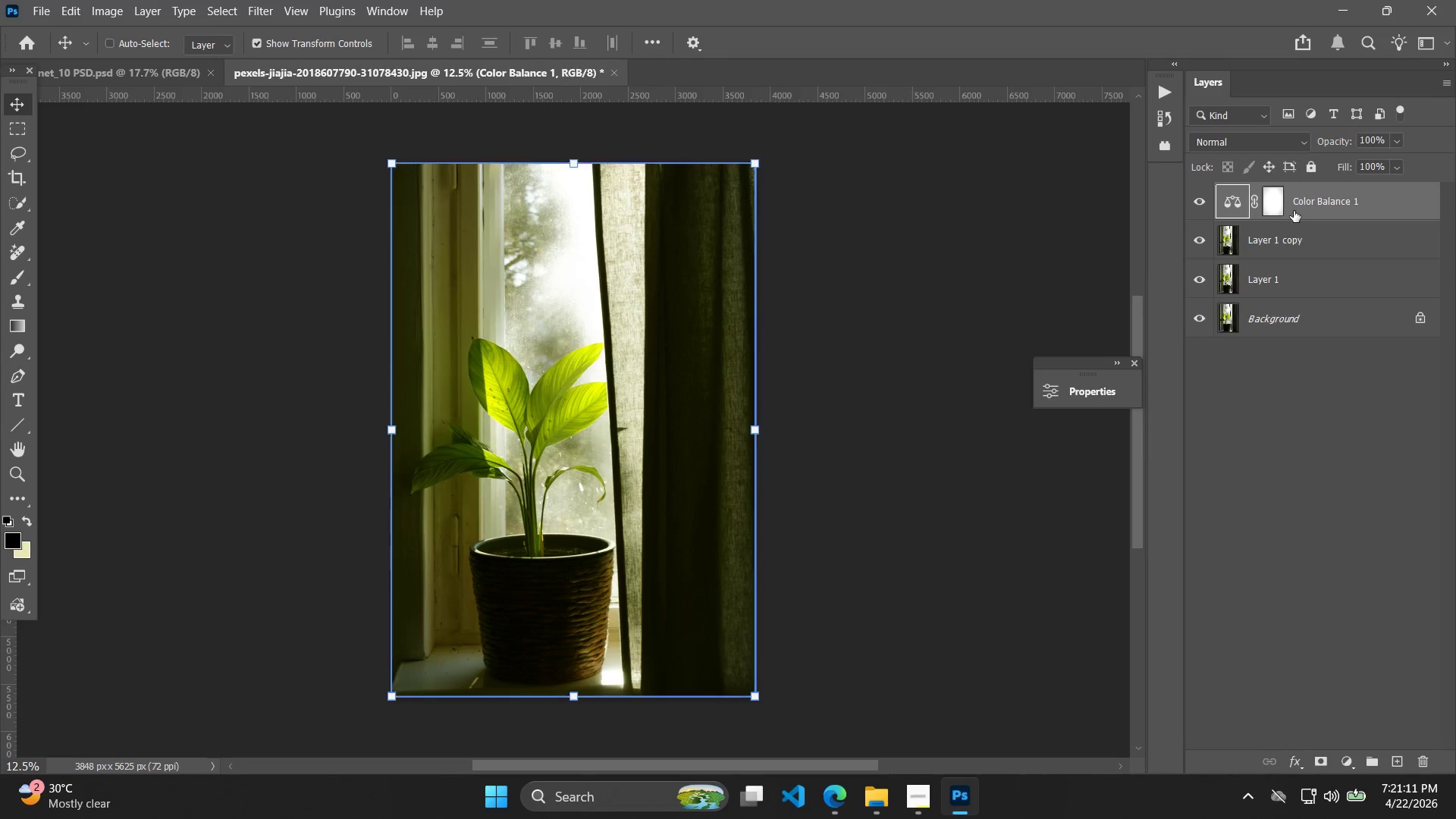 
hold_key(key=AltLeft, duration=0.64)
 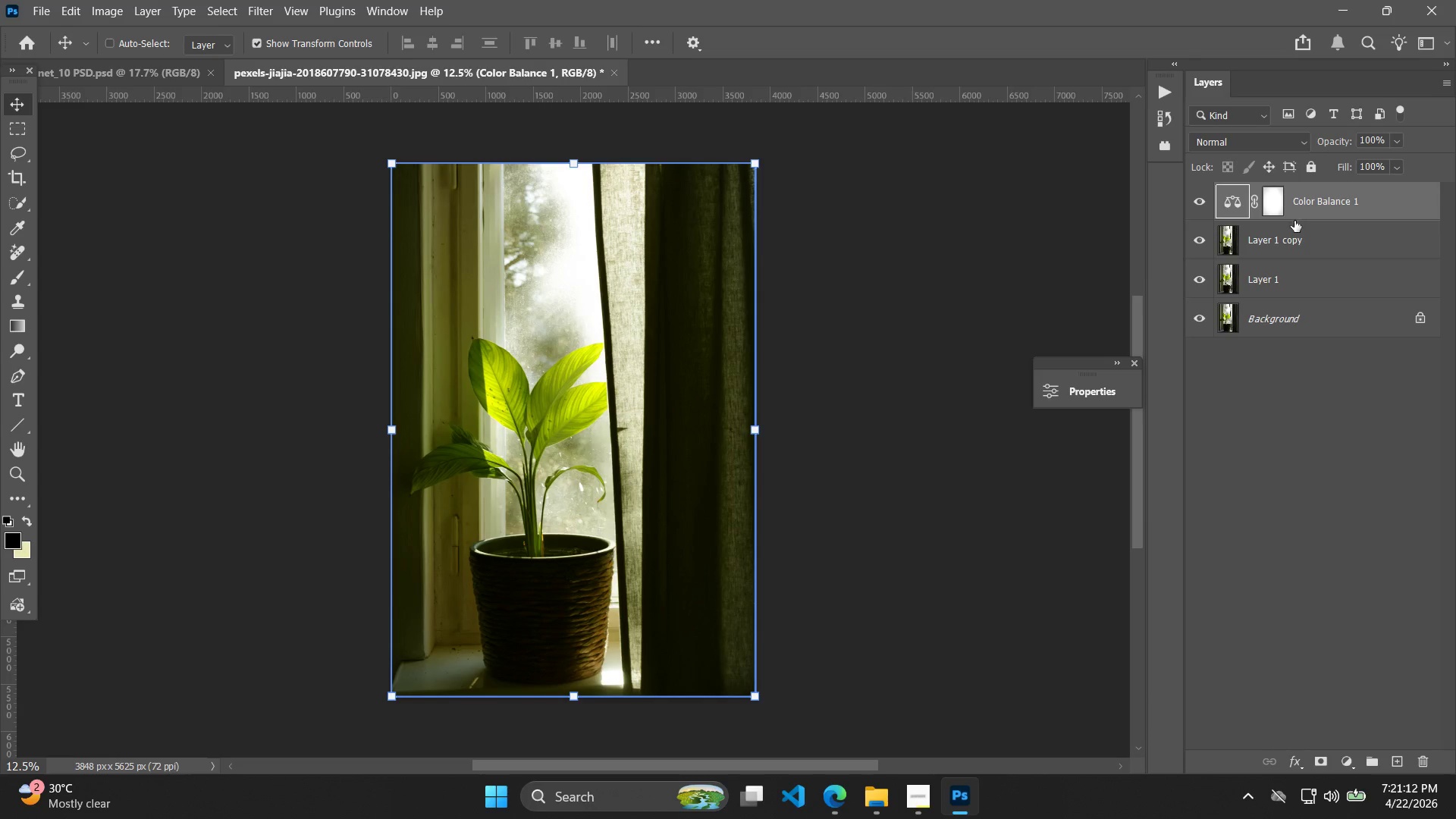 
hold_key(key=ControlLeft, duration=0.59)
 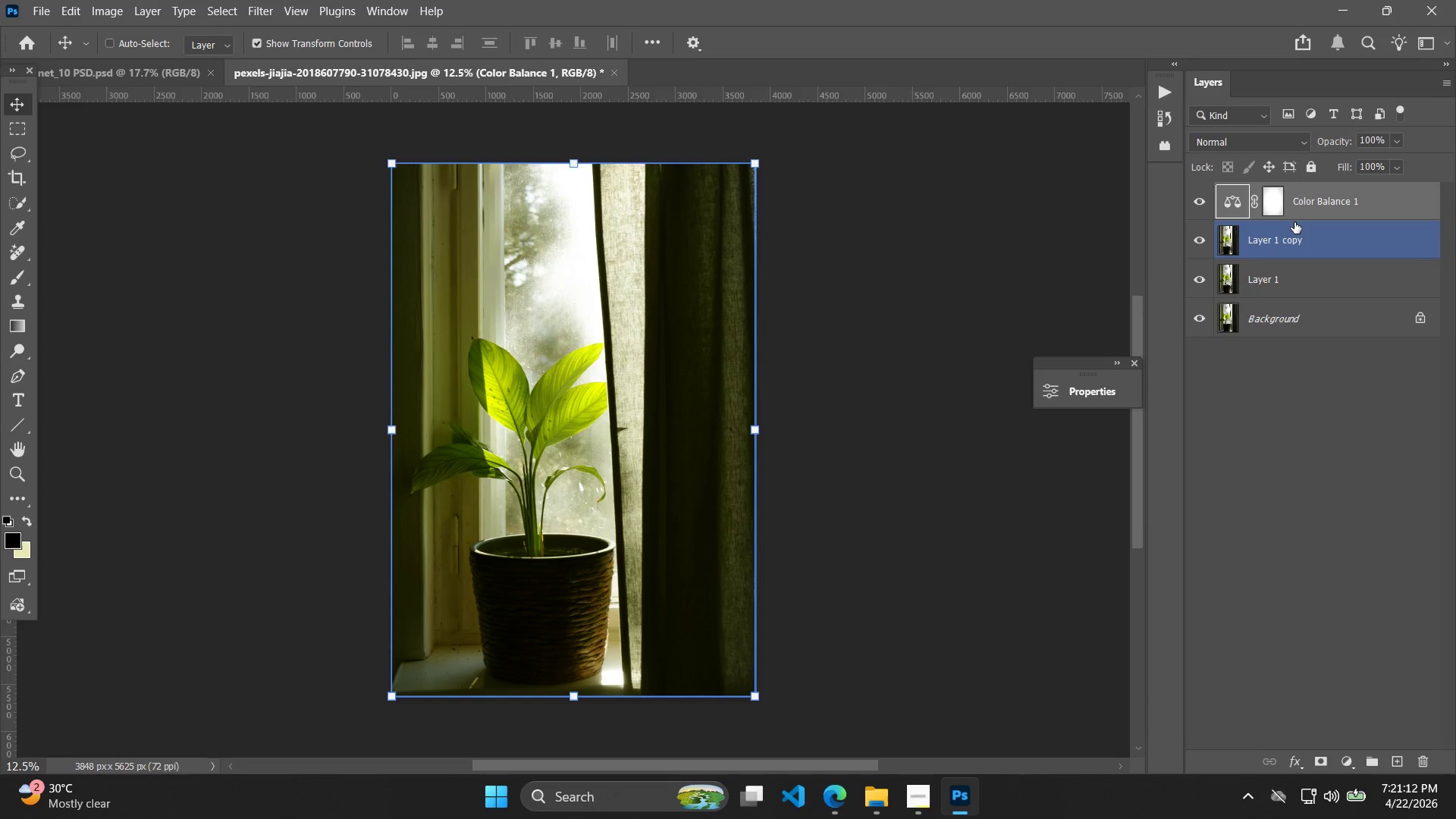 
key(Alt+Control+G)
 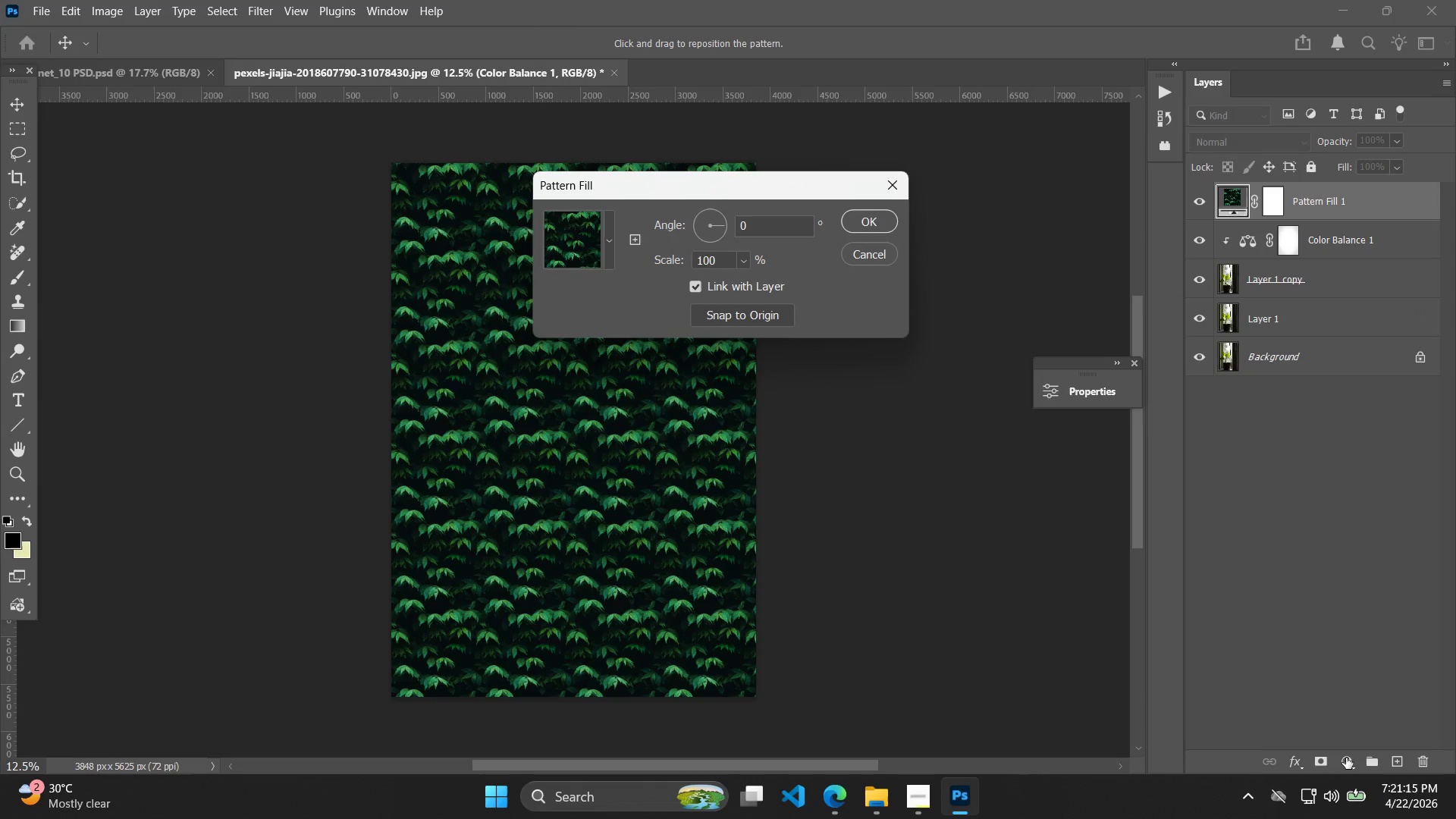 
left_click([876, 253])
 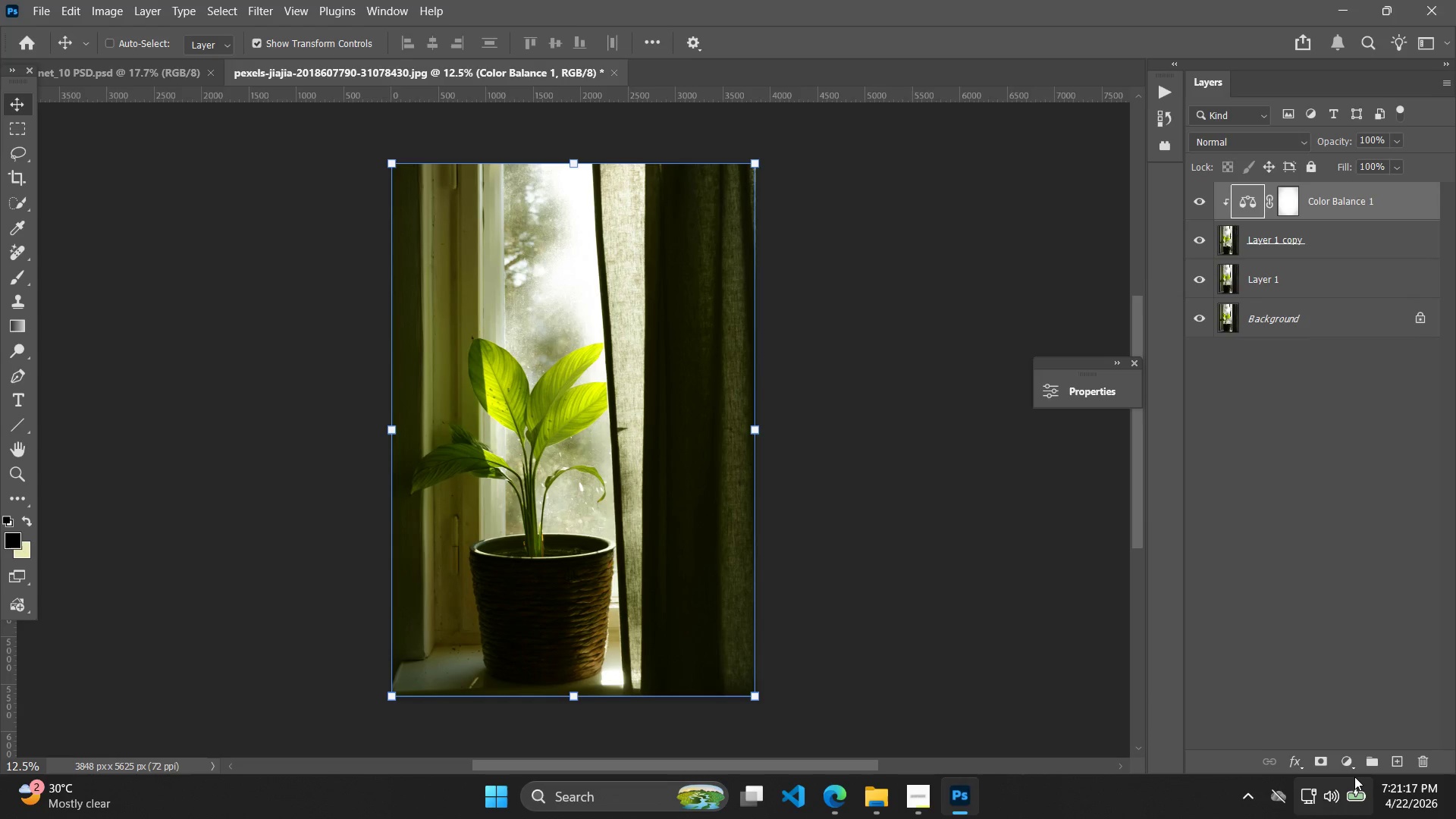 
double_click([1354, 769])
 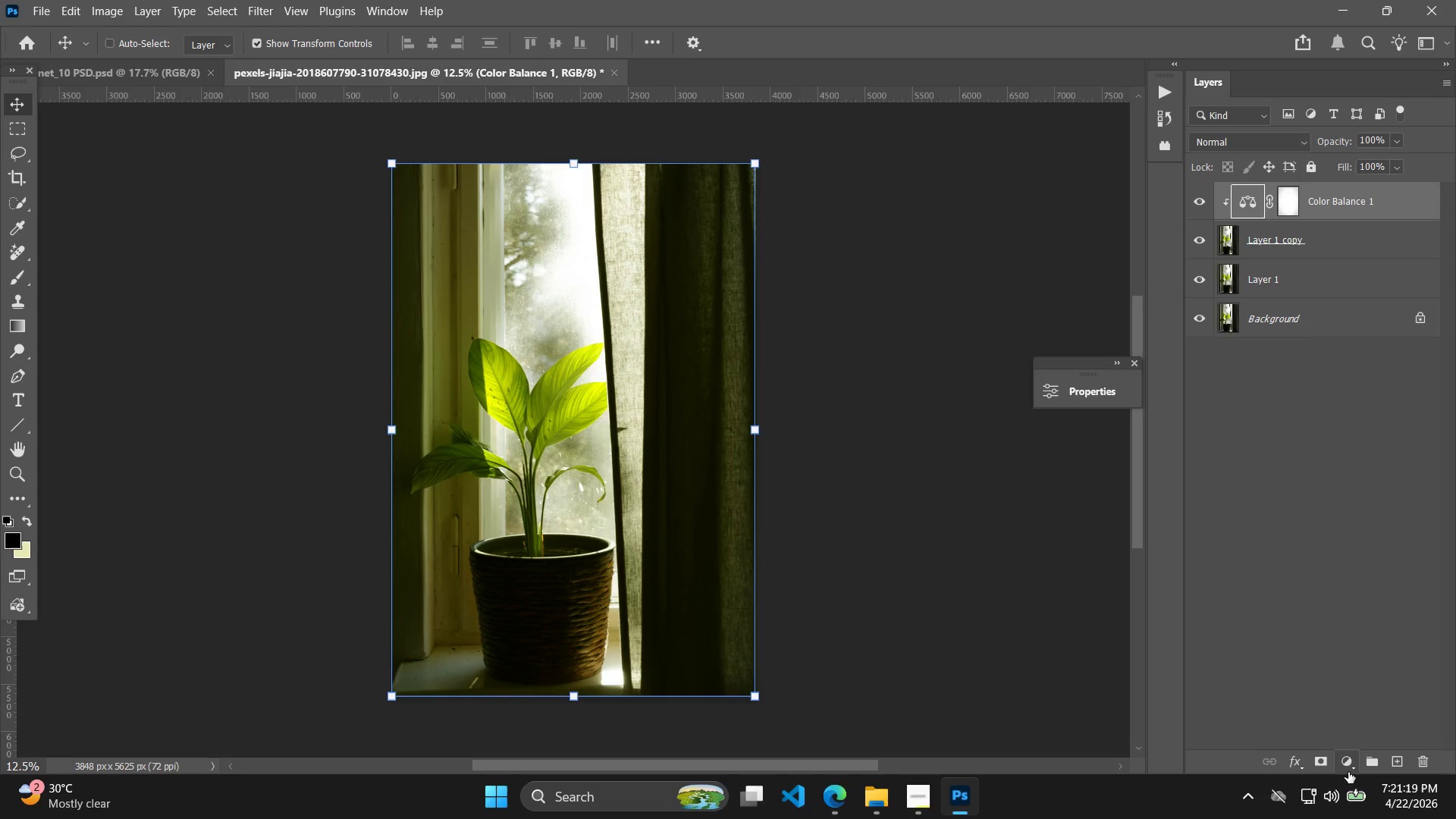 
double_click([1350, 761])
 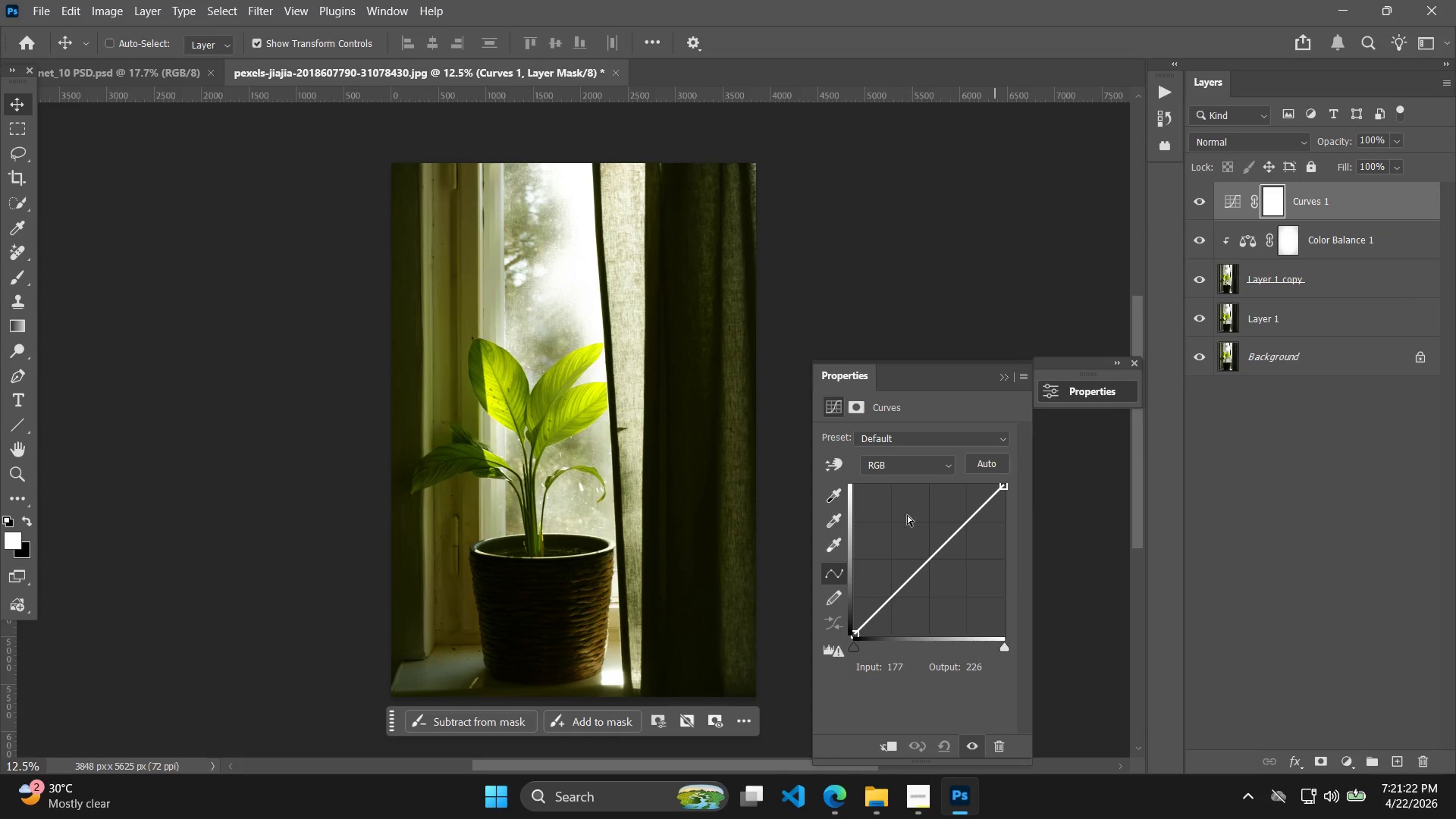 
left_click_drag(start_coordinate=[858, 645], to_coordinate=[855, 640])
 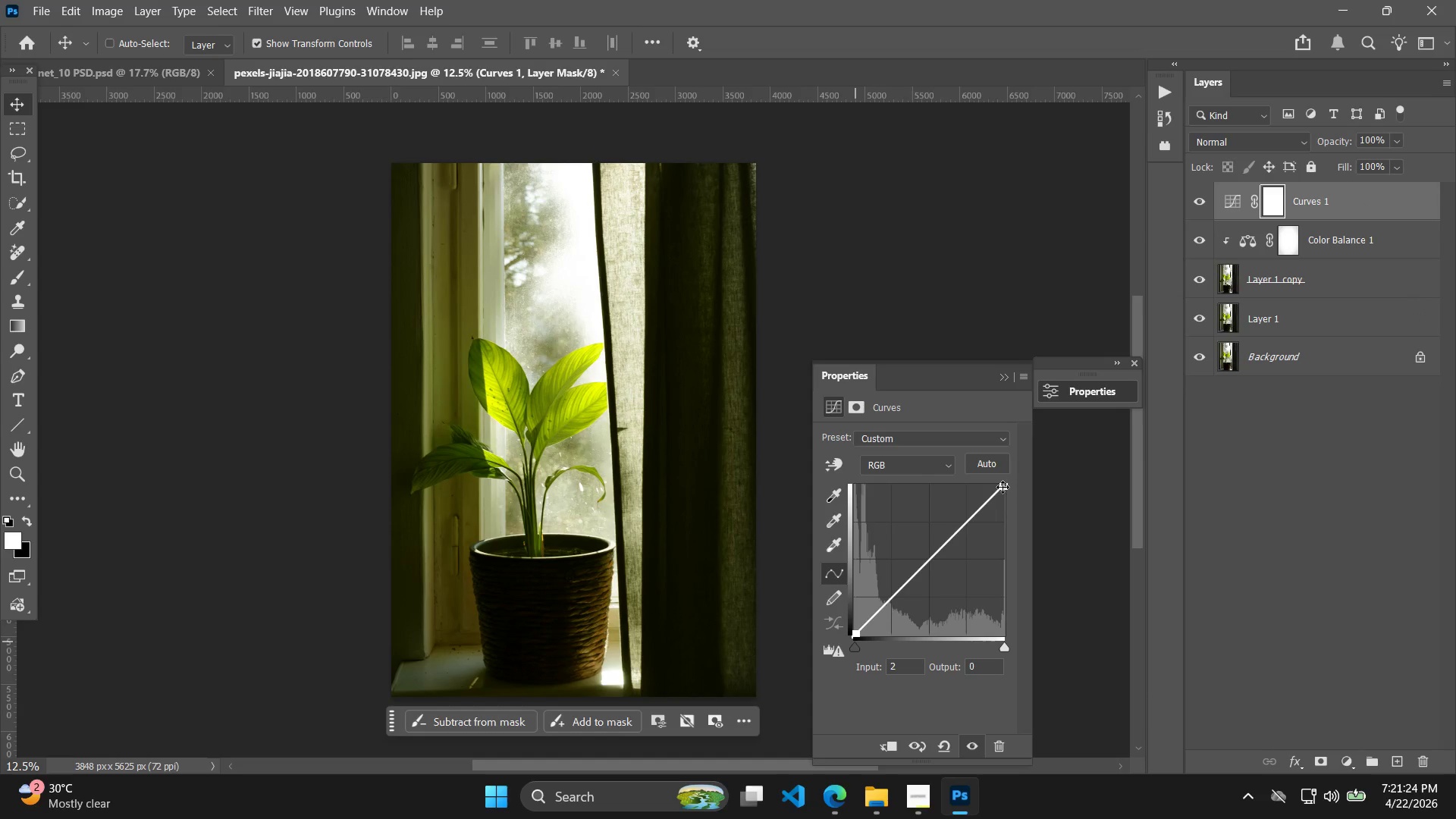 
left_click_drag(start_coordinate=[1003, 487], to_coordinate=[1004, 498])
 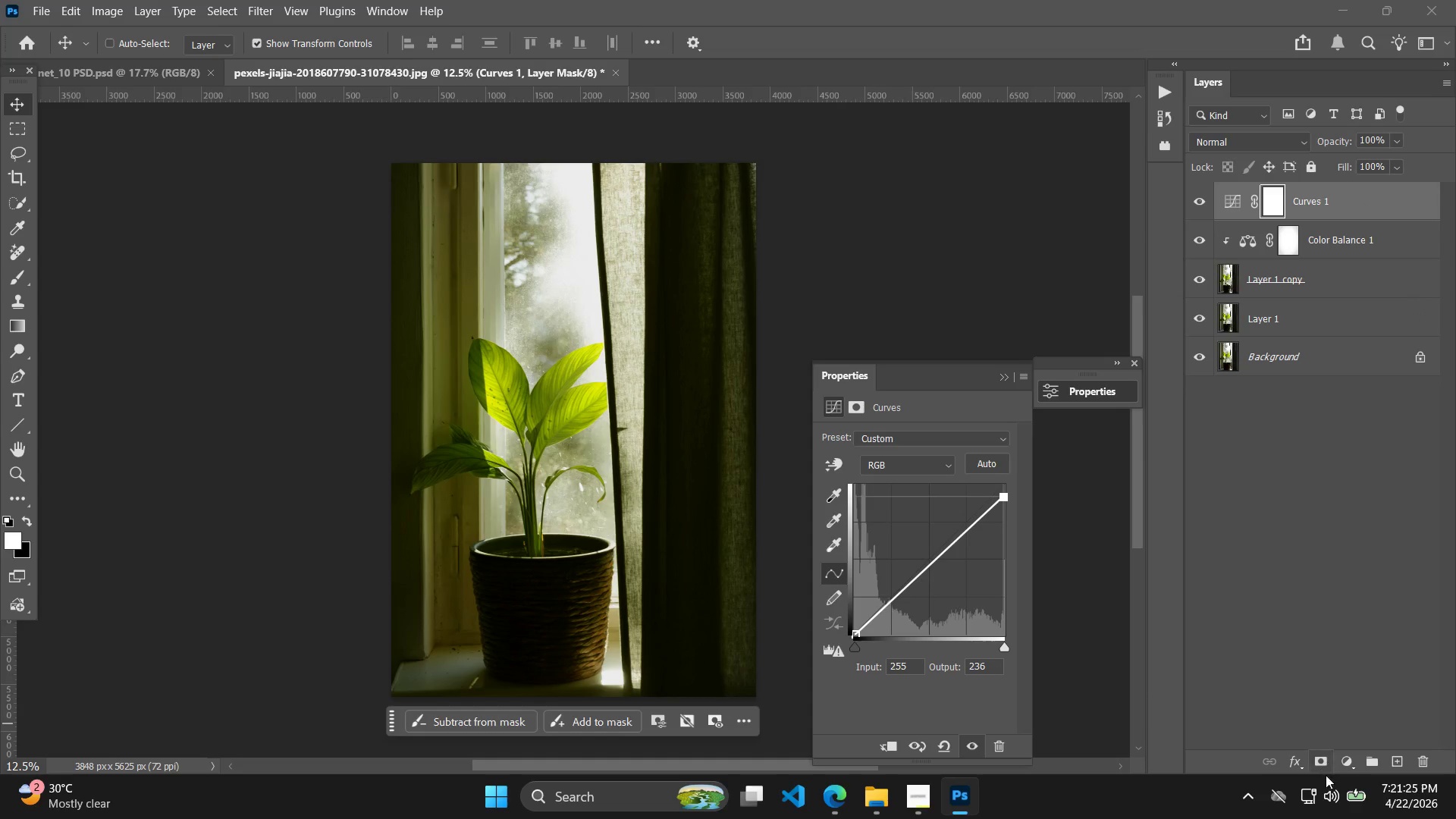 
left_click([1326, 789])
 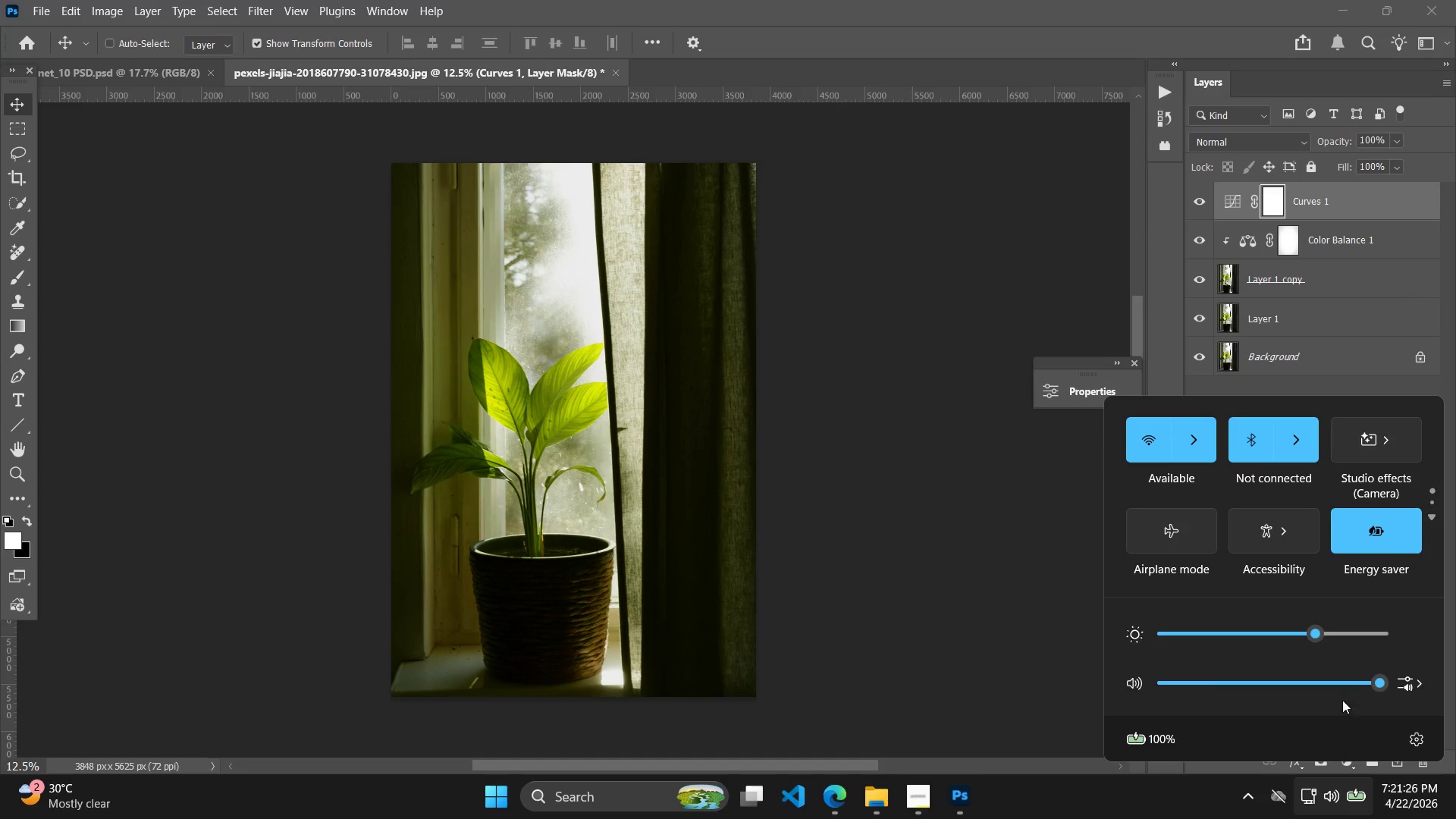 
left_click_drag(start_coordinate=[1342, 629], to_coordinate=[1415, 626])
 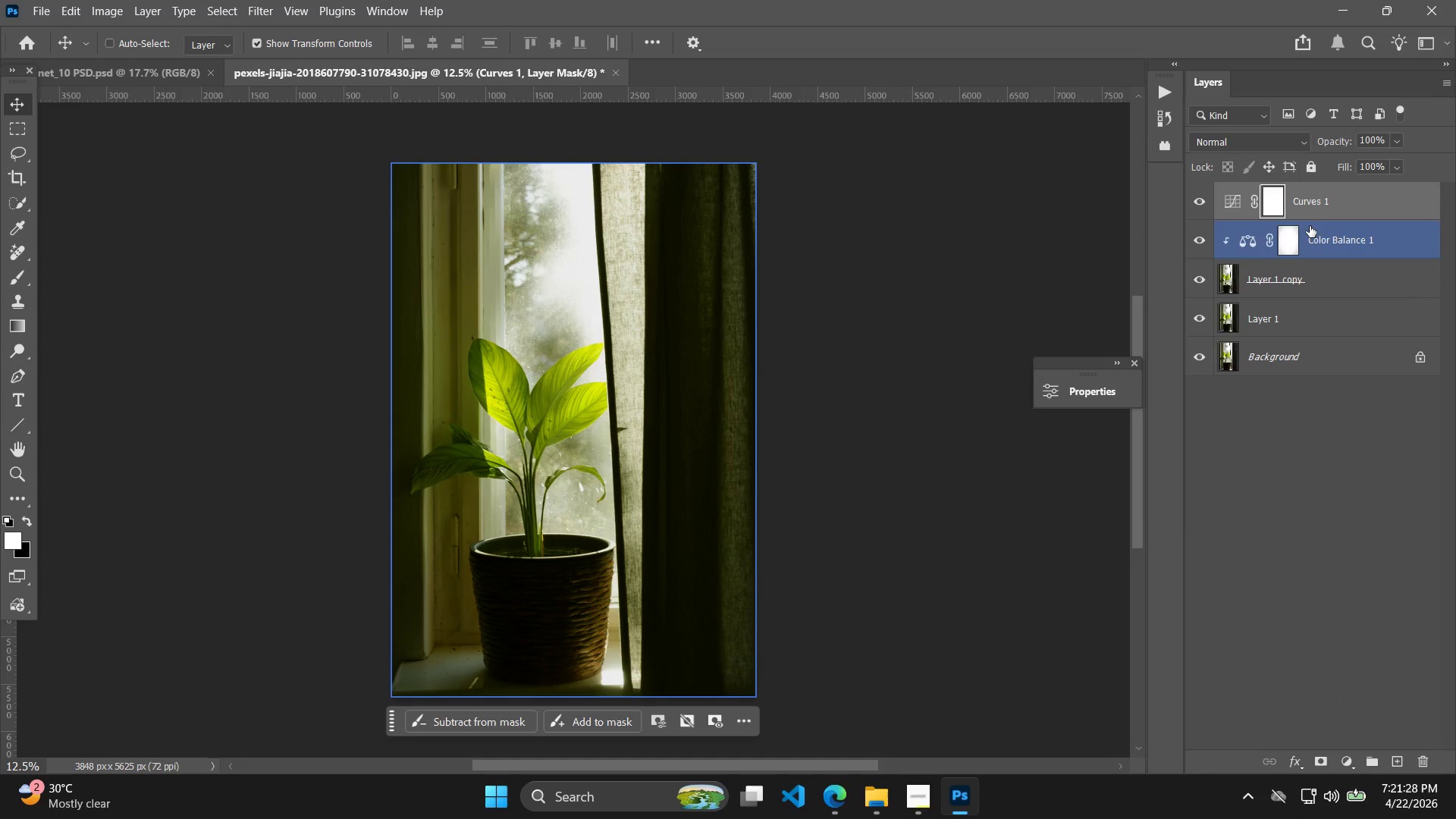 
left_click([1236, 206])
 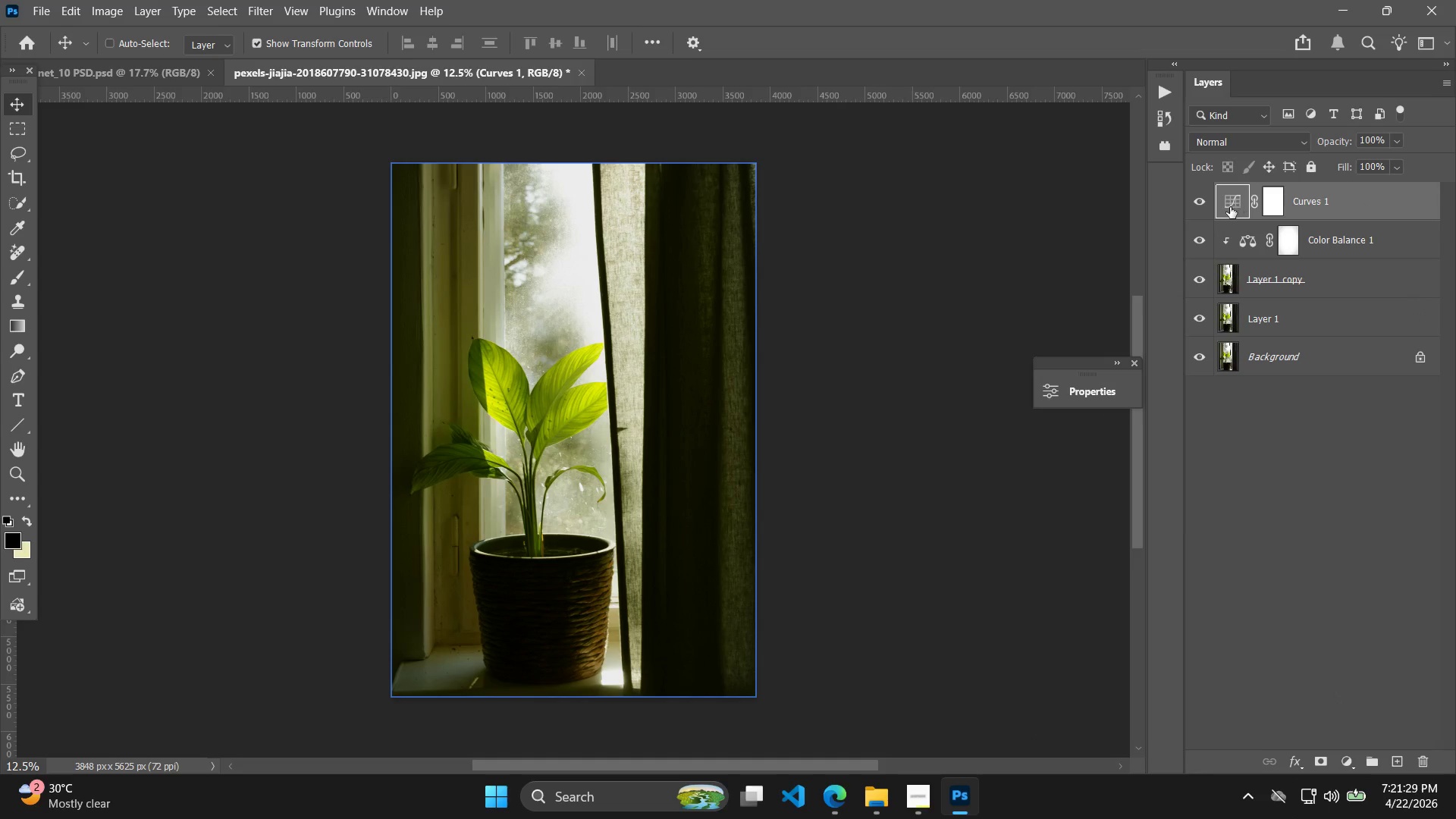 
double_click([1229, 207])
 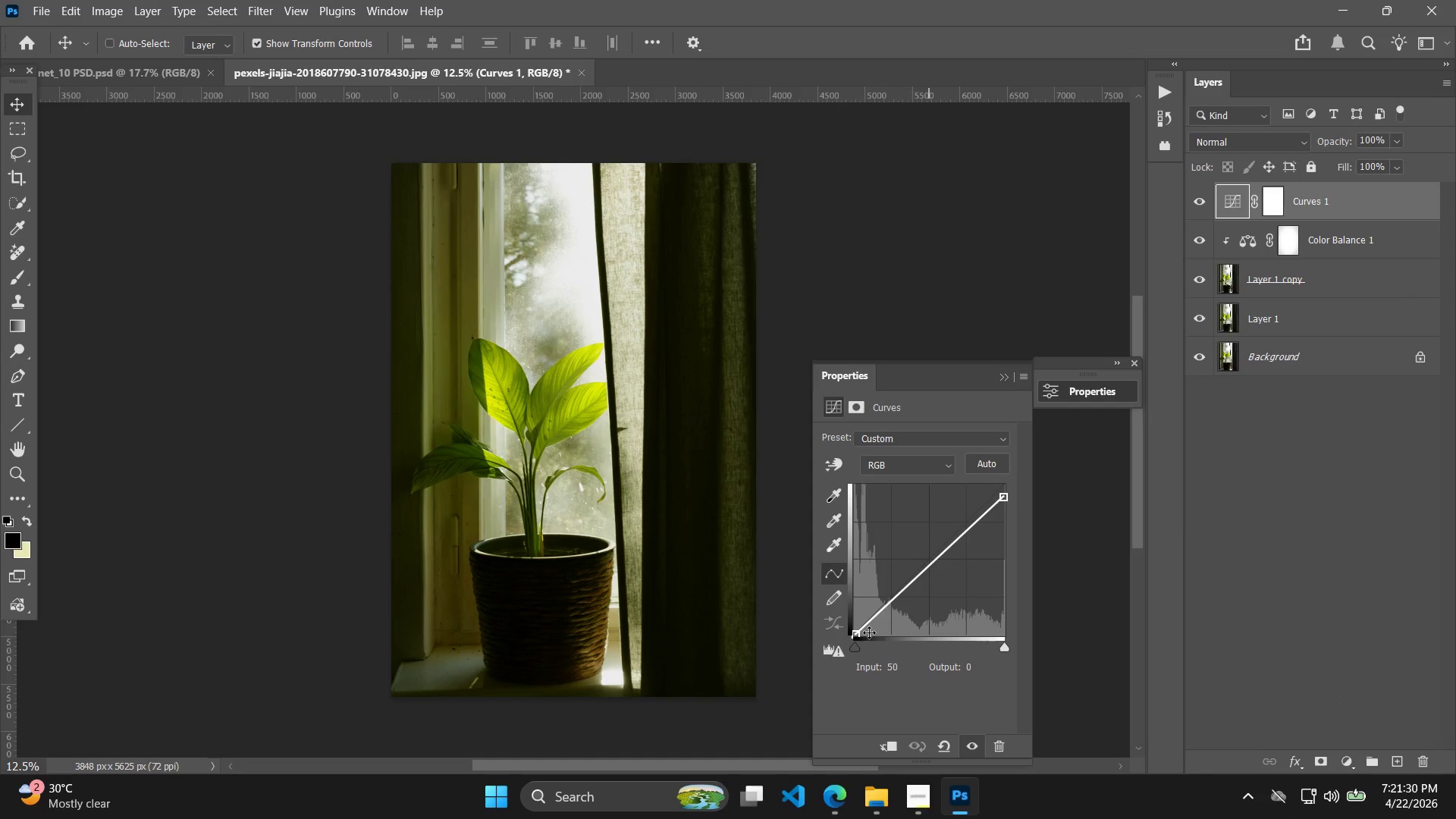 
left_click_drag(start_coordinate=[858, 639], to_coordinate=[863, 643])
 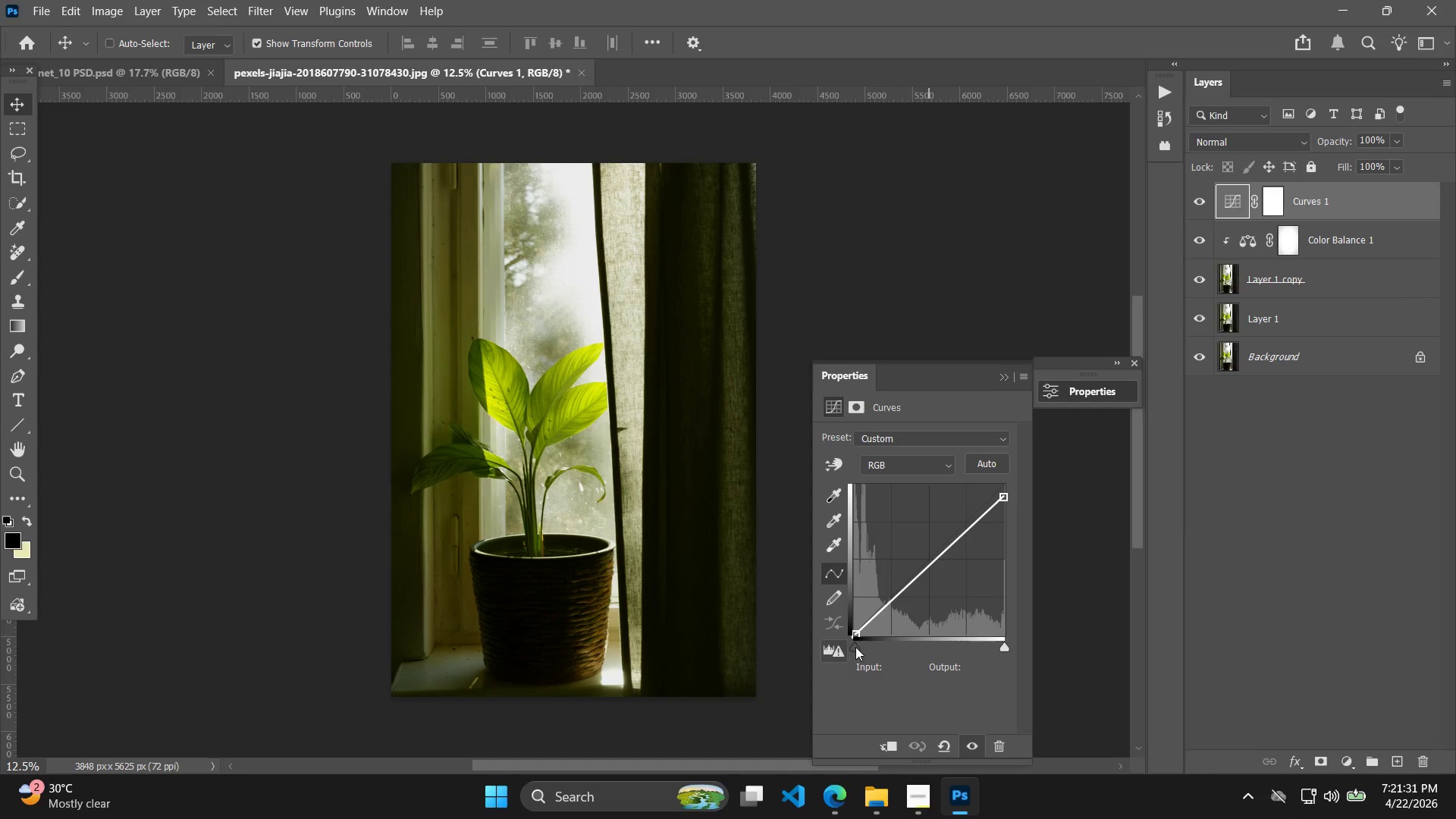 
left_click_drag(start_coordinate=[855, 648], to_coordinate=[867, 645])
 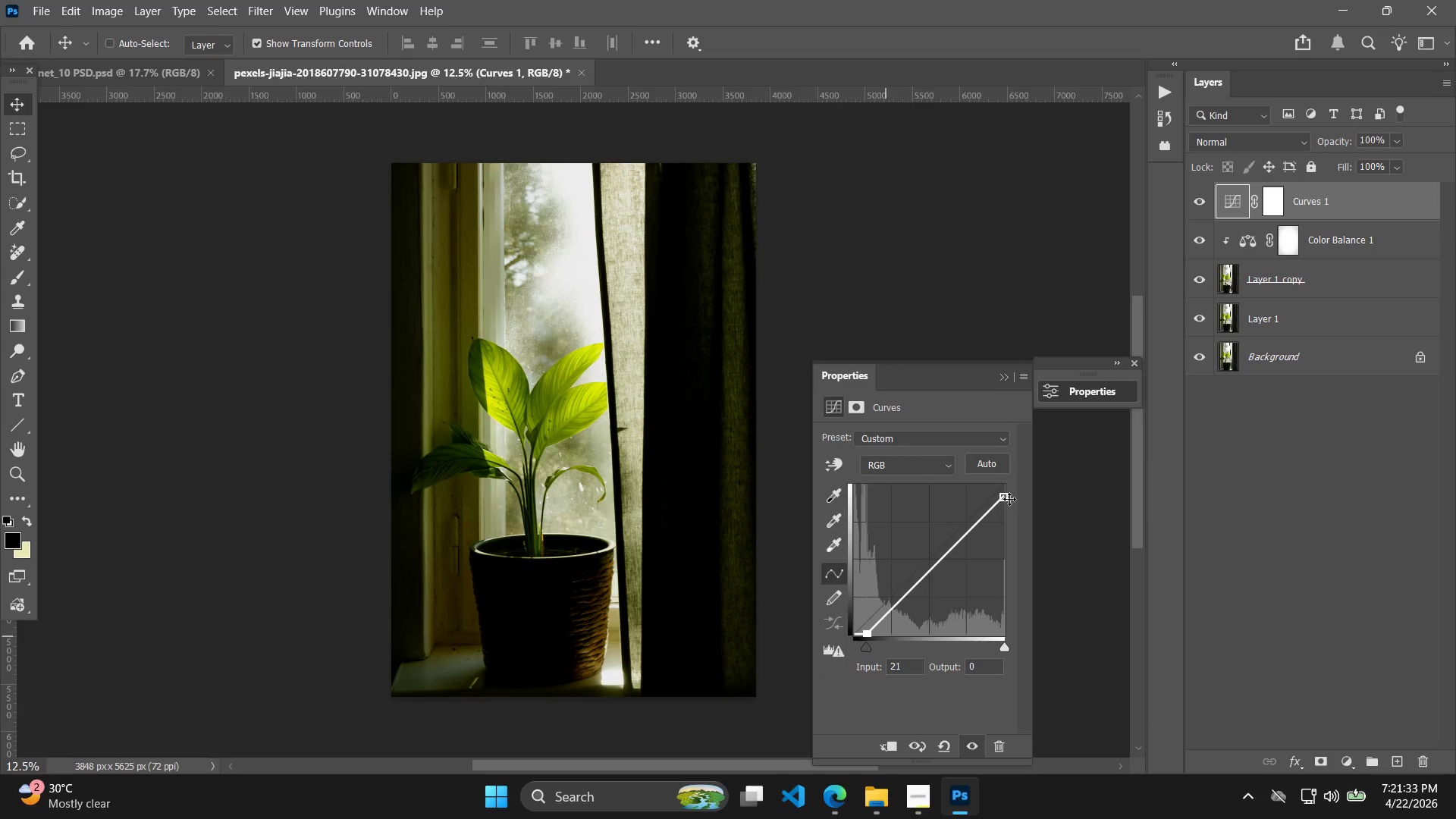 
left_click_drag(start_coordinate=[1009, 499], to_coordinate=[994, 479])
 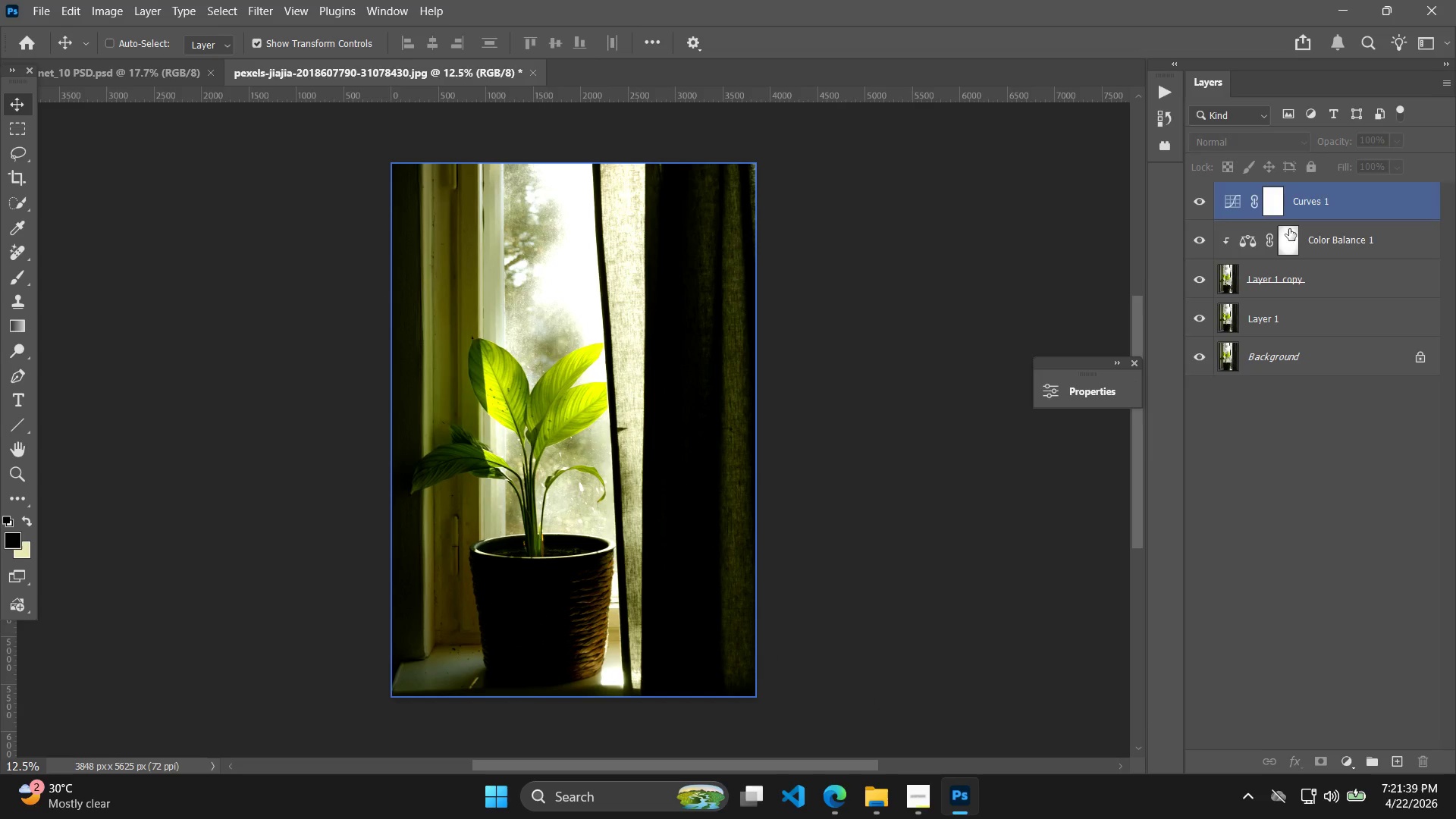 
double_click([1323, 212])
 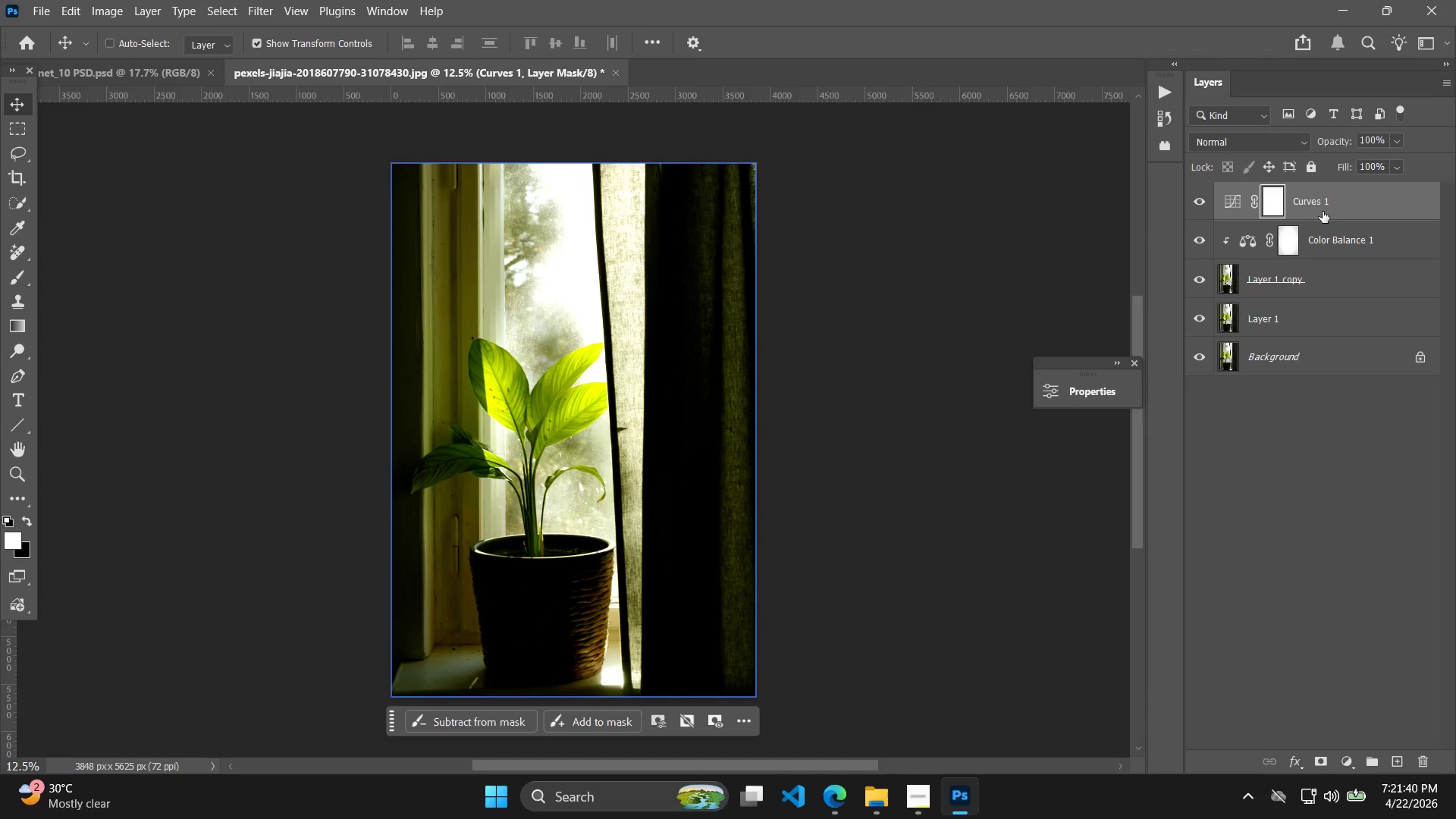 
right_click([1323, 212])
 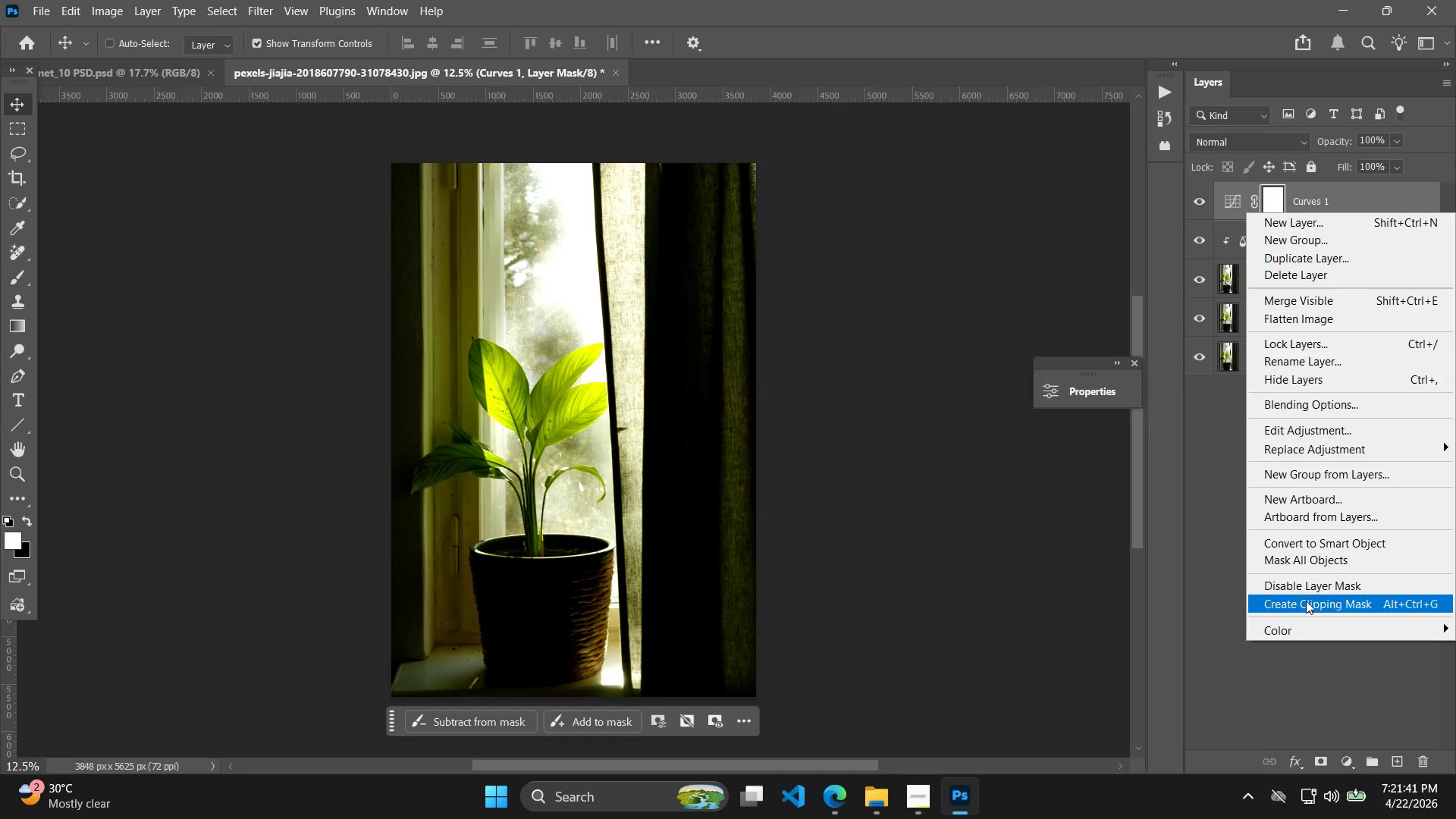 
left_click([1306, 601])
 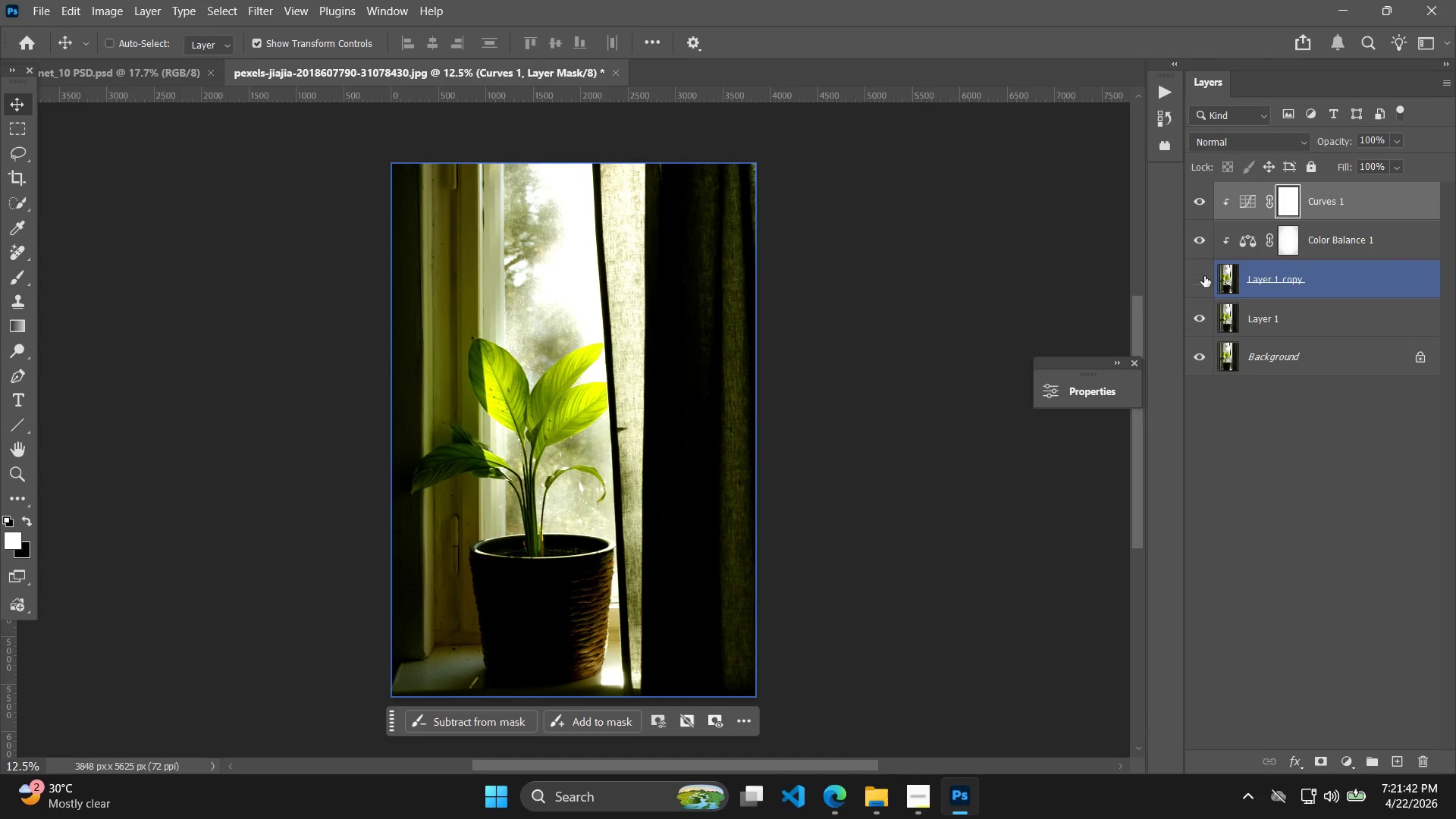 
double_click([1204, 276])
 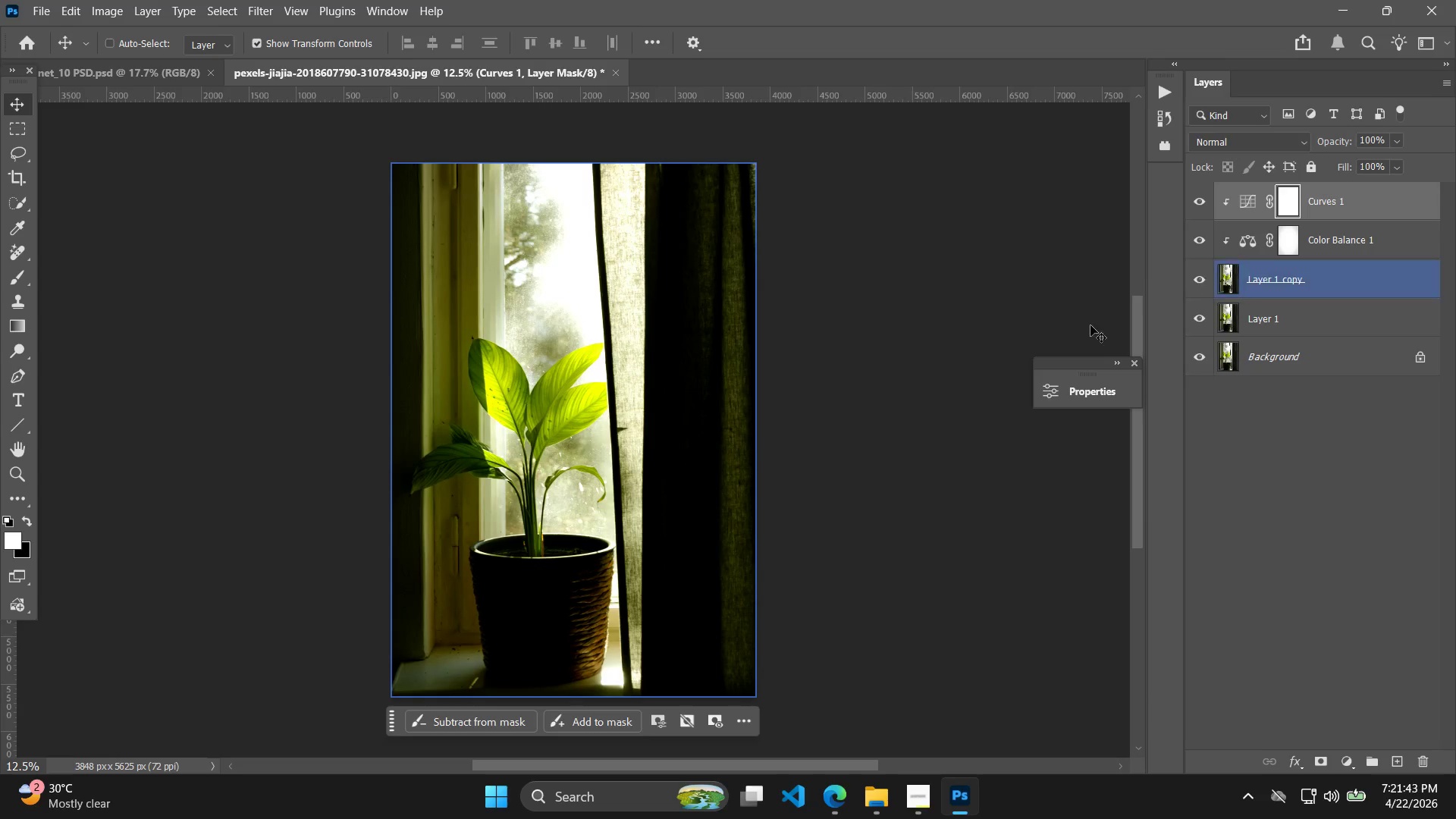 
hold_key(key=AltLeft, duration=0.34)
 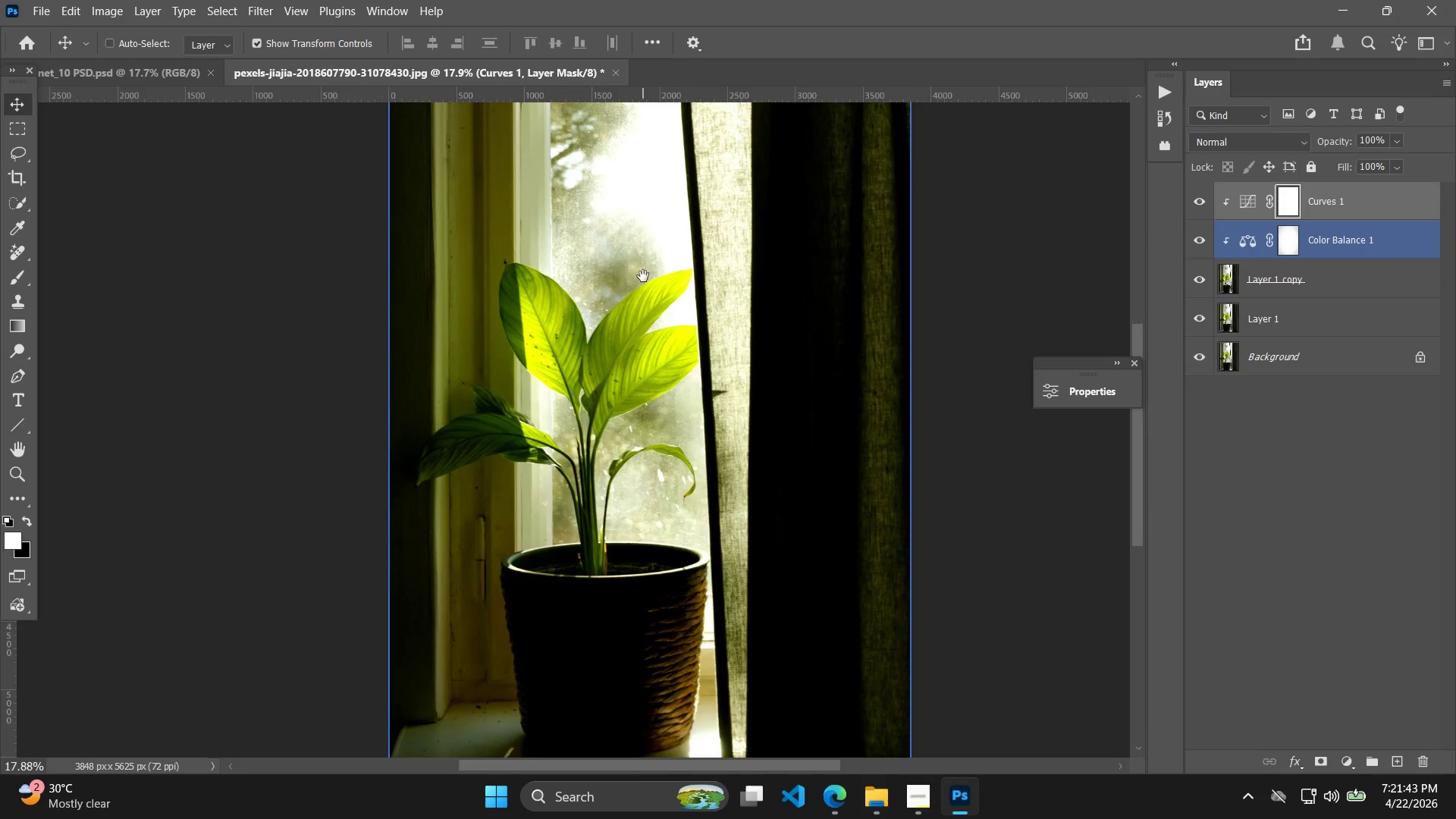 
hold_key(key=Space, duration=0.36)
 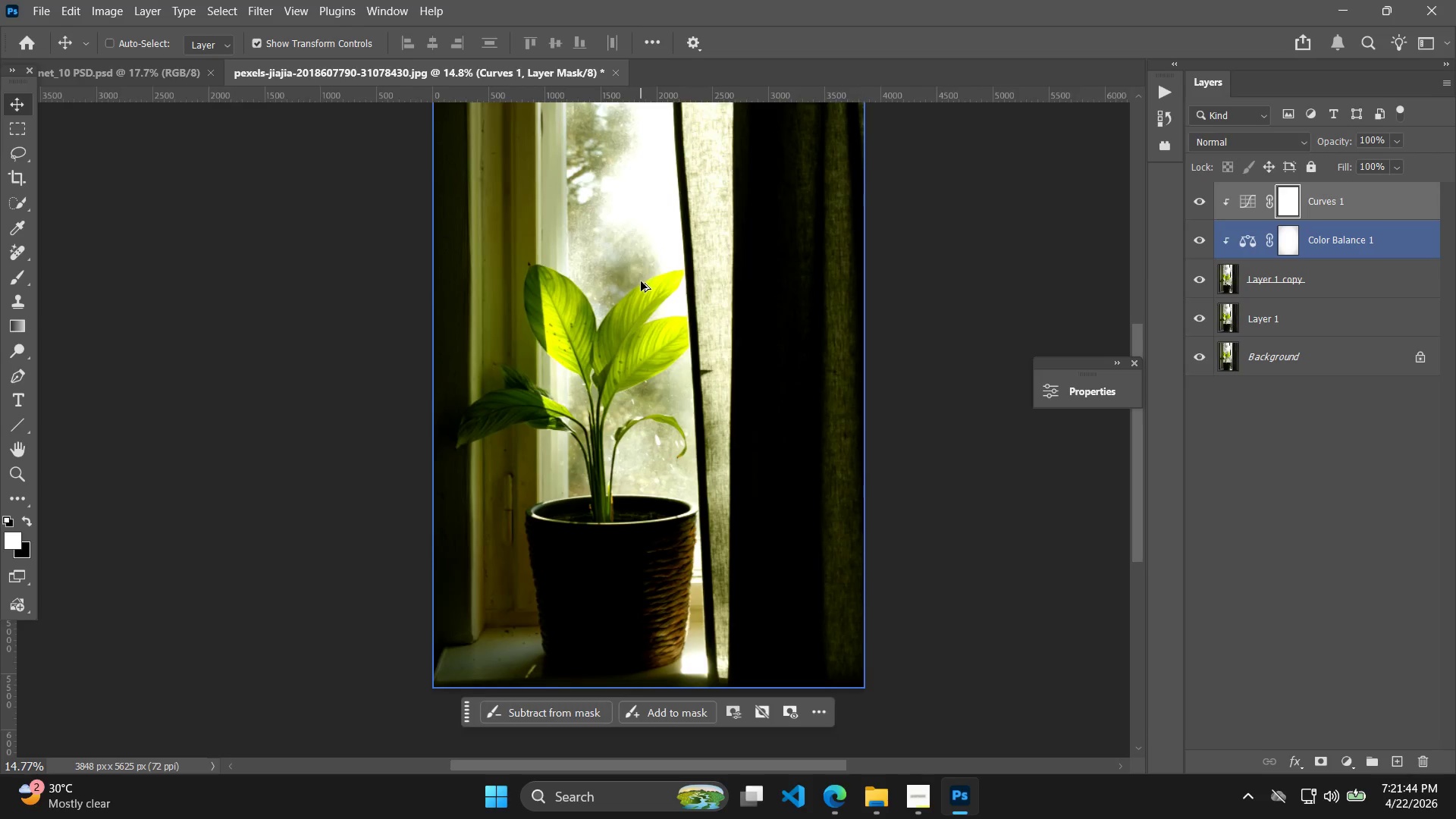 
left_click_drag(start_coordinate=[566, 344], to_coordinate=[643, 276])
 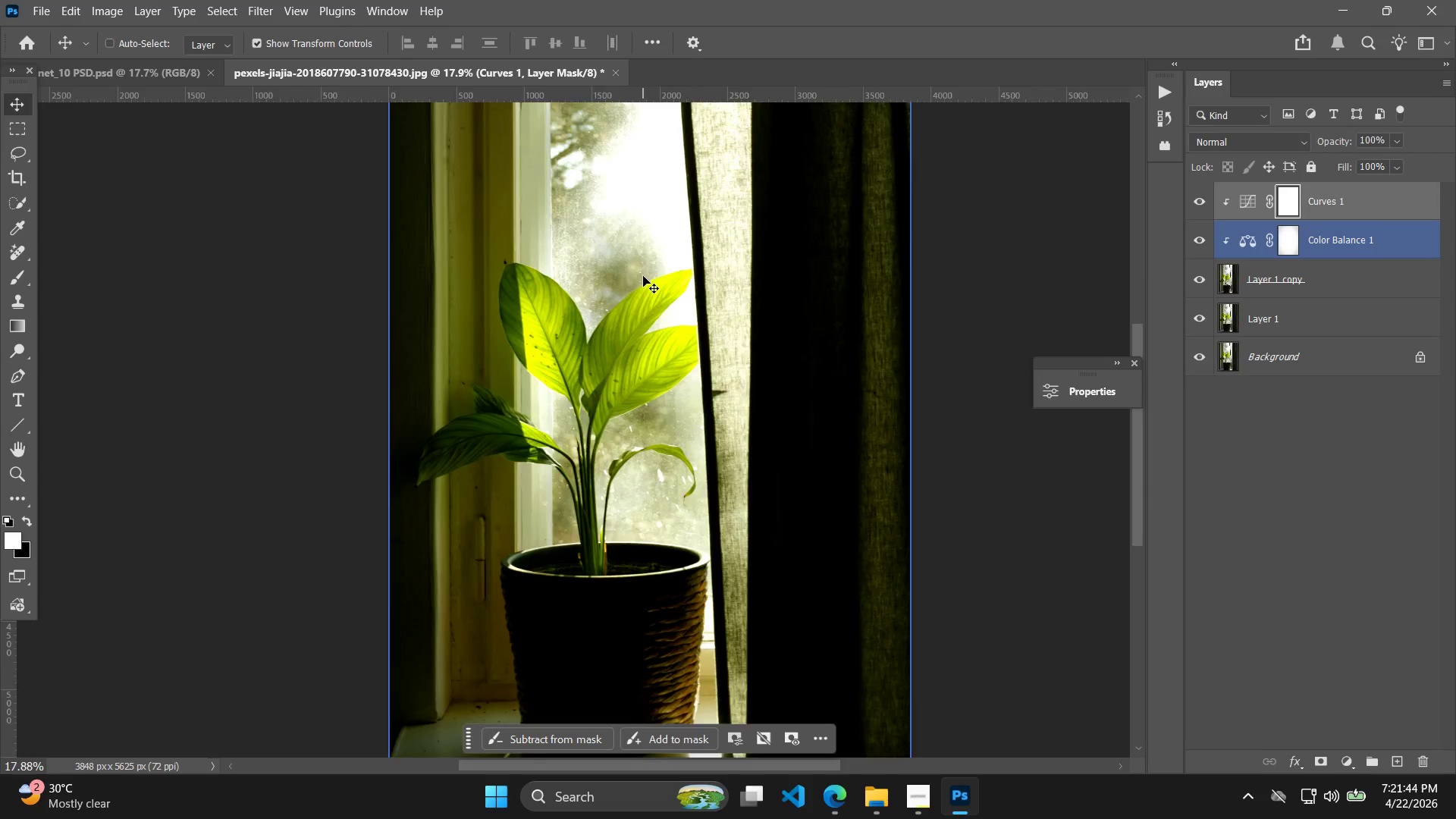 
scroll: coordinate [560, 355], scroll_direction: up, amount: 4.0
 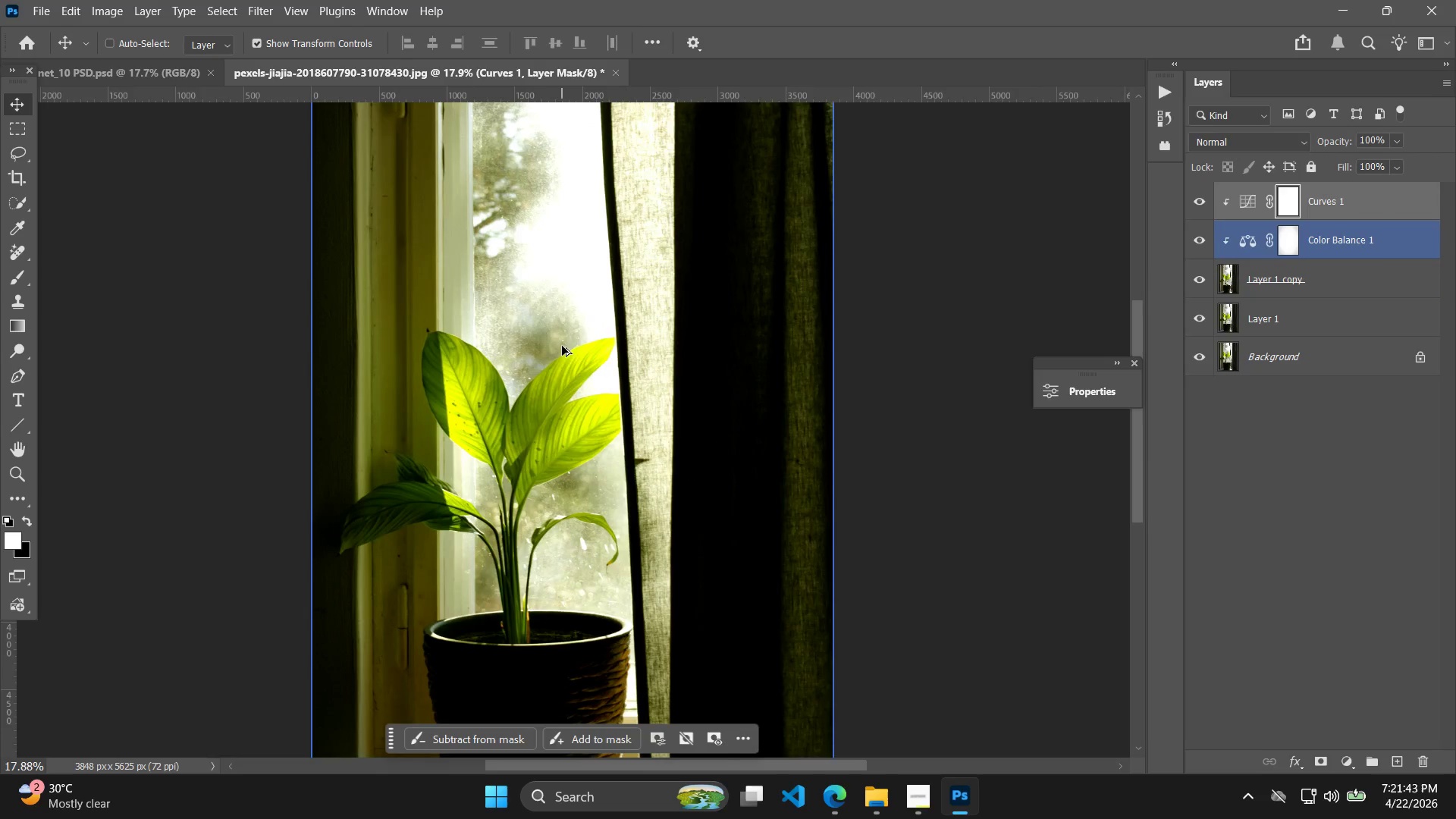 
hold_key(key=AltLeft, duration=0.52)
 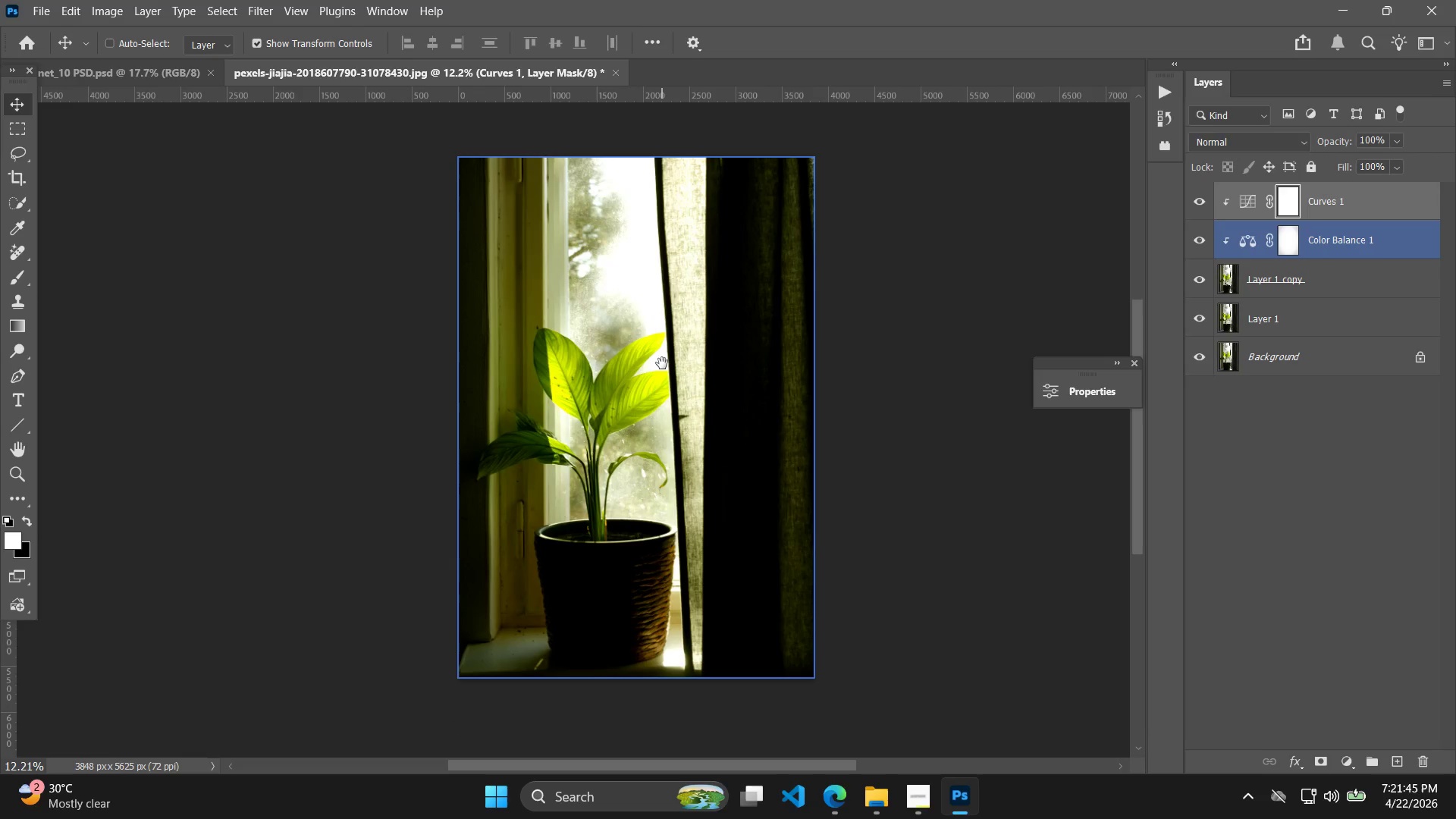 
hold_key(key=Space, duration=0.44)
 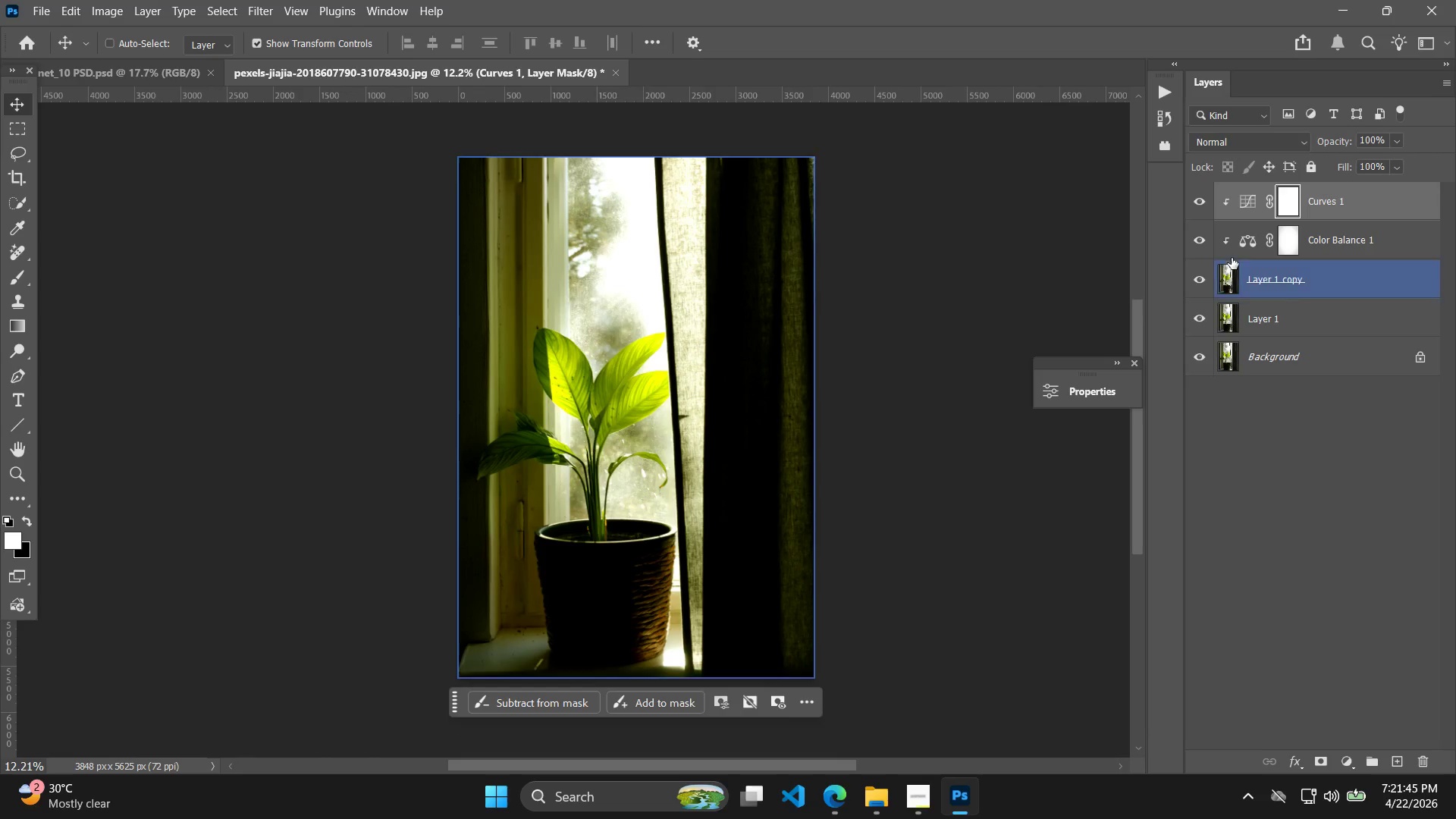 
left_click_drag(start_coordinate=[673, 303], to_coordinate=[662, 363])
 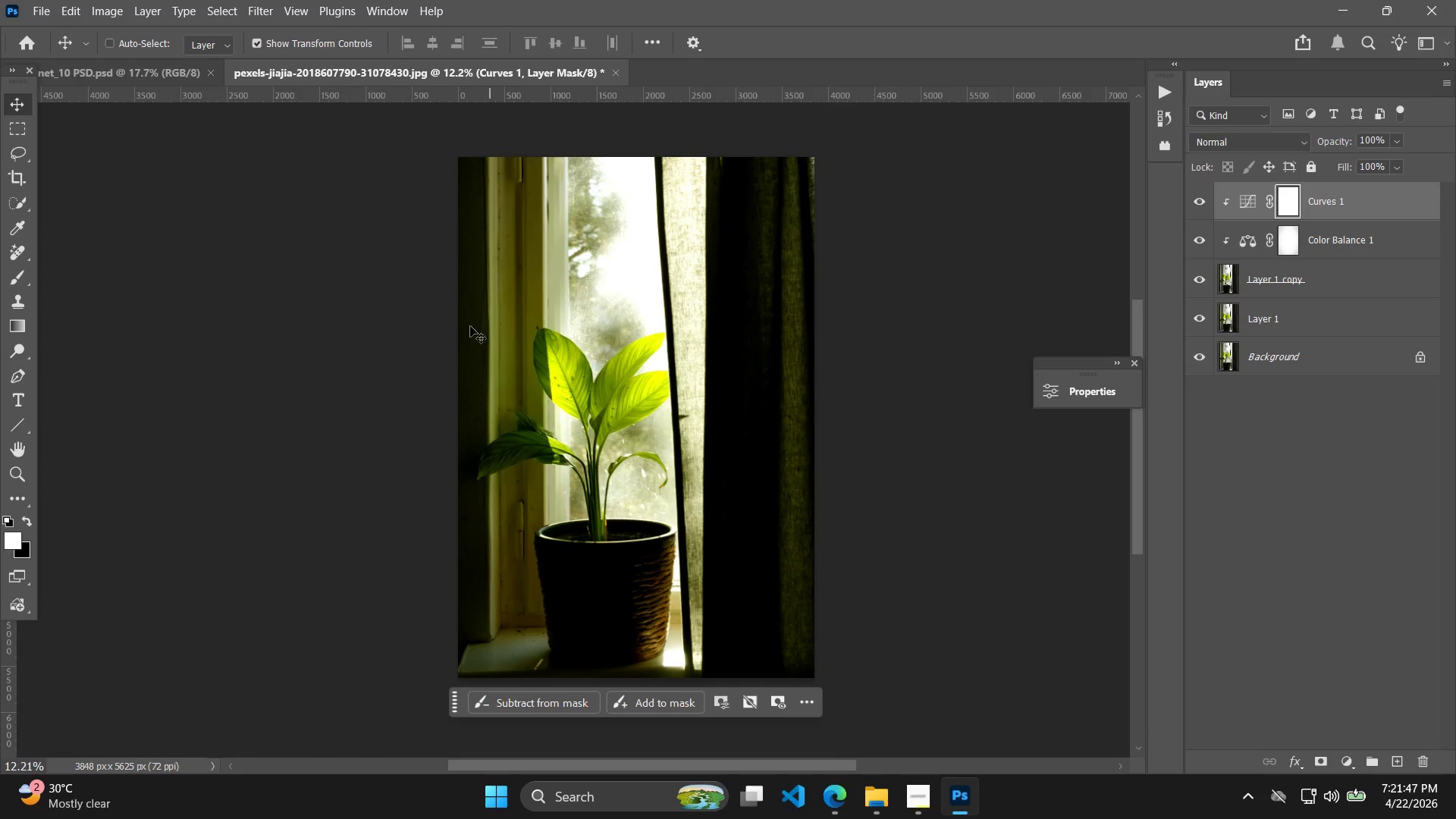 
scroll: coordinate [641, 282], scroll_direction: down, amount: 4.0
 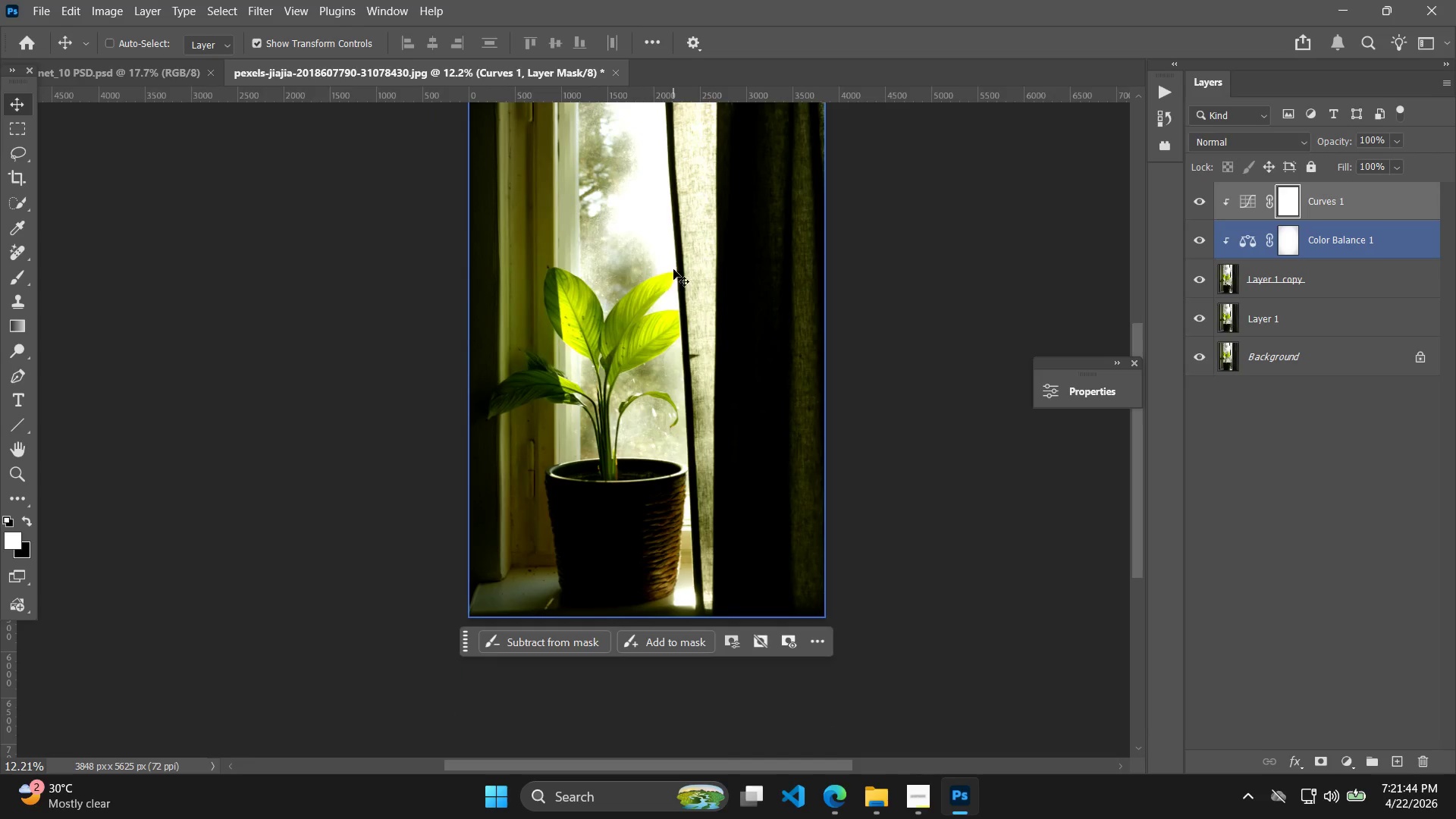 
key(T)
 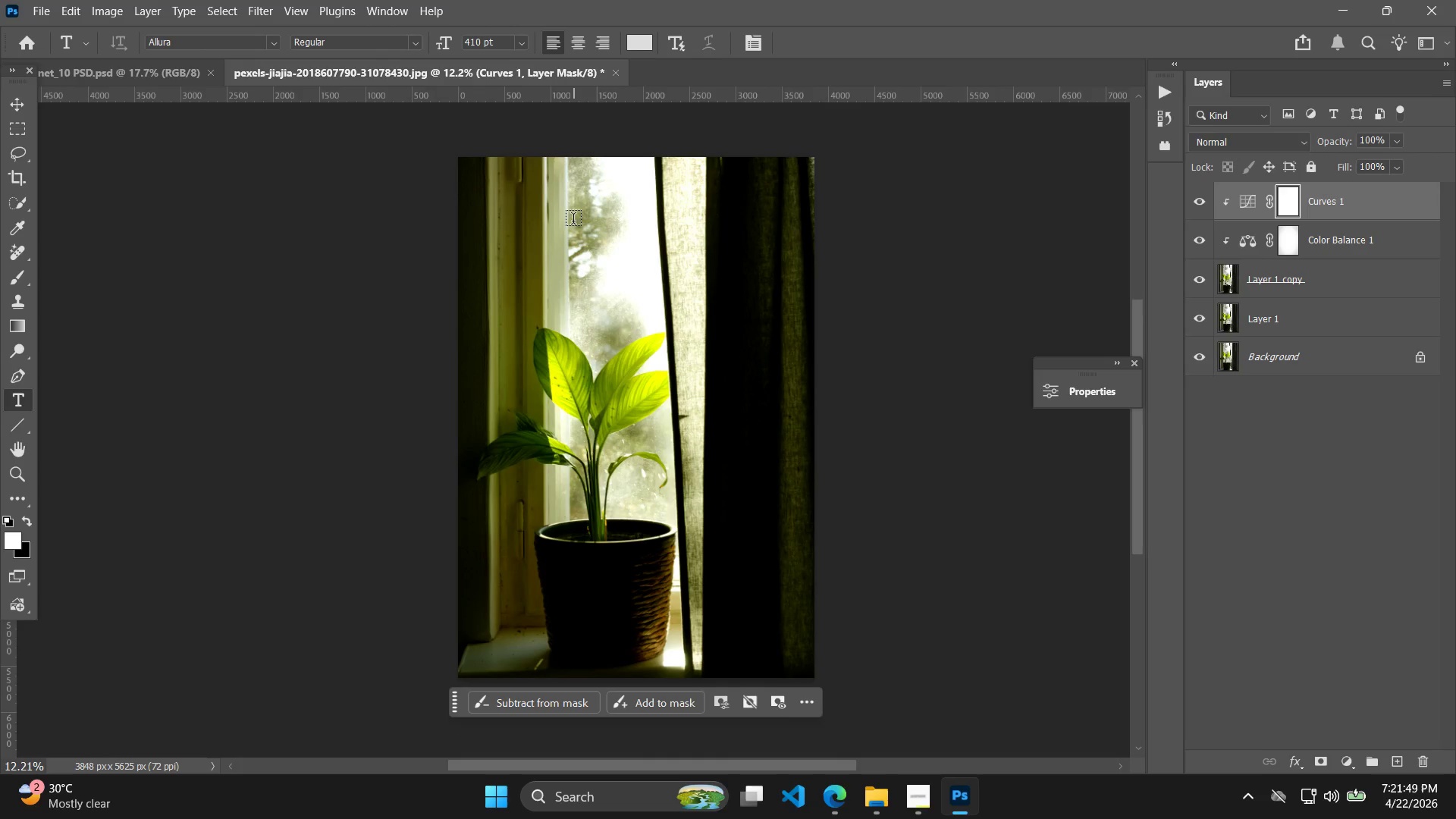 
left_click_drag(start_coordinate=[566, 215], to_coordinate=[745, 253])
 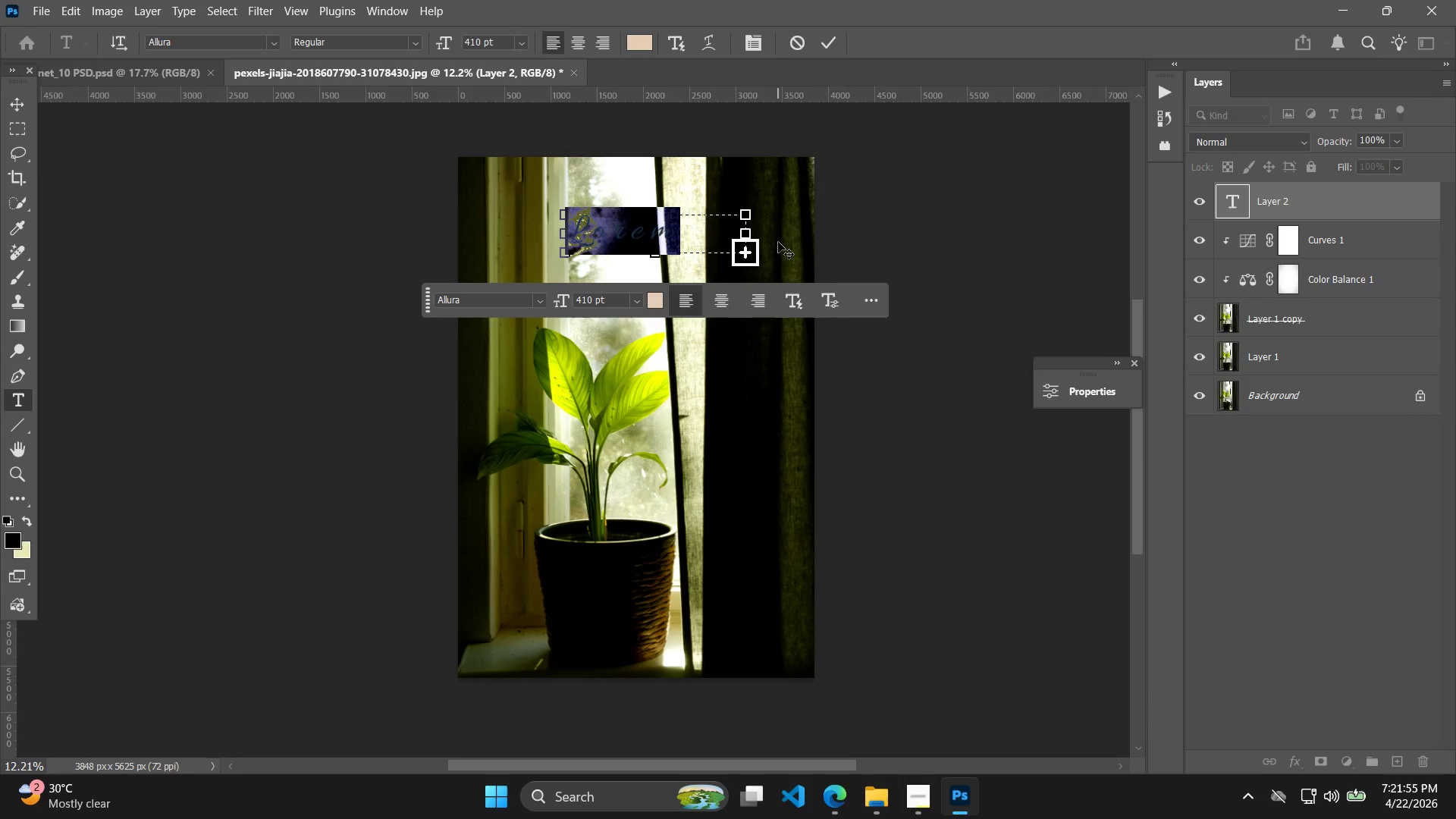 
hold_key(key=ShiftLeft, duration=2.09)
 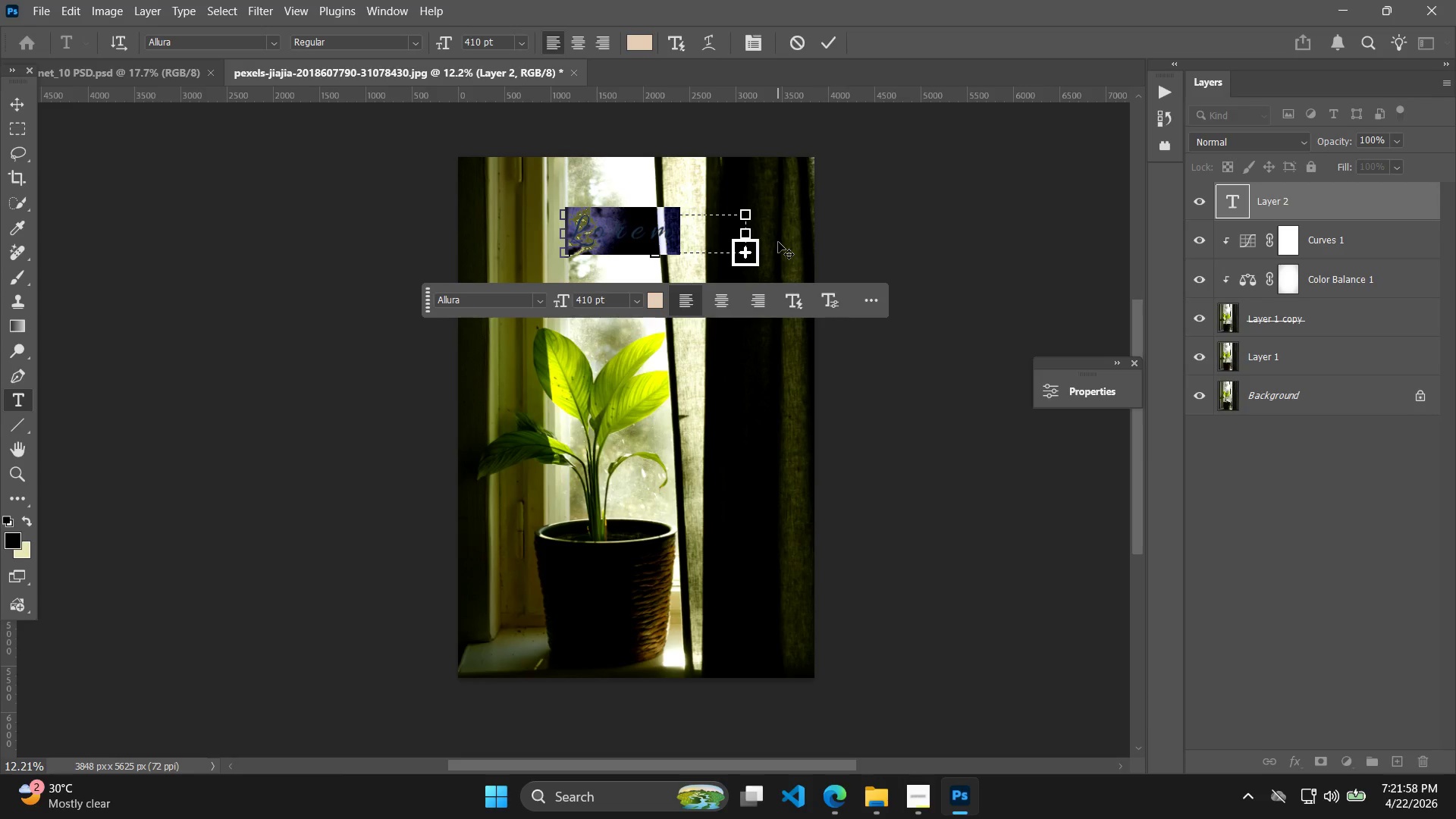 
type(l)
key(Backspace)
type(Let)
 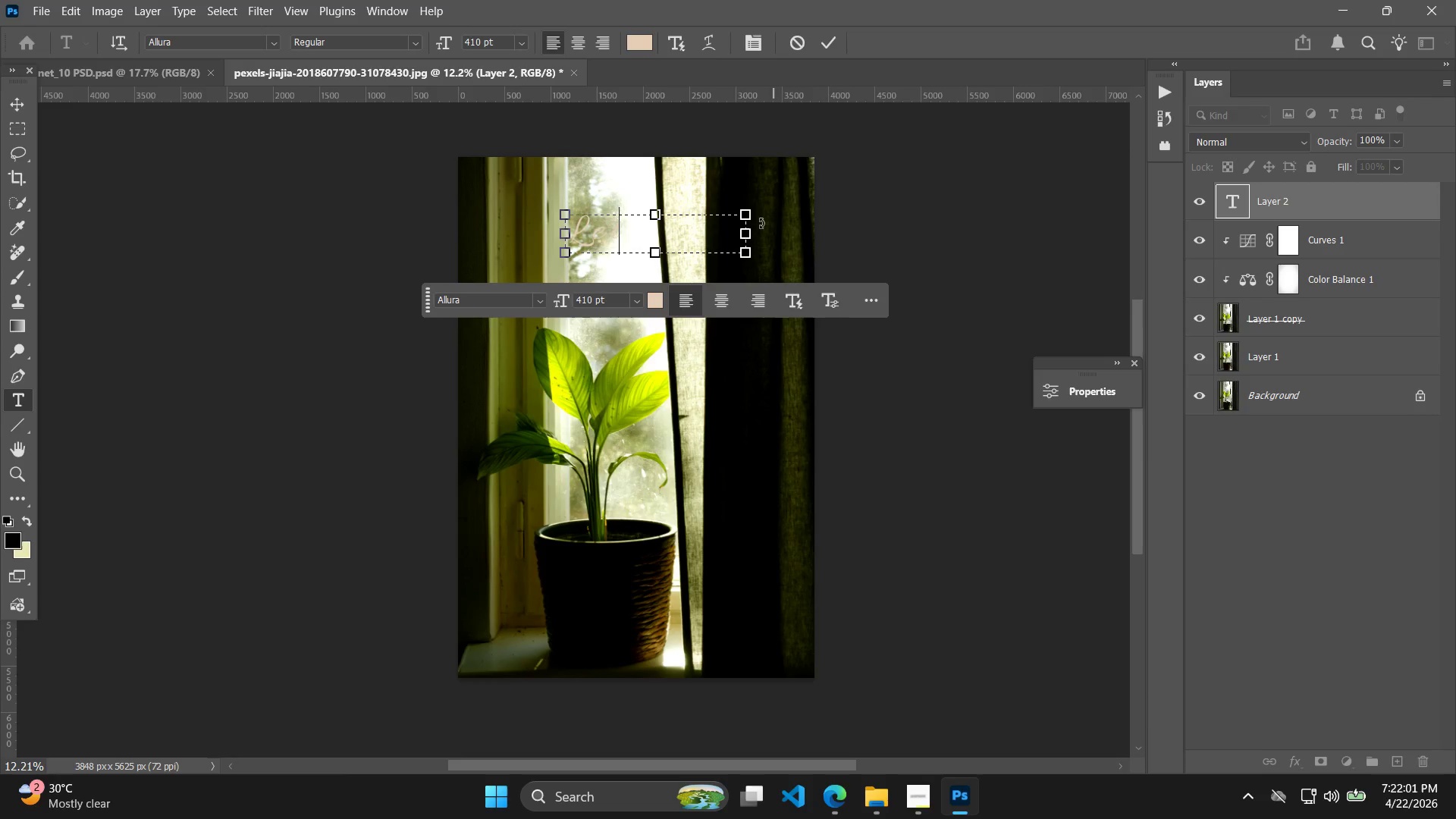 
left_click([533, 303])
 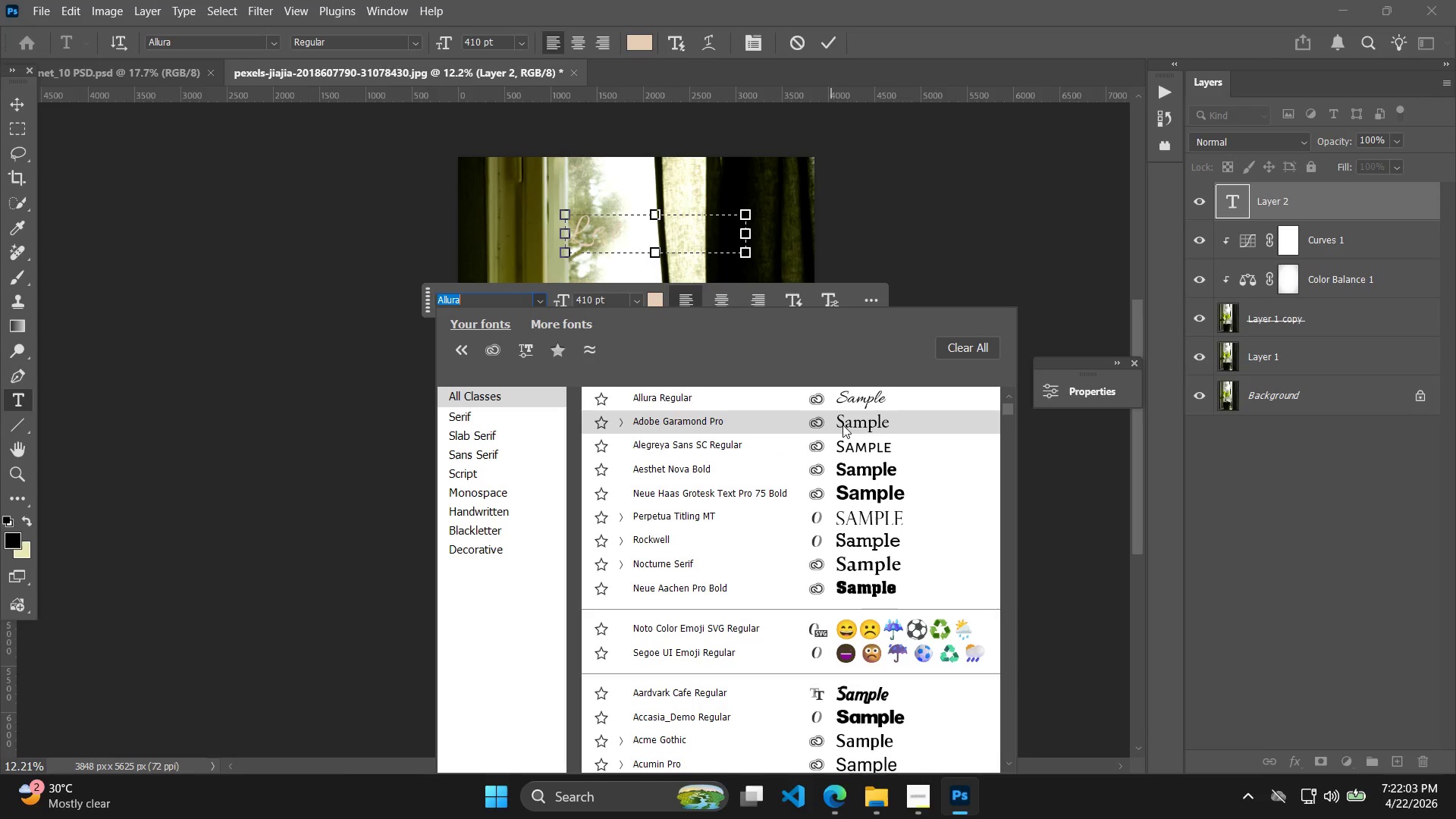 
left_click([850, 428])
 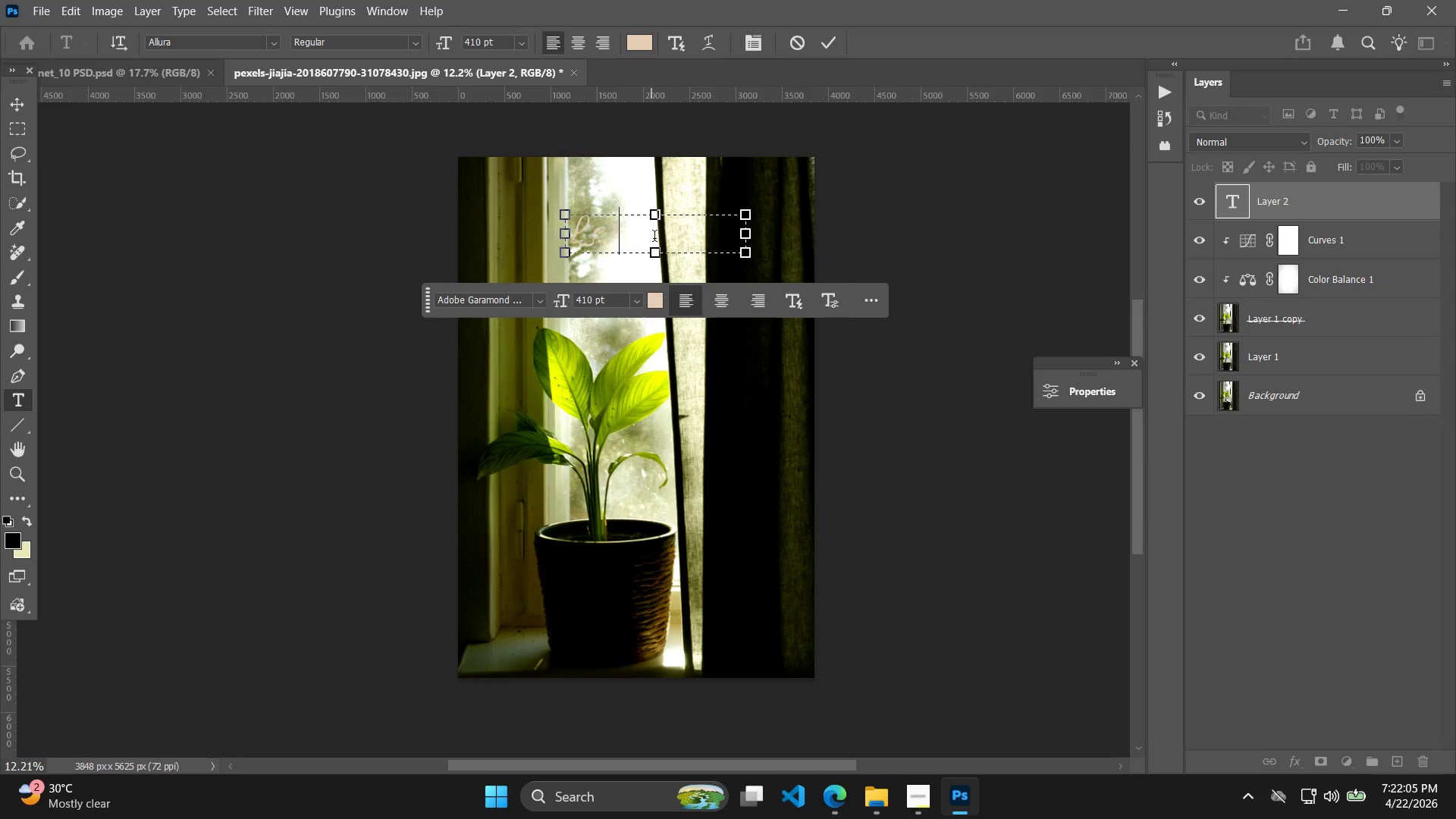 
left_click_drag(start_coordinate=[686, 231], to_coordinate=[501, 248])
 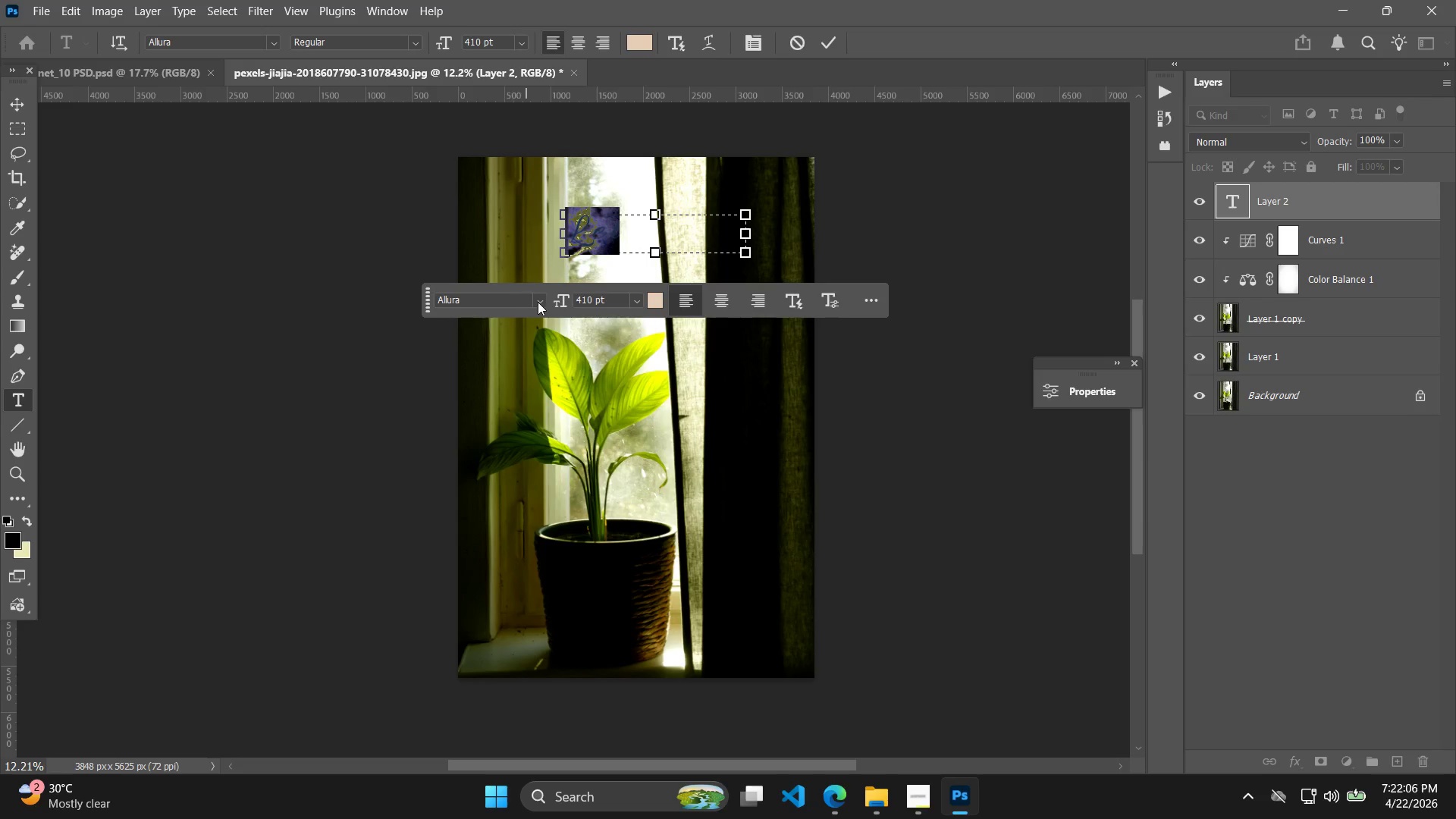 
left_click([538, 302])
 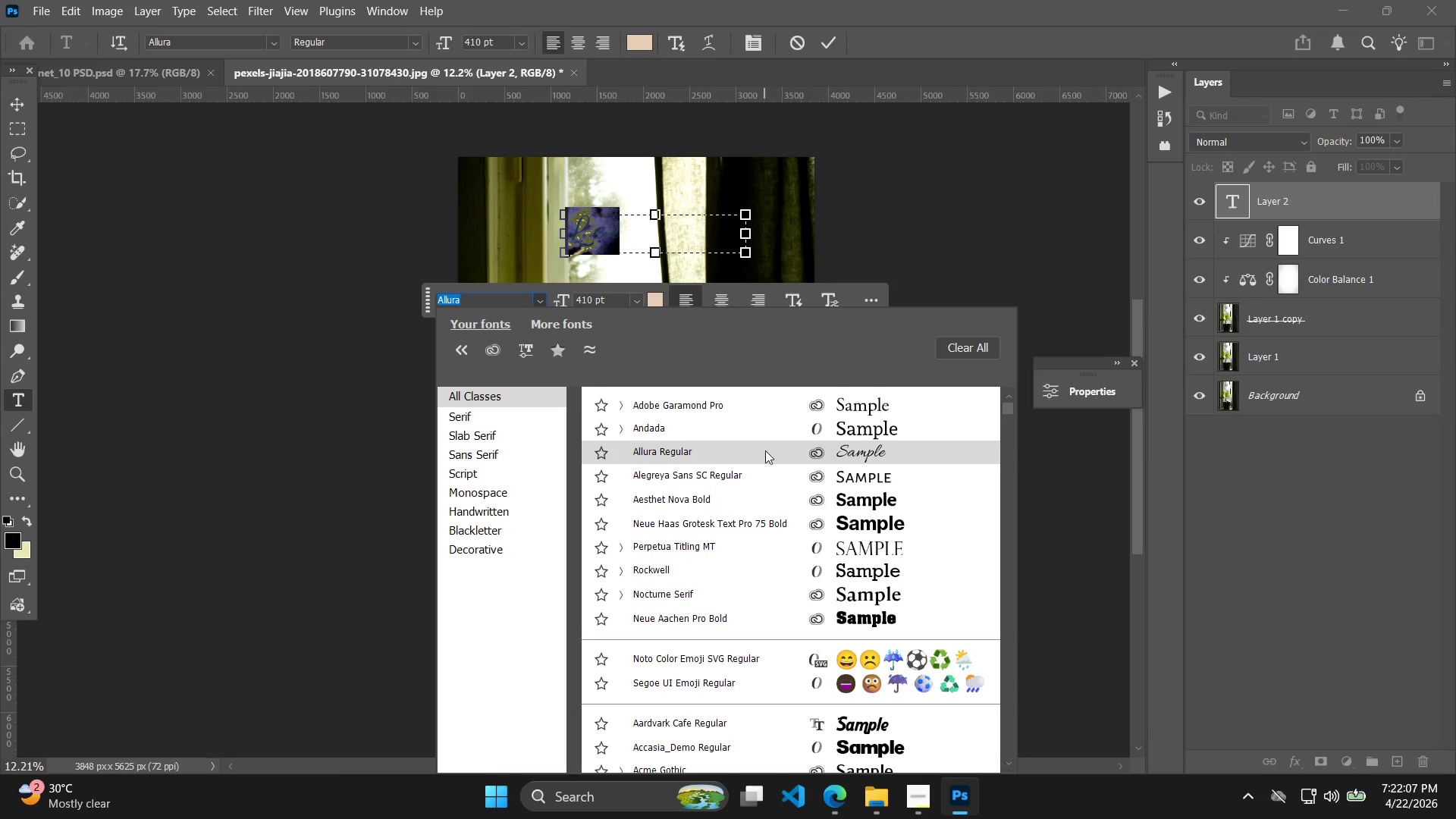 
left_click([776, 428])
 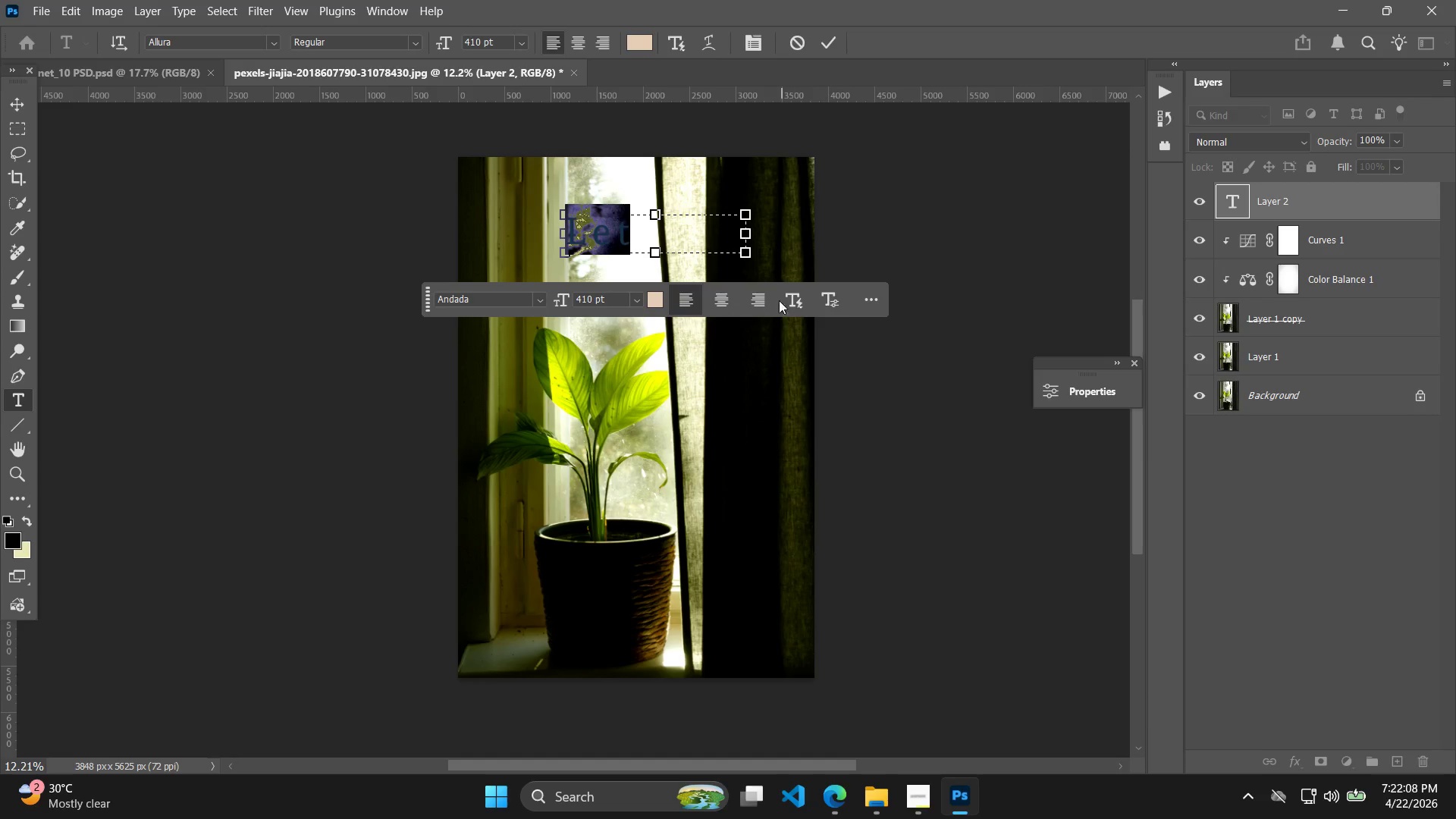 
left_click_drag(start_coordinate=[960, 202], to_coordinate=[958, 193])
 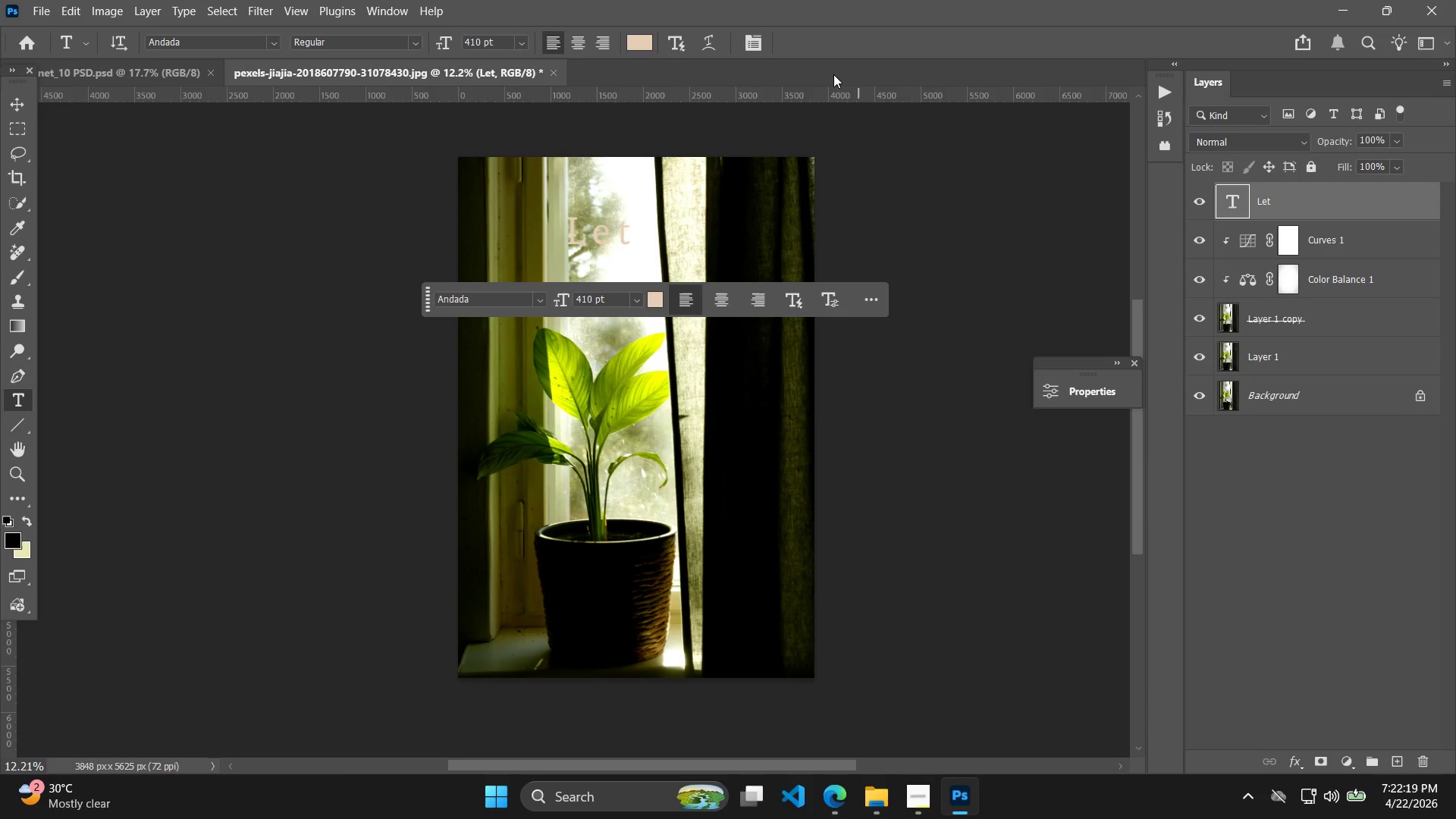 
wait(15.36)
 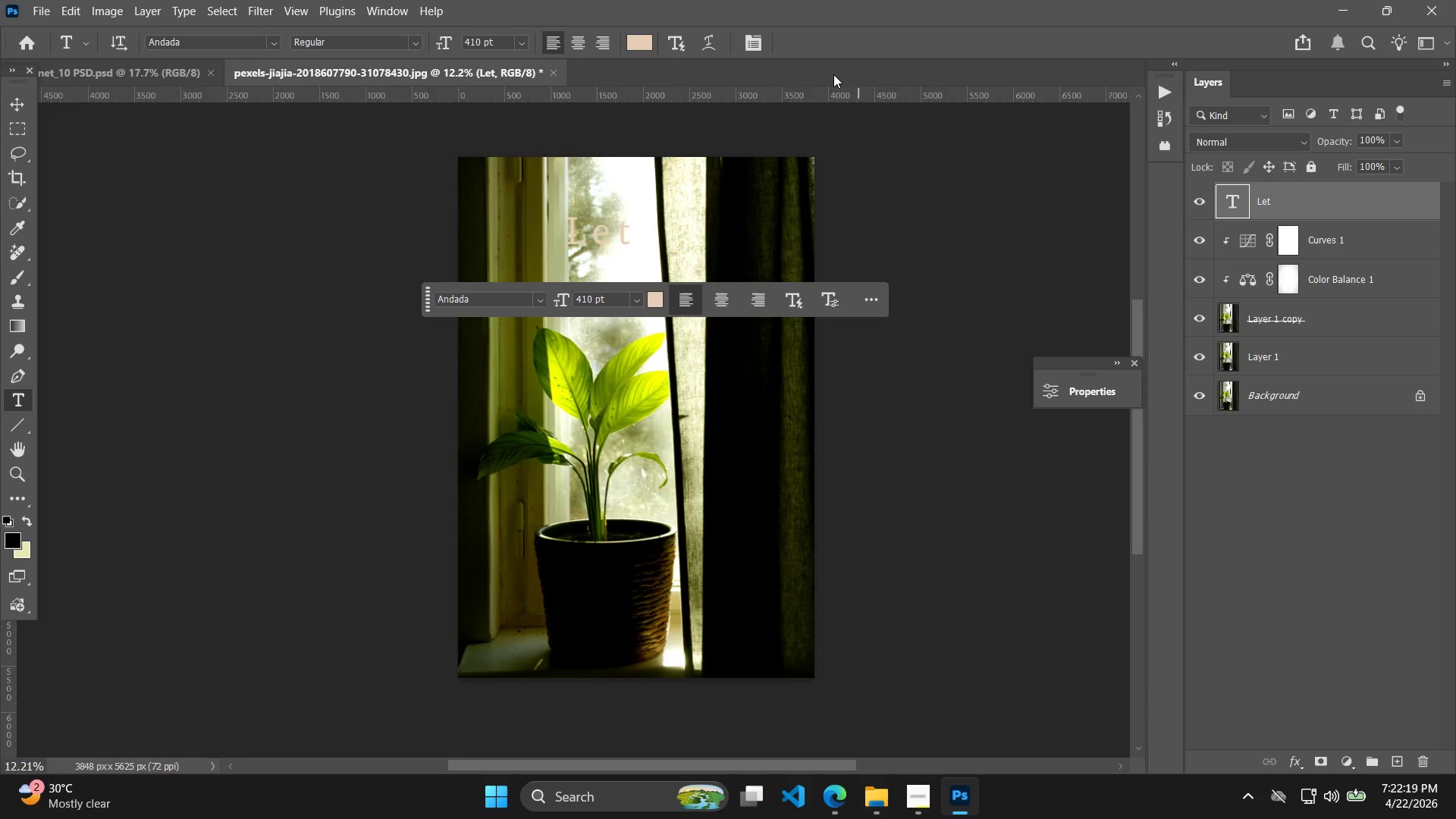 
left_click([658, 306])
 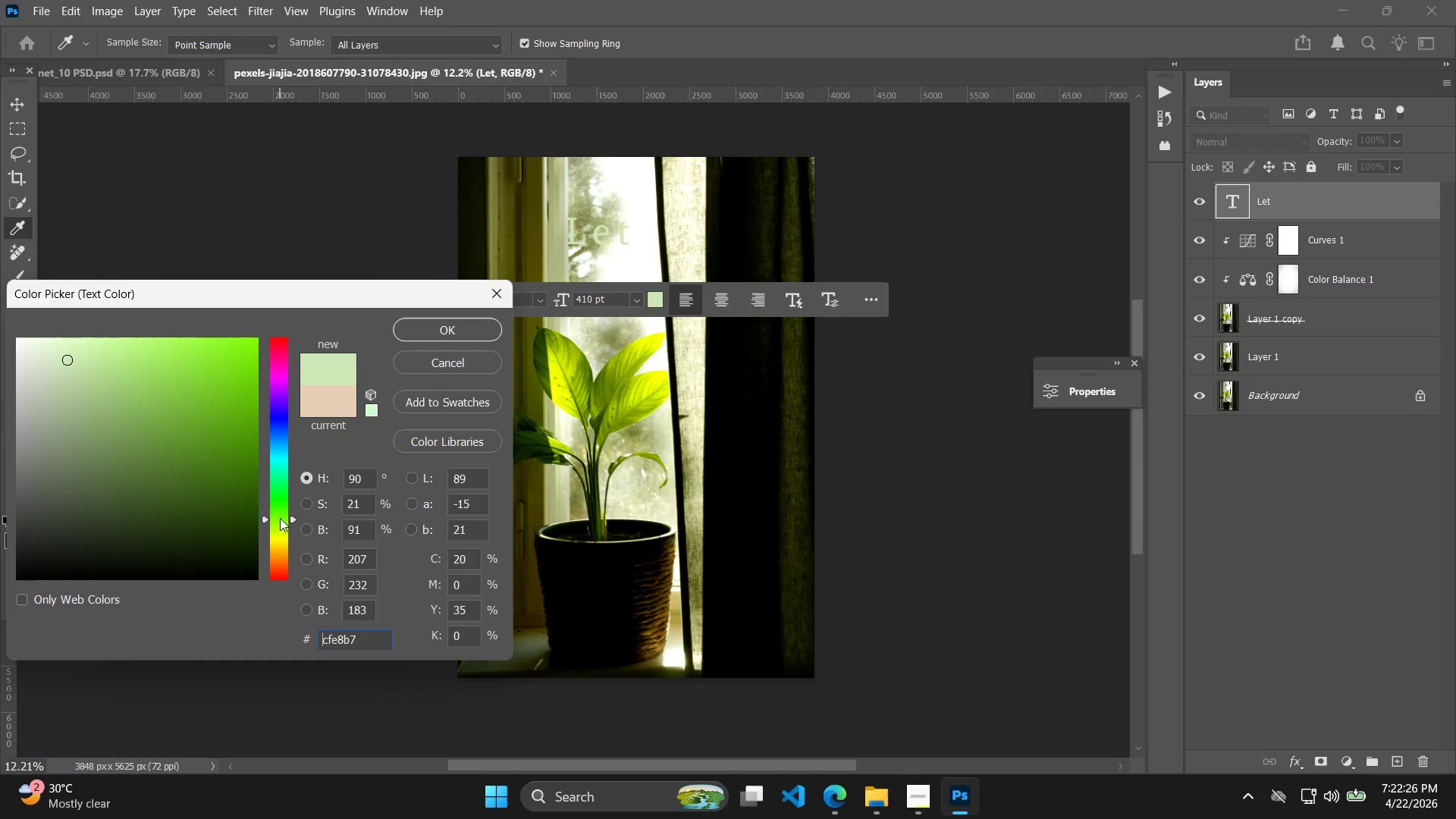 
left_click_drag(start_coordinate=[239, 420], to_coordinate=[242, 466])
 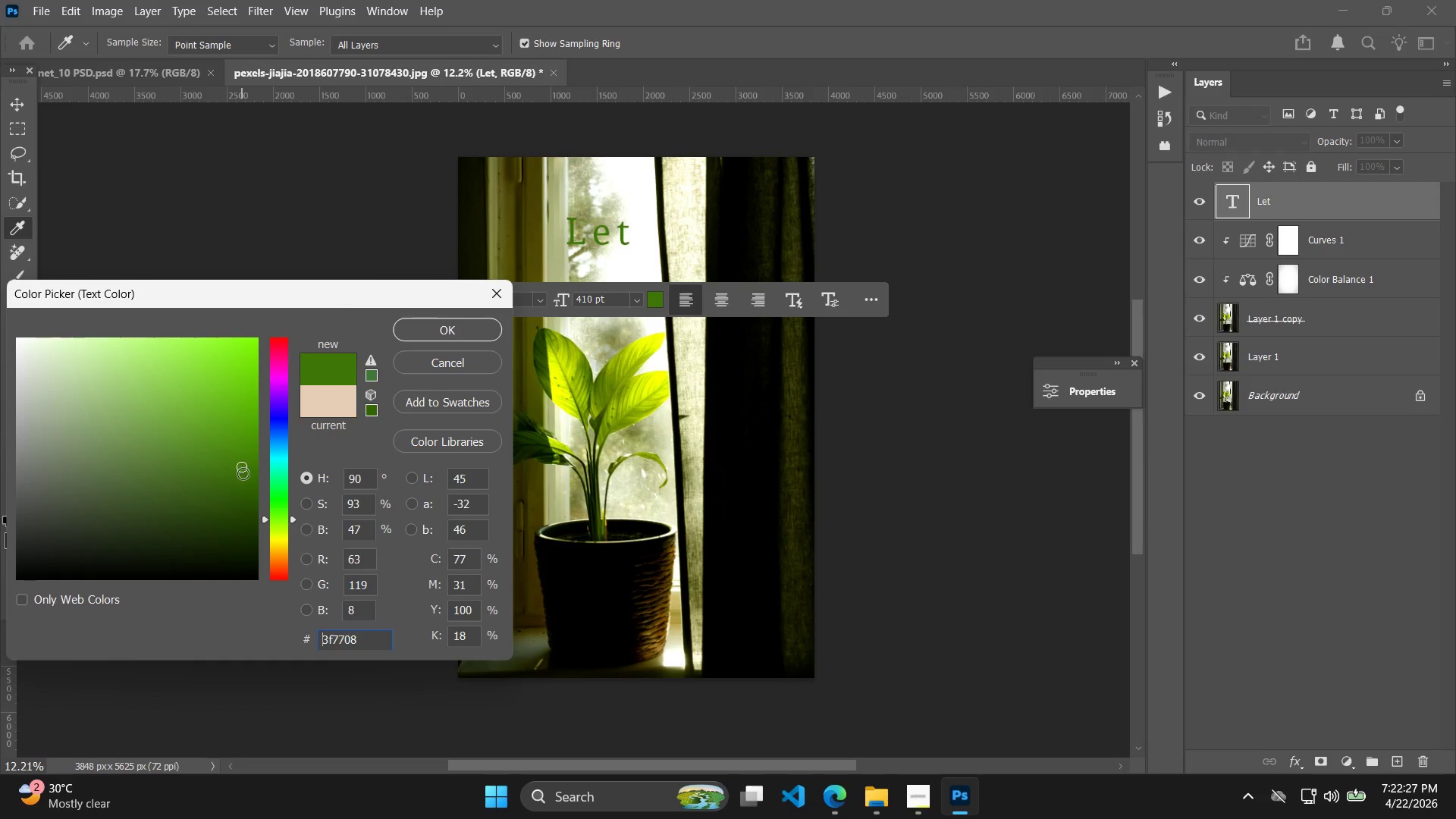 
left_click_drag(start_coordinate=[243, 473], to_coordinate=[245, 494])
 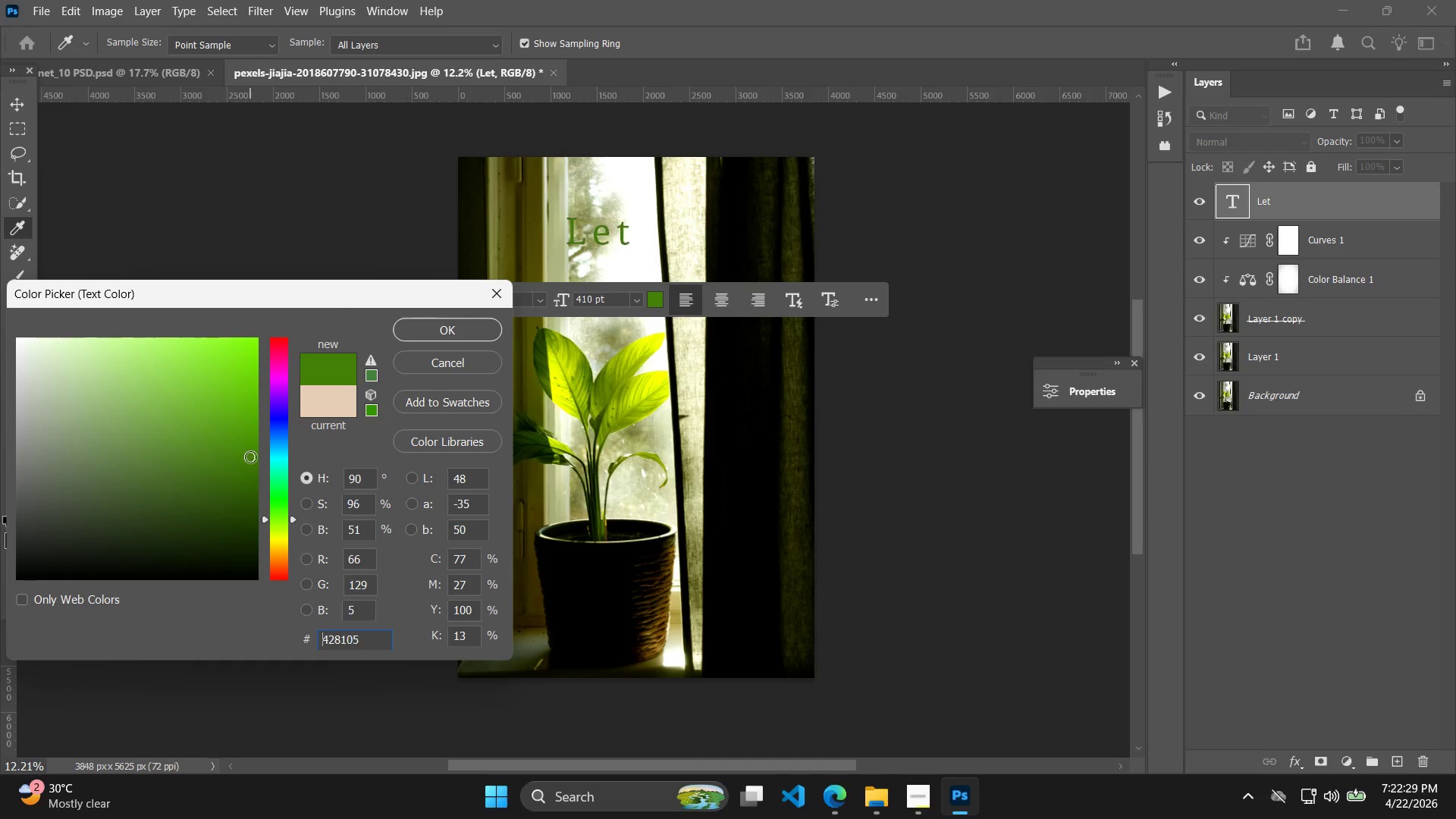 
left_click_drag(start_coordinate=[243, 429], to_coordinate=[236, 474])
 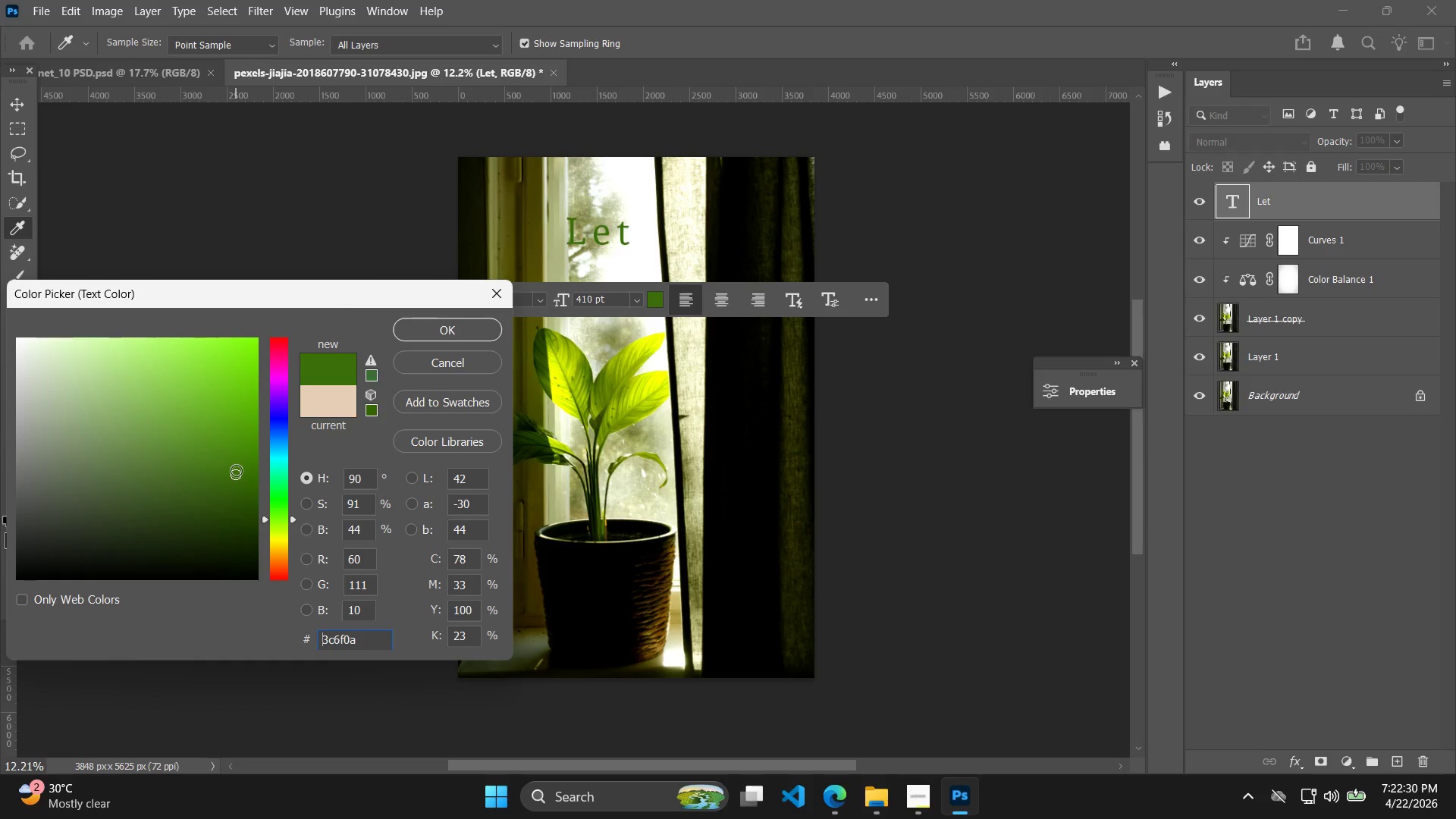 
left_click_drag(start_coordinate=[236, 470], to_coordinate=[232, 506])
 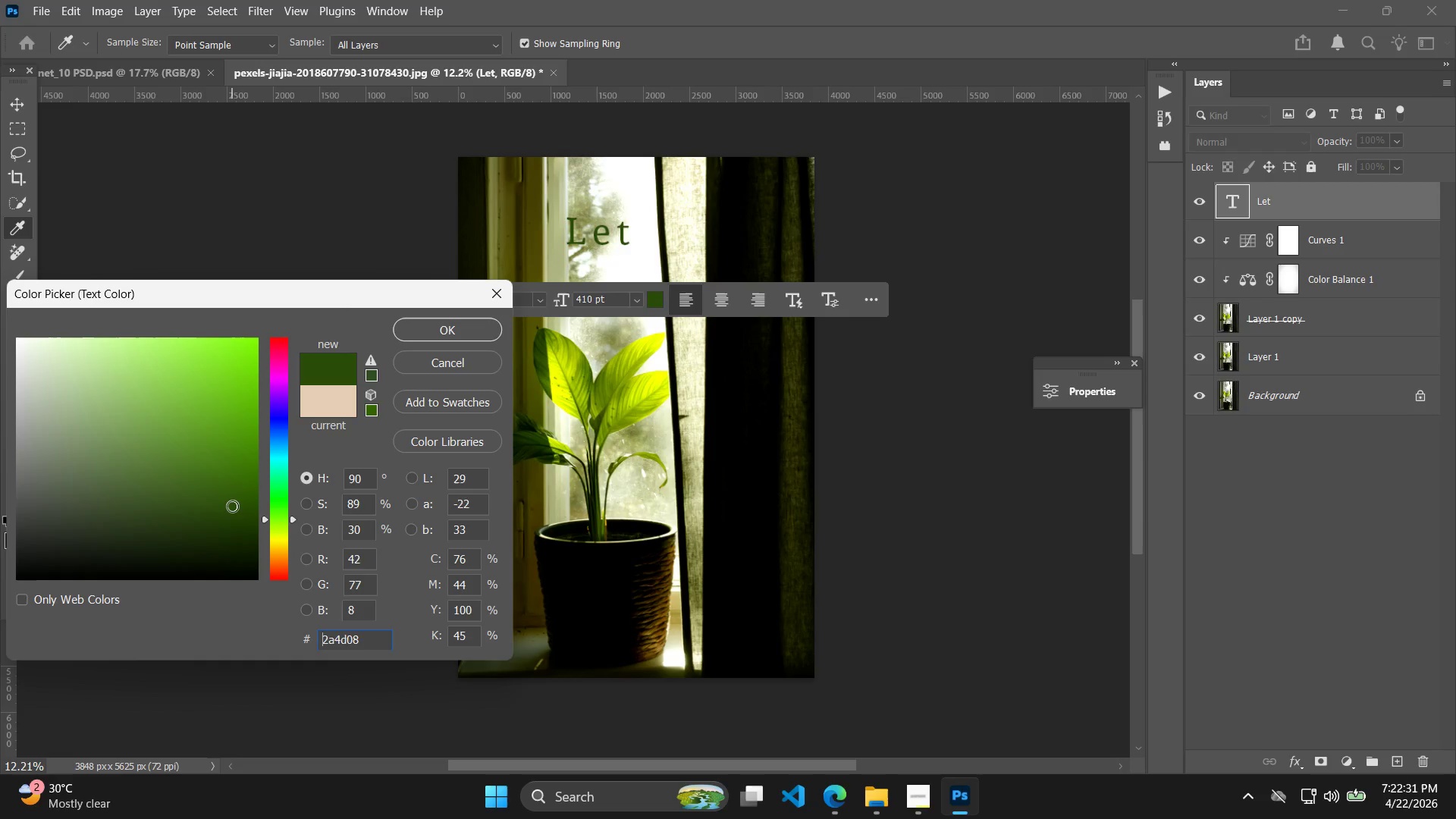 
left_click_drag(start_coordinate=[232, 506], to_coordinate=[231, 513])
 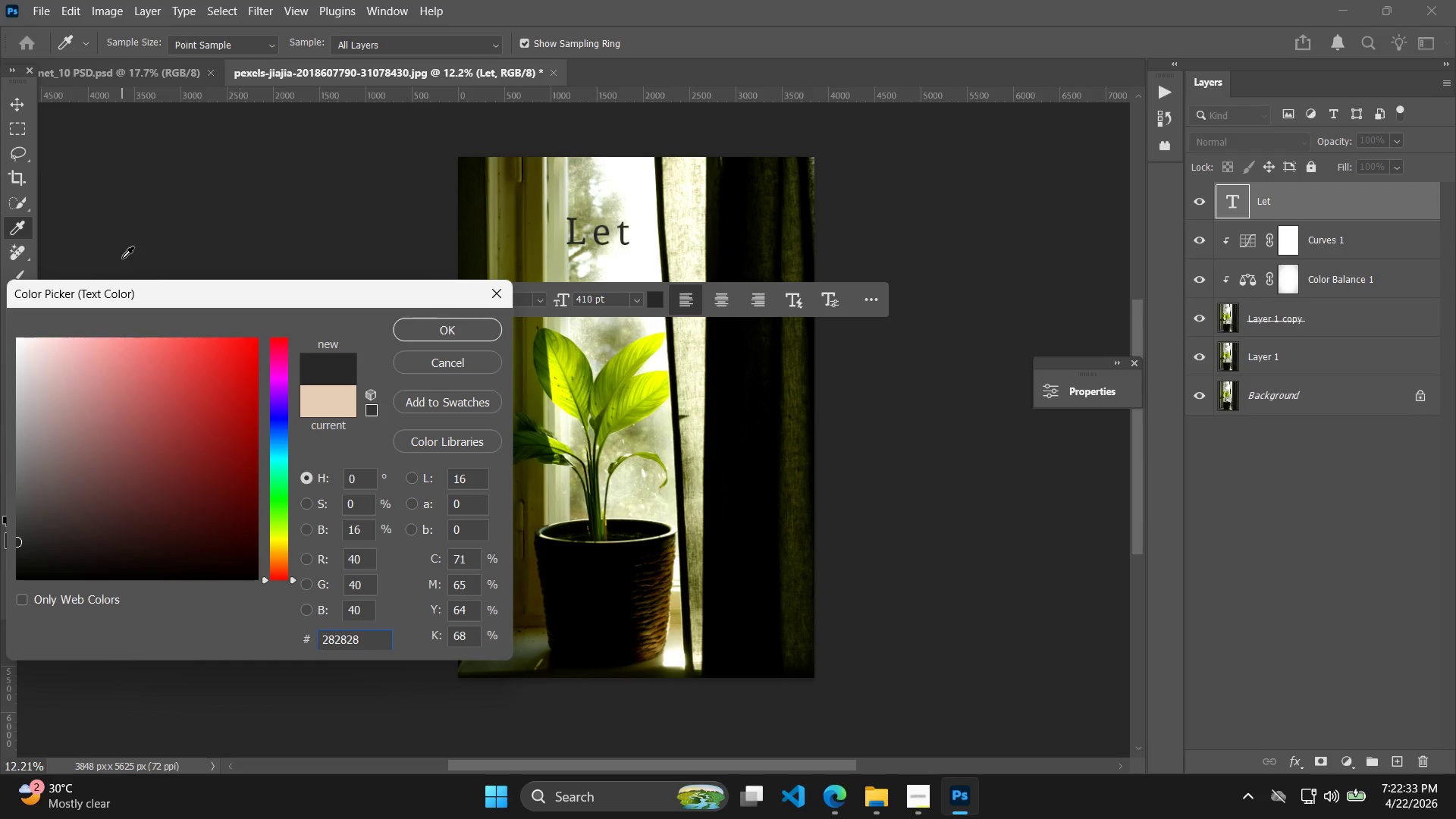 
key(Control+Z)
 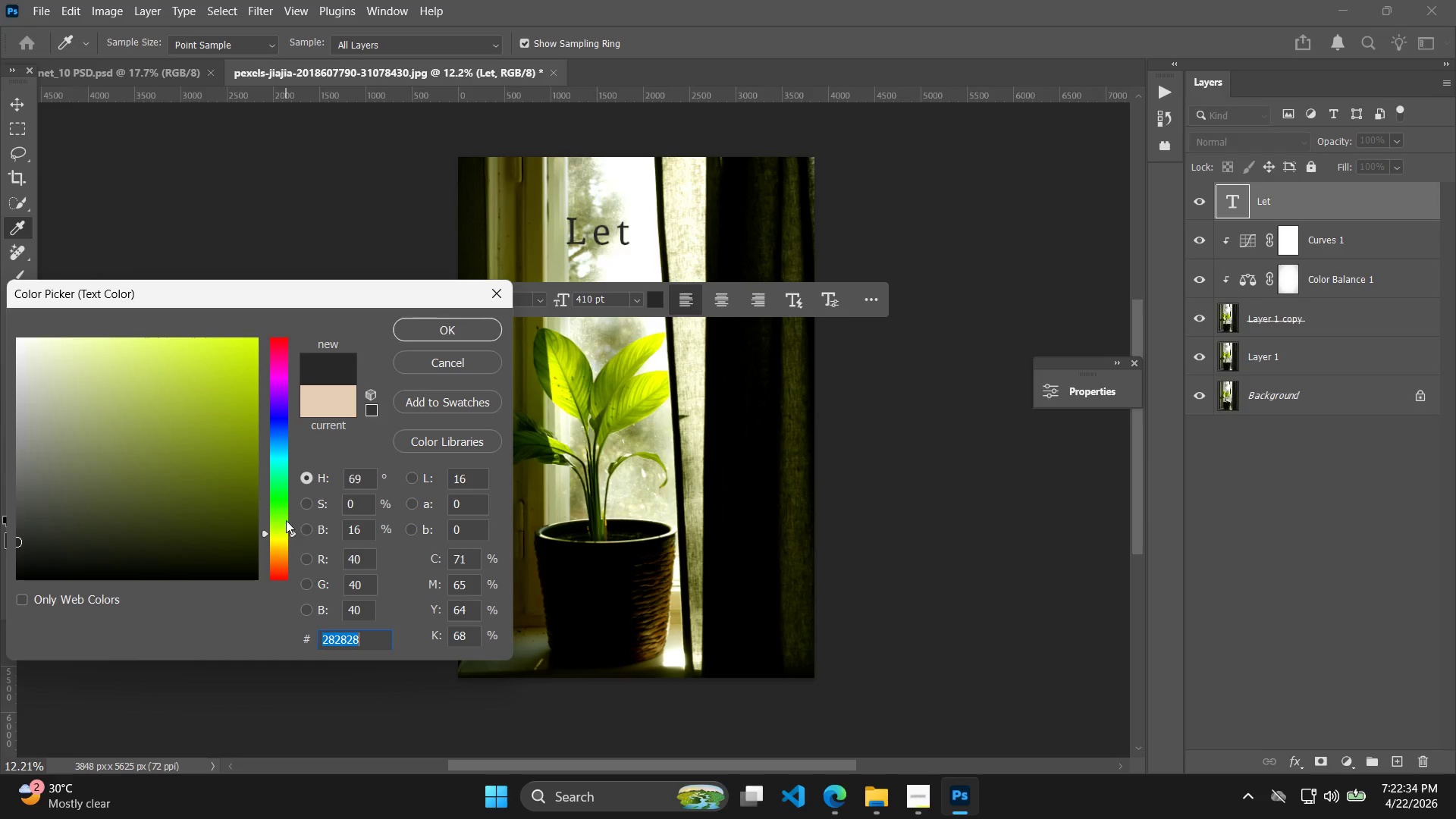 
left_click_drag(start_coordinate=[253, 402], to_coordinate=[249, 461])
 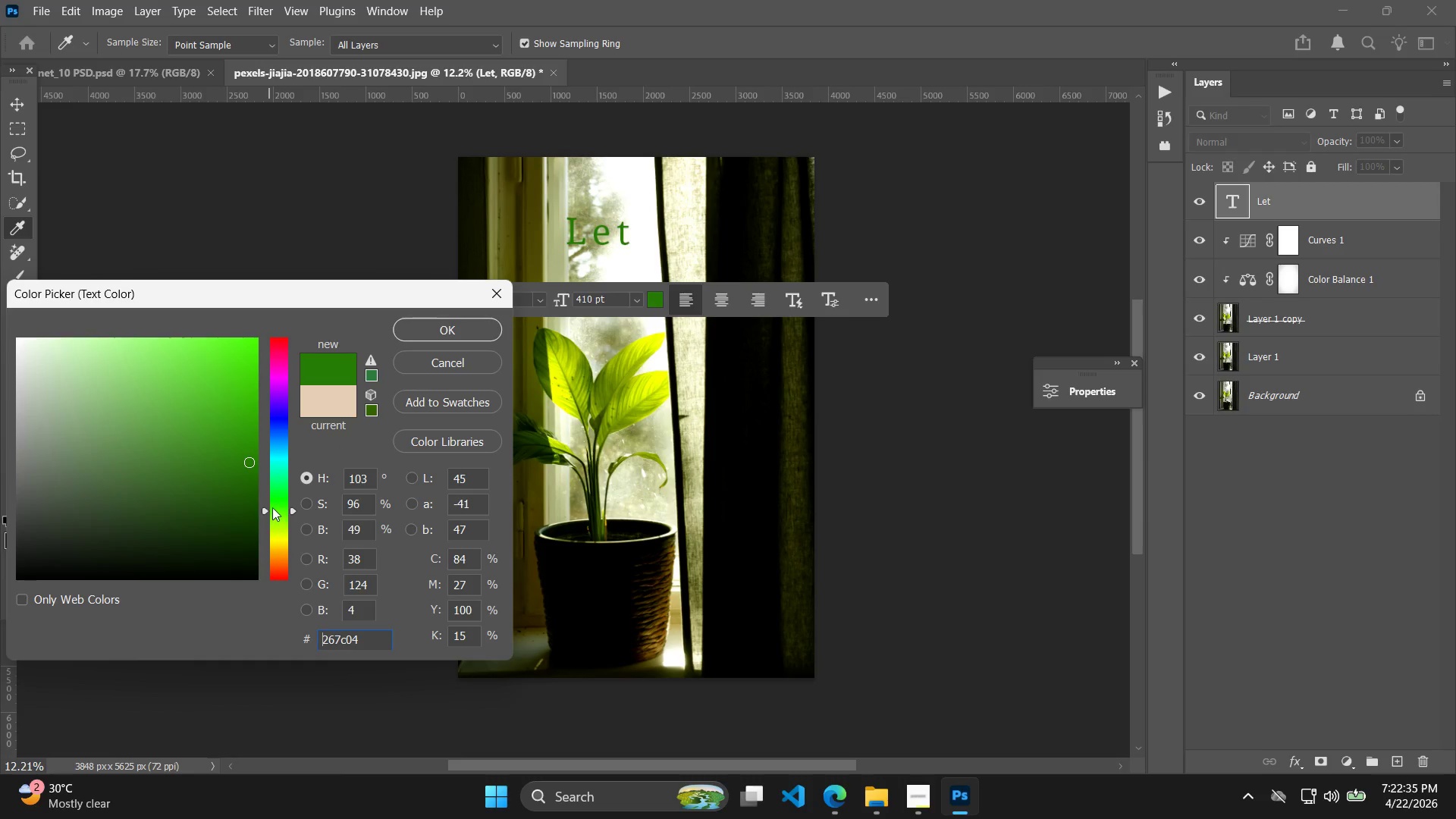 
left_click_drag(start_coordinate=[256, 422], to_coordinate=[256, 455])
 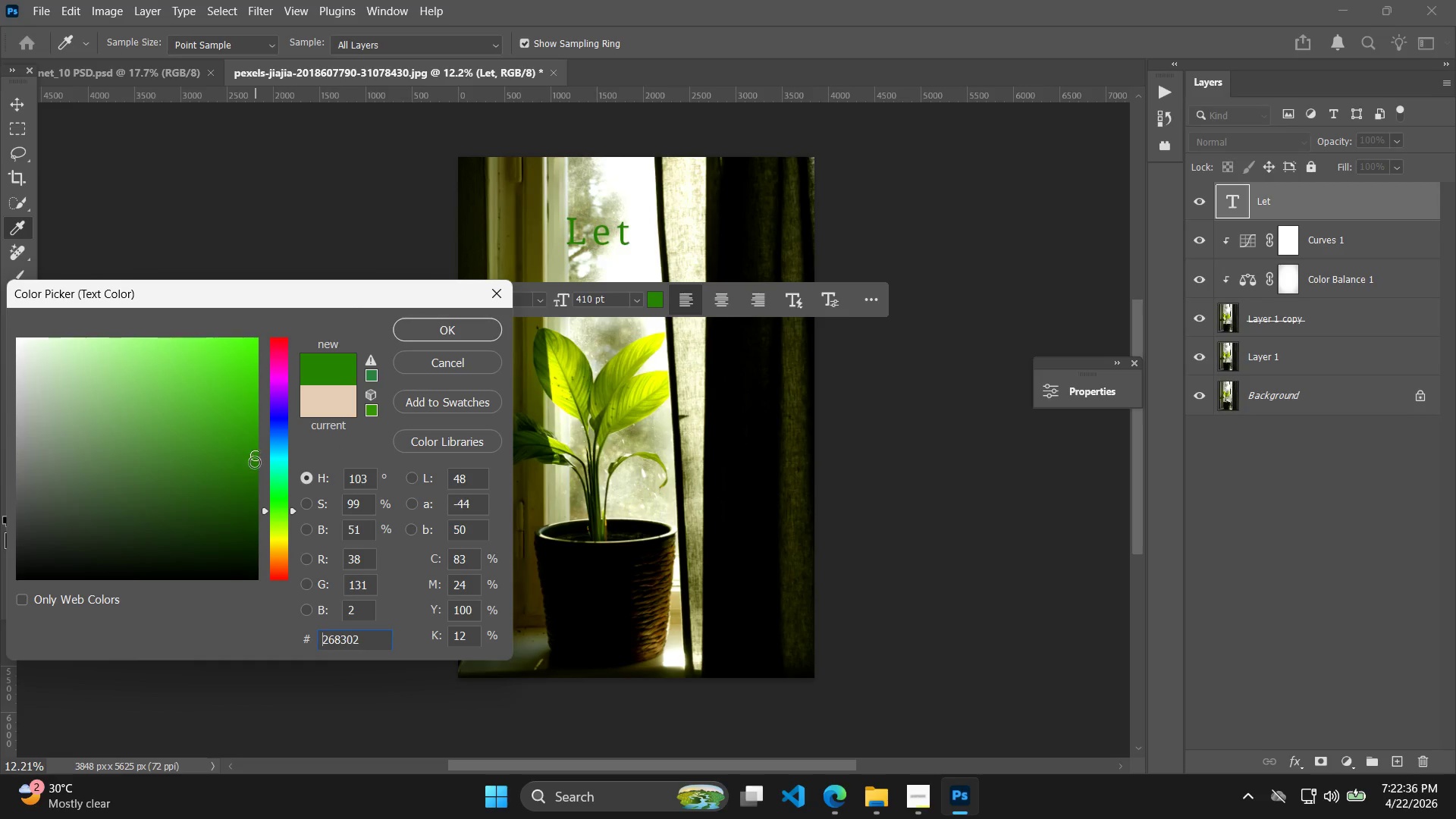 
left_click_drag(start_coordinate=[253, 462], to_coordinate=[248, 480])
 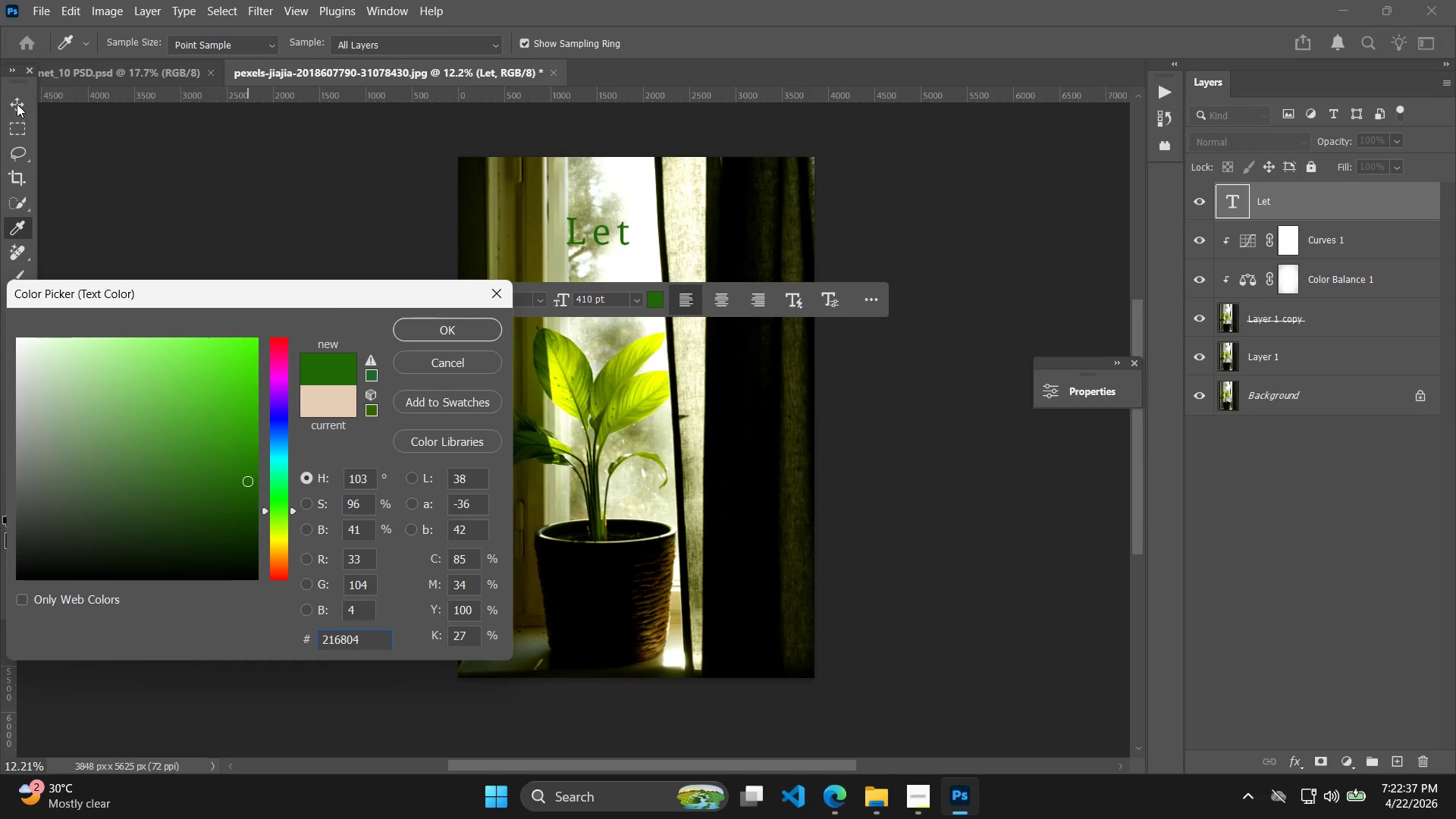 
double_click([17, 104])
 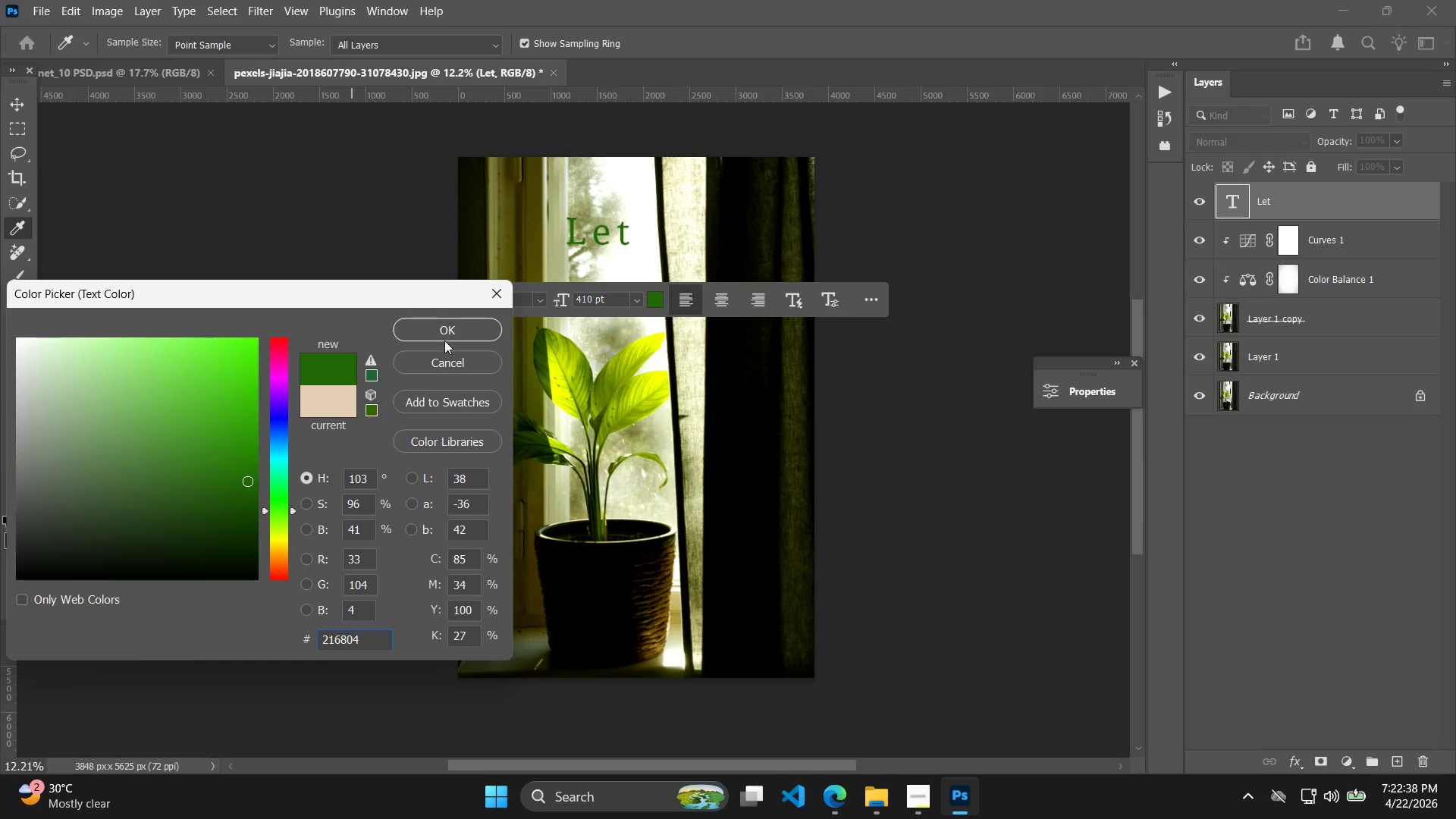 
left_click([445, 331])
 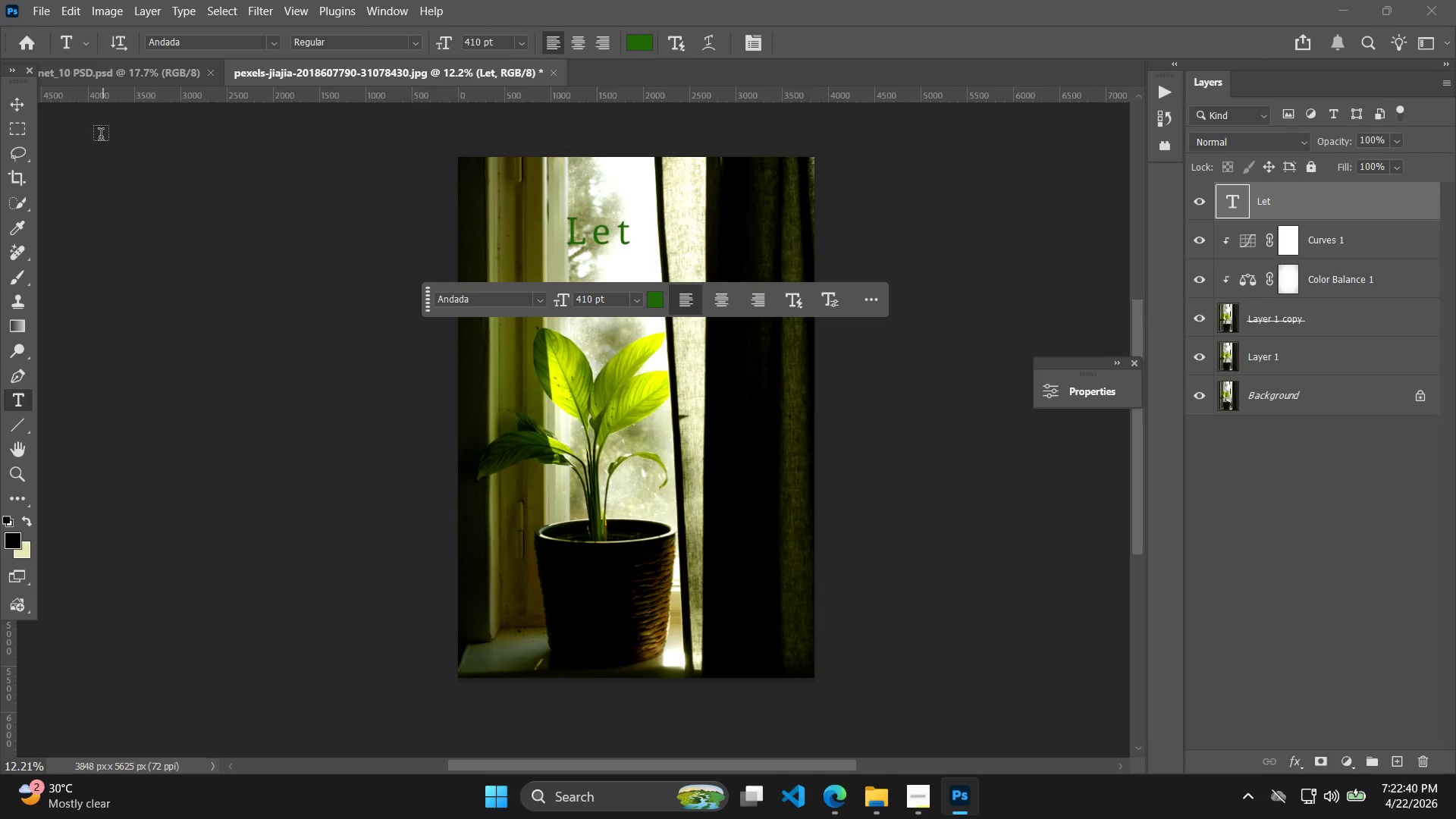 
left_click([19, 111])
 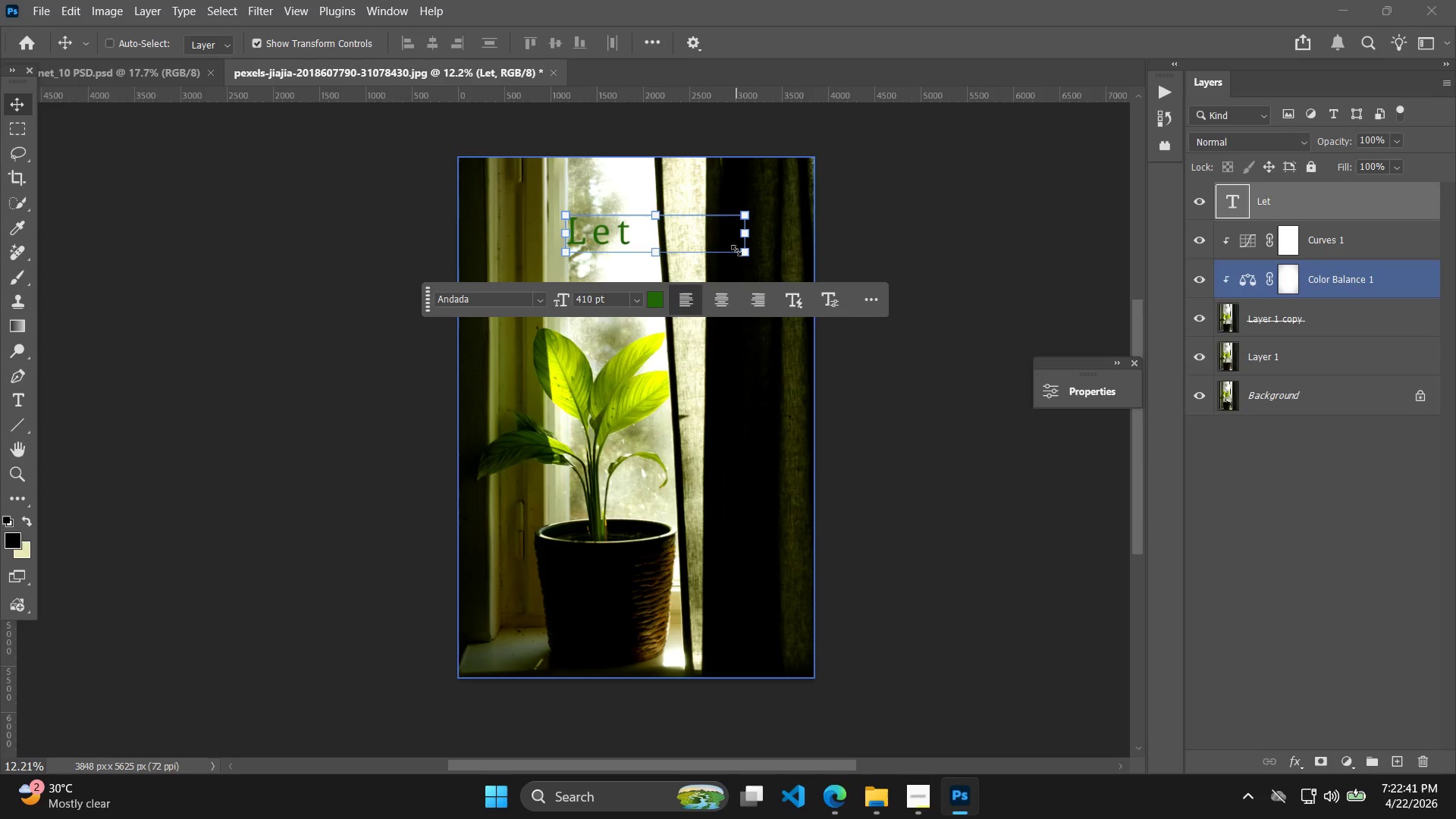 
left_click_drag(start_coordinate=[744, 250], to_coordinate=[706, 256])
 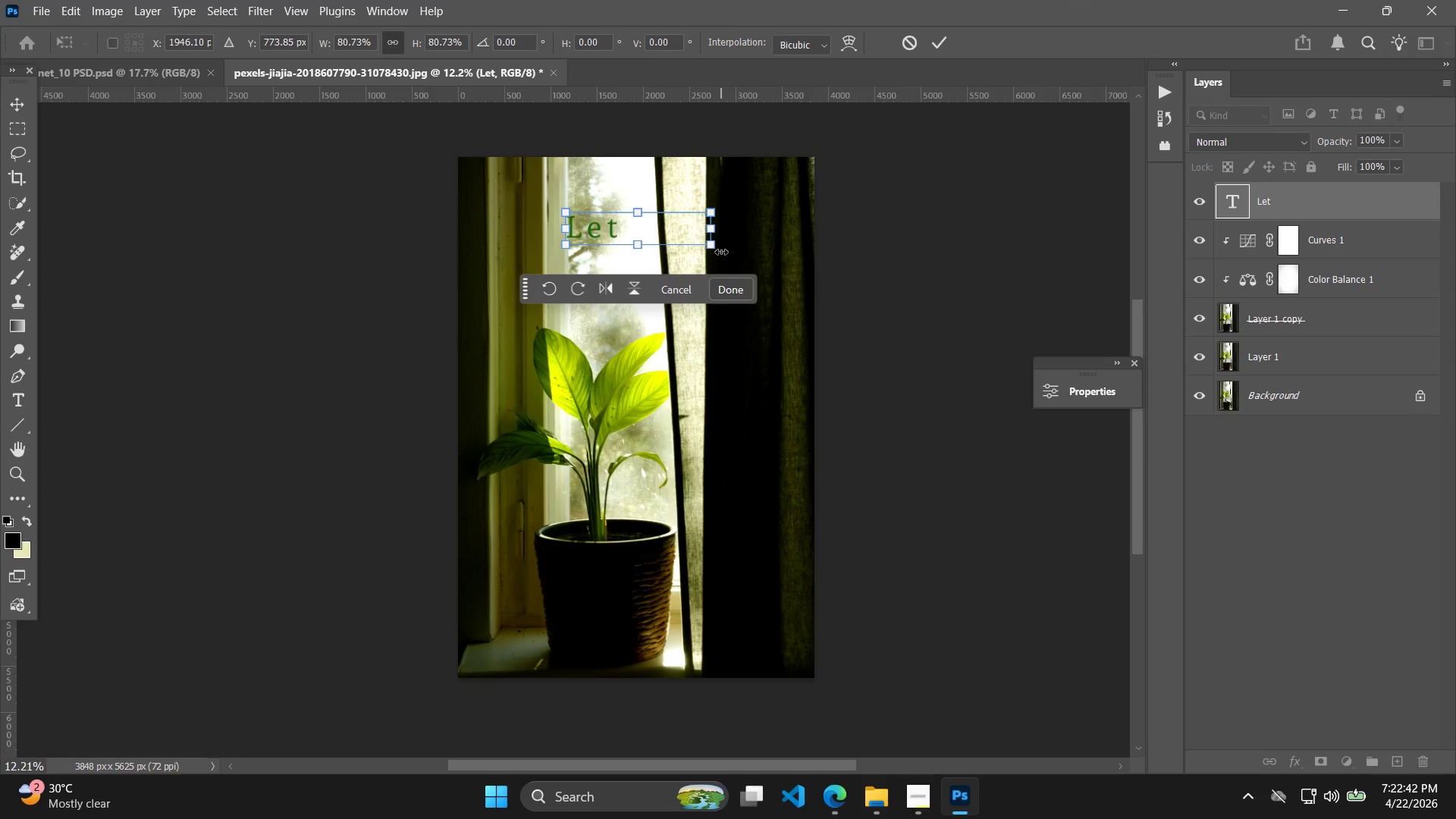 
left_click_drag(start_coordinate=[714, 250], to_coordinate=[744, 273])
 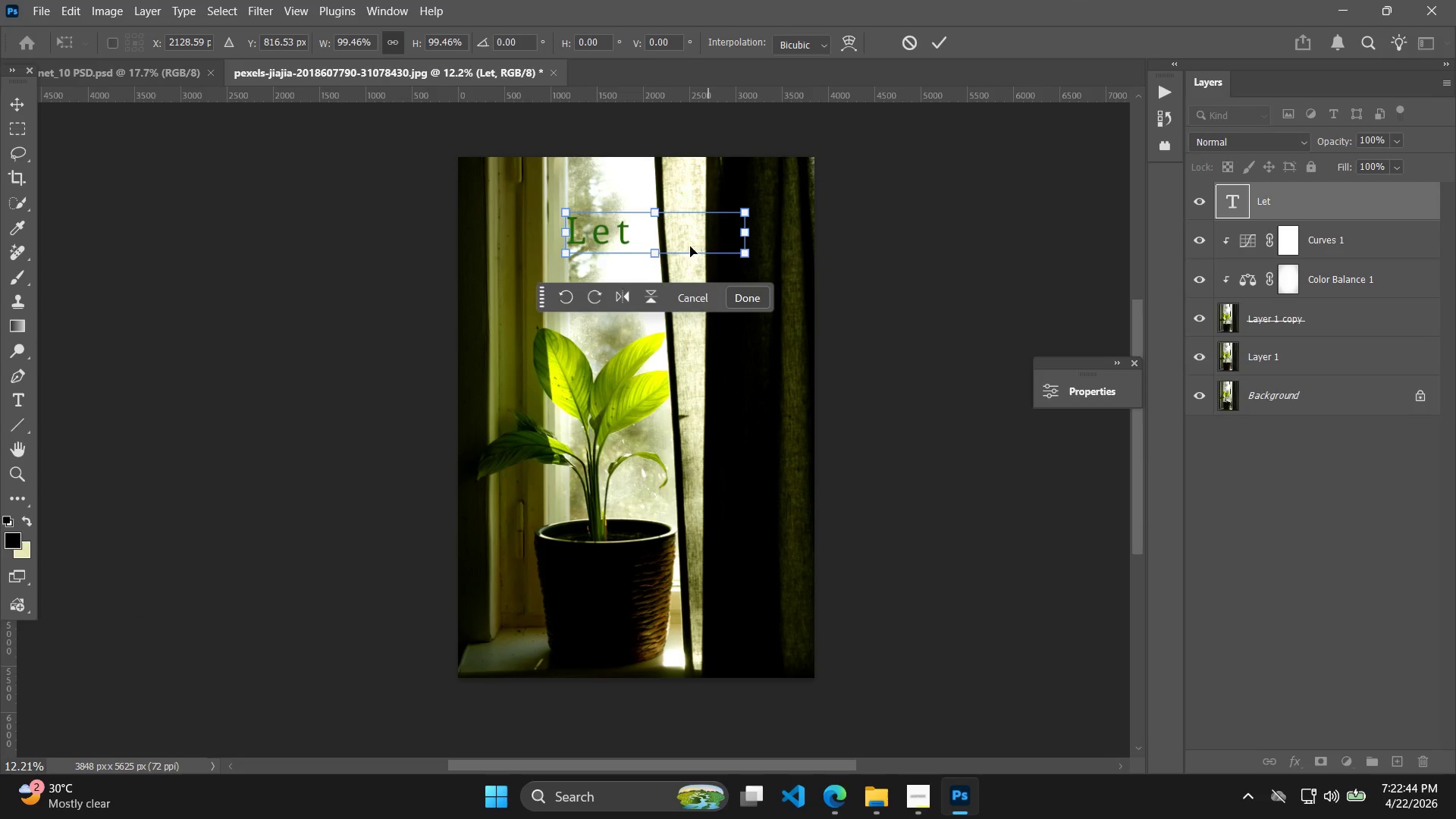 
left_click_drag(start_coordinate=[613, 227], to_coordinate=[623, 202])
 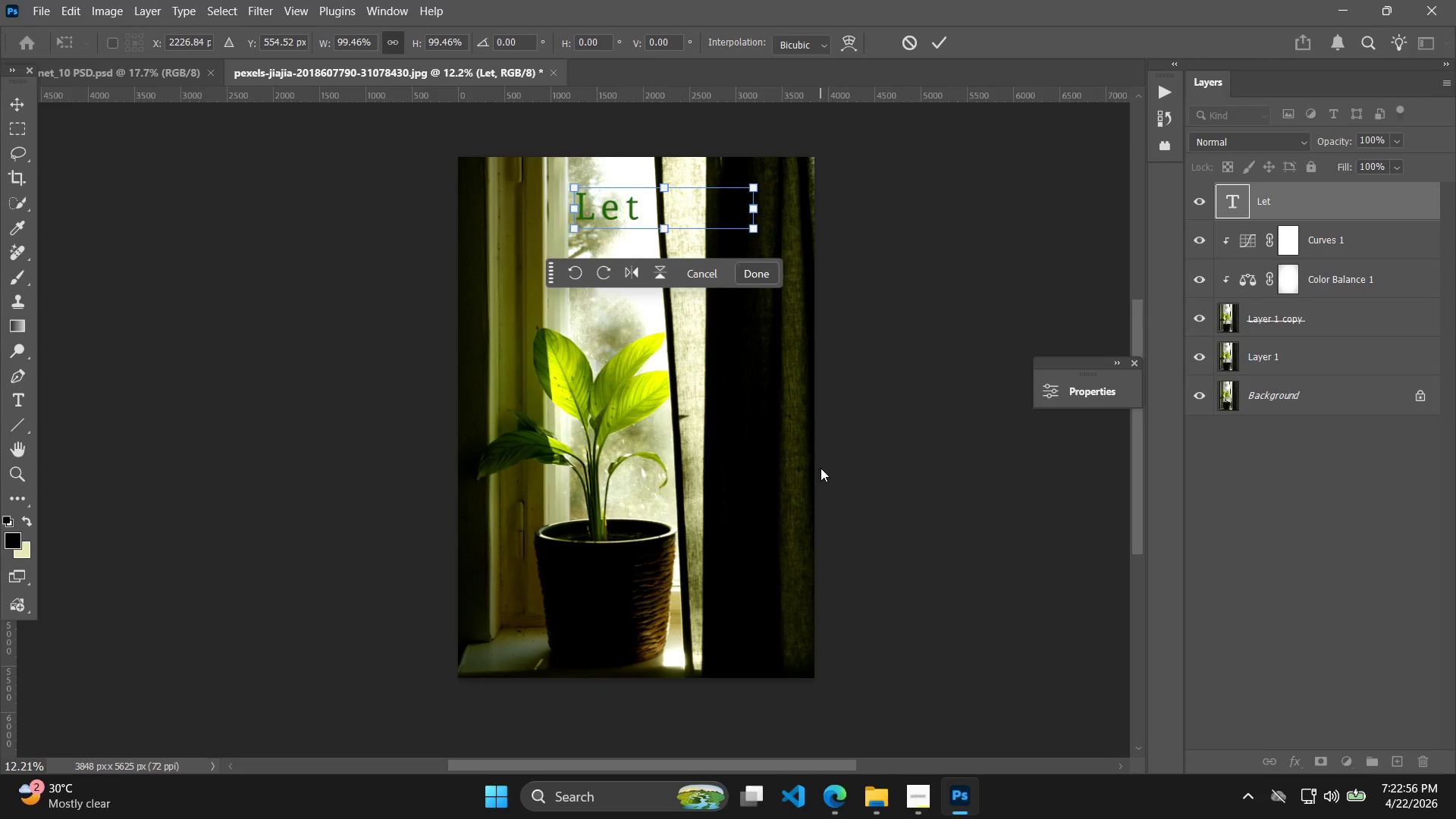 
wait(6.86)
 